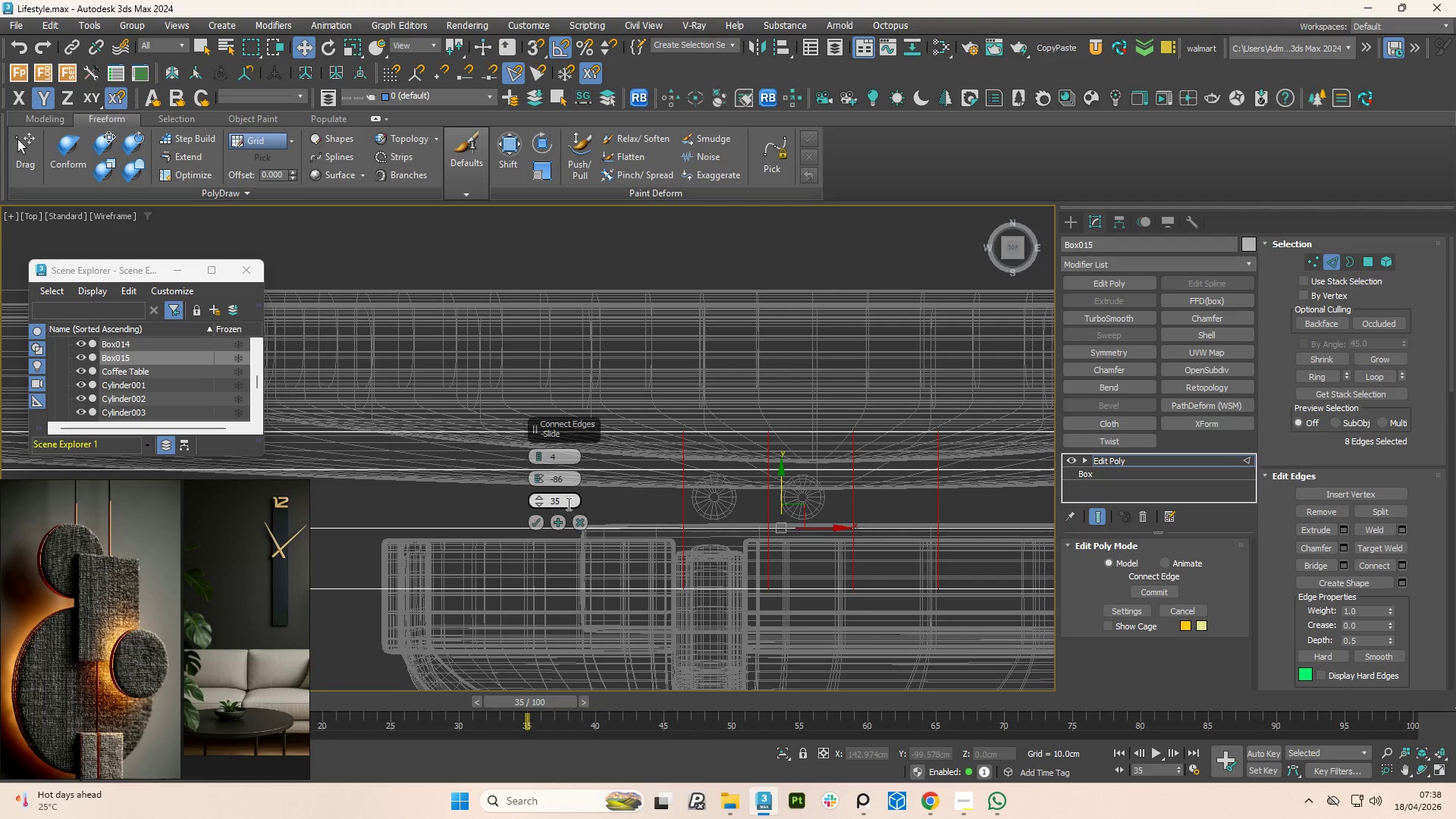 
left_click_drag(start_coordinate=[537, 504], to_coordinate=[557, 547])
 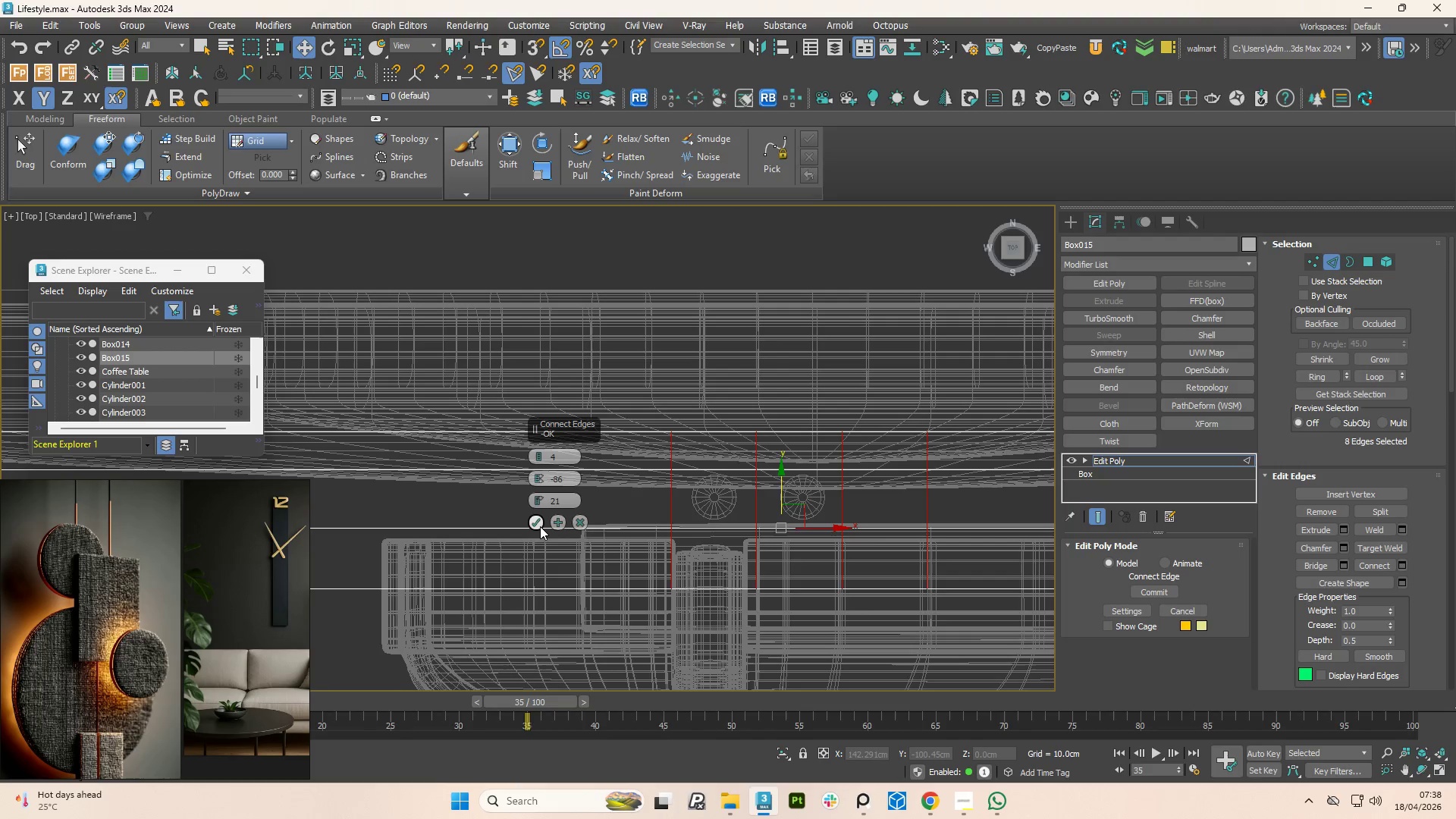 
left_click([540, 526])
 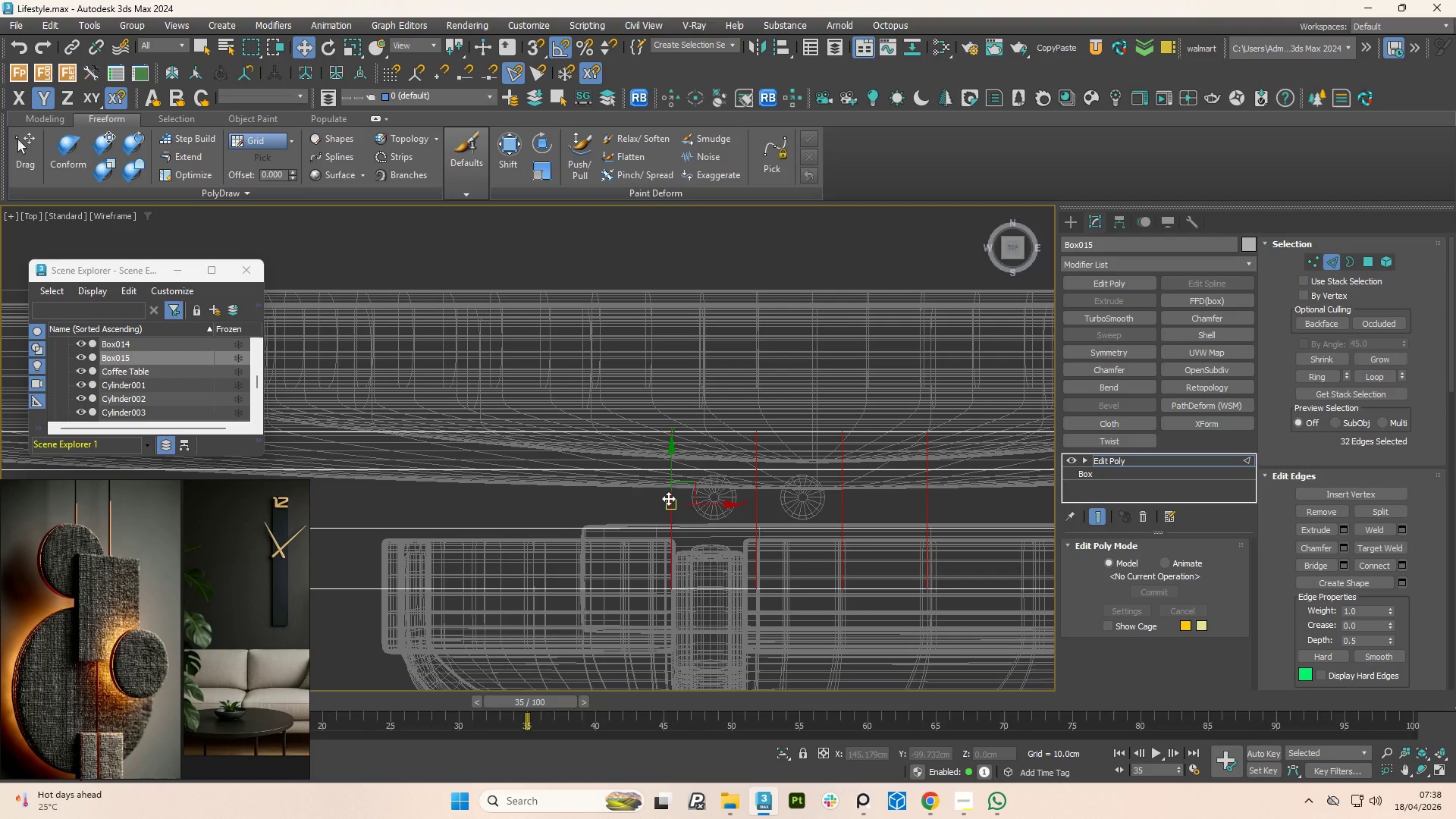 
left_click([668, 498])
 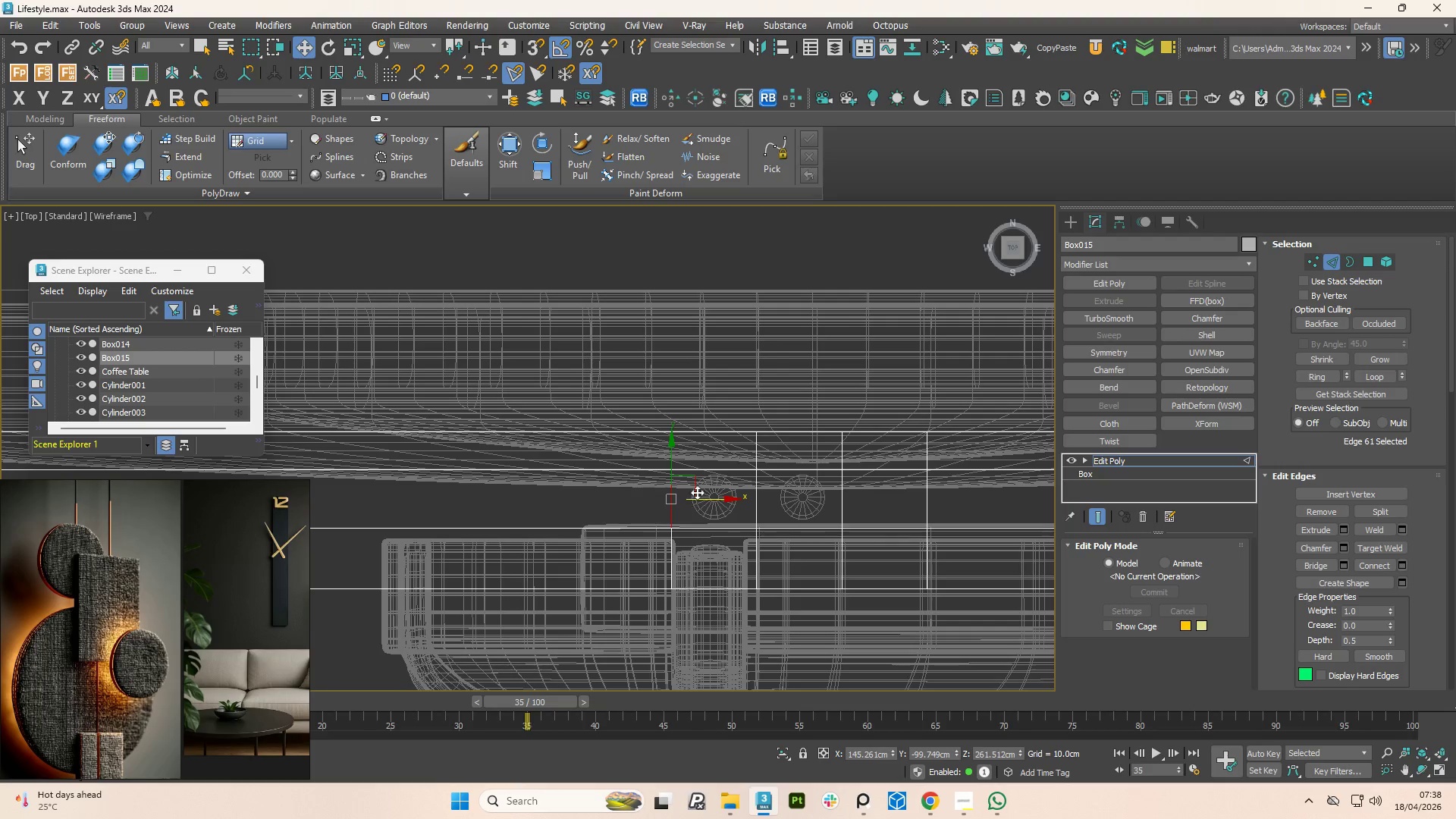 
hold_key(key=ControlLeft, duration=1.73)
double_click([753, 492])
 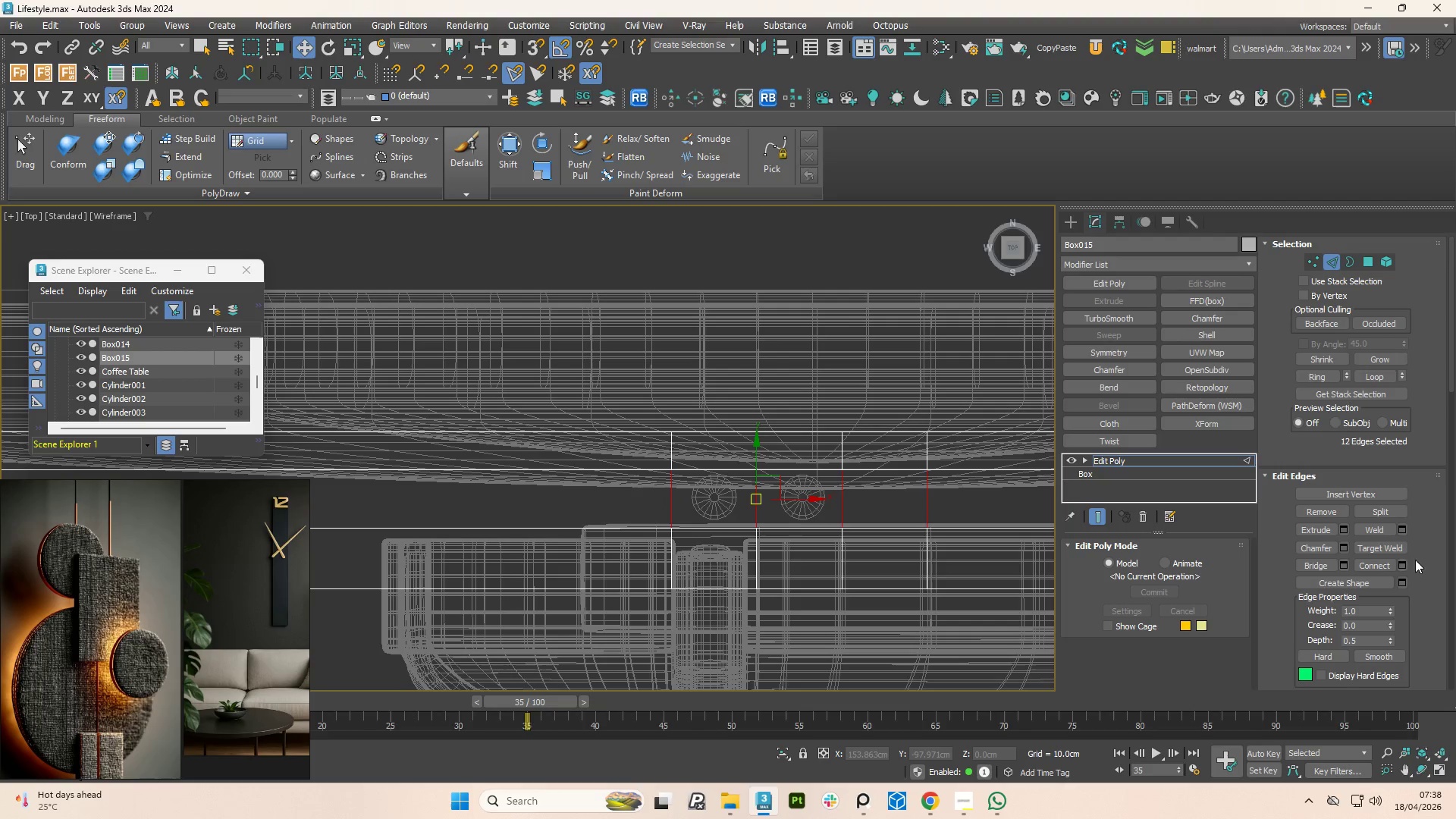 
left_click([1405, 564])
 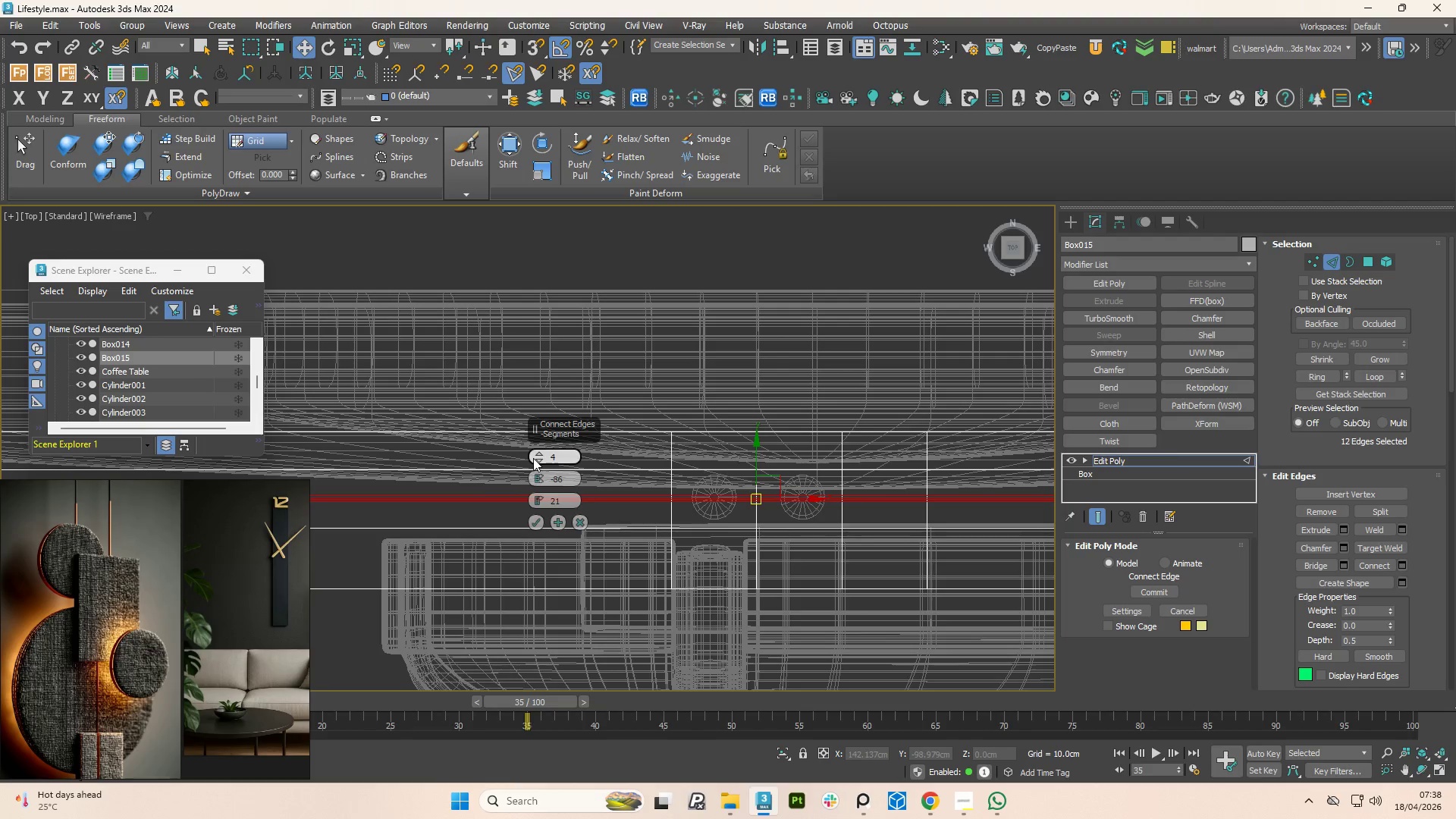 
left_click([538, 463])
 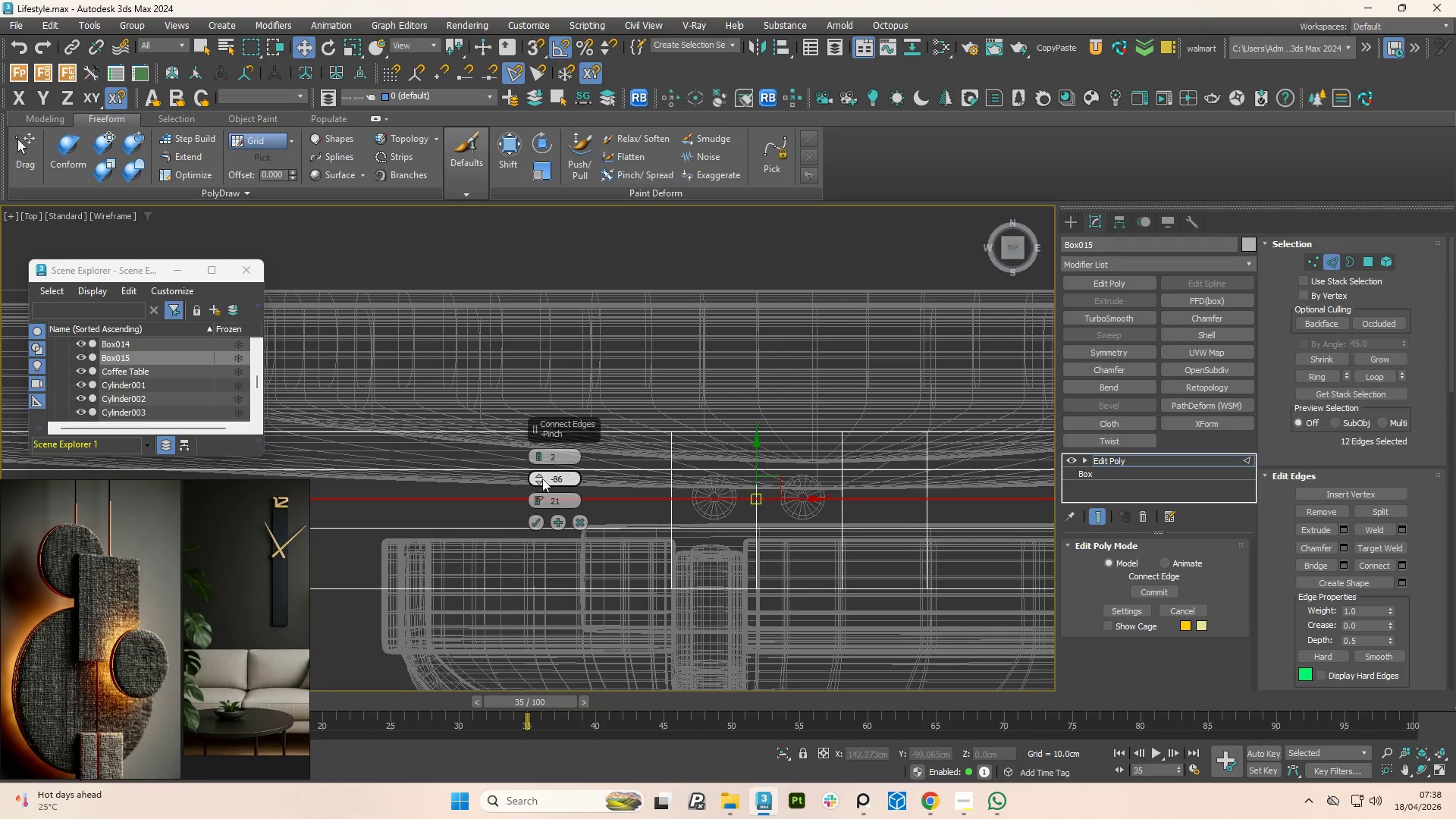 
left_click([540, 457])
 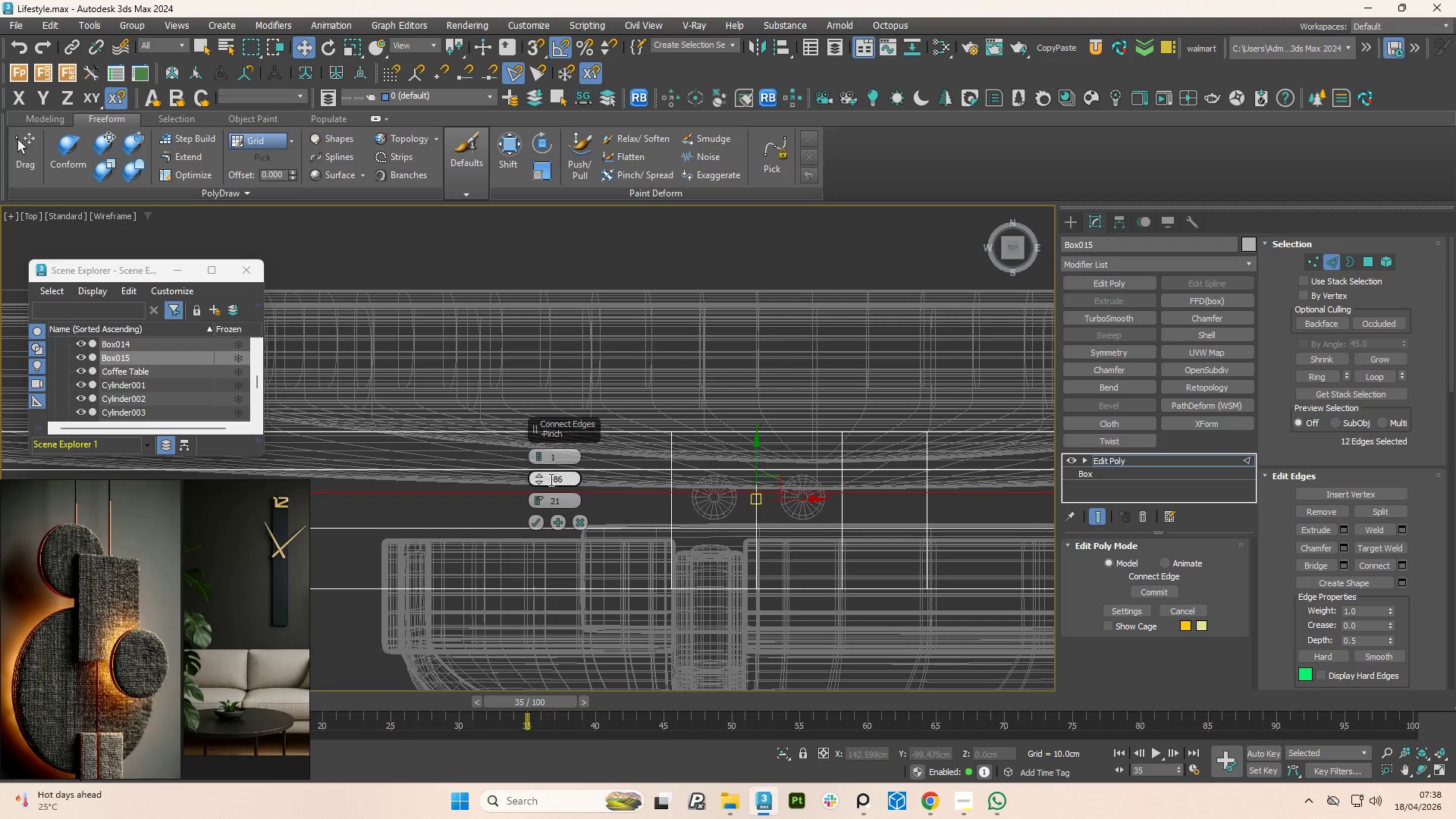 
right_click([541, 475])
 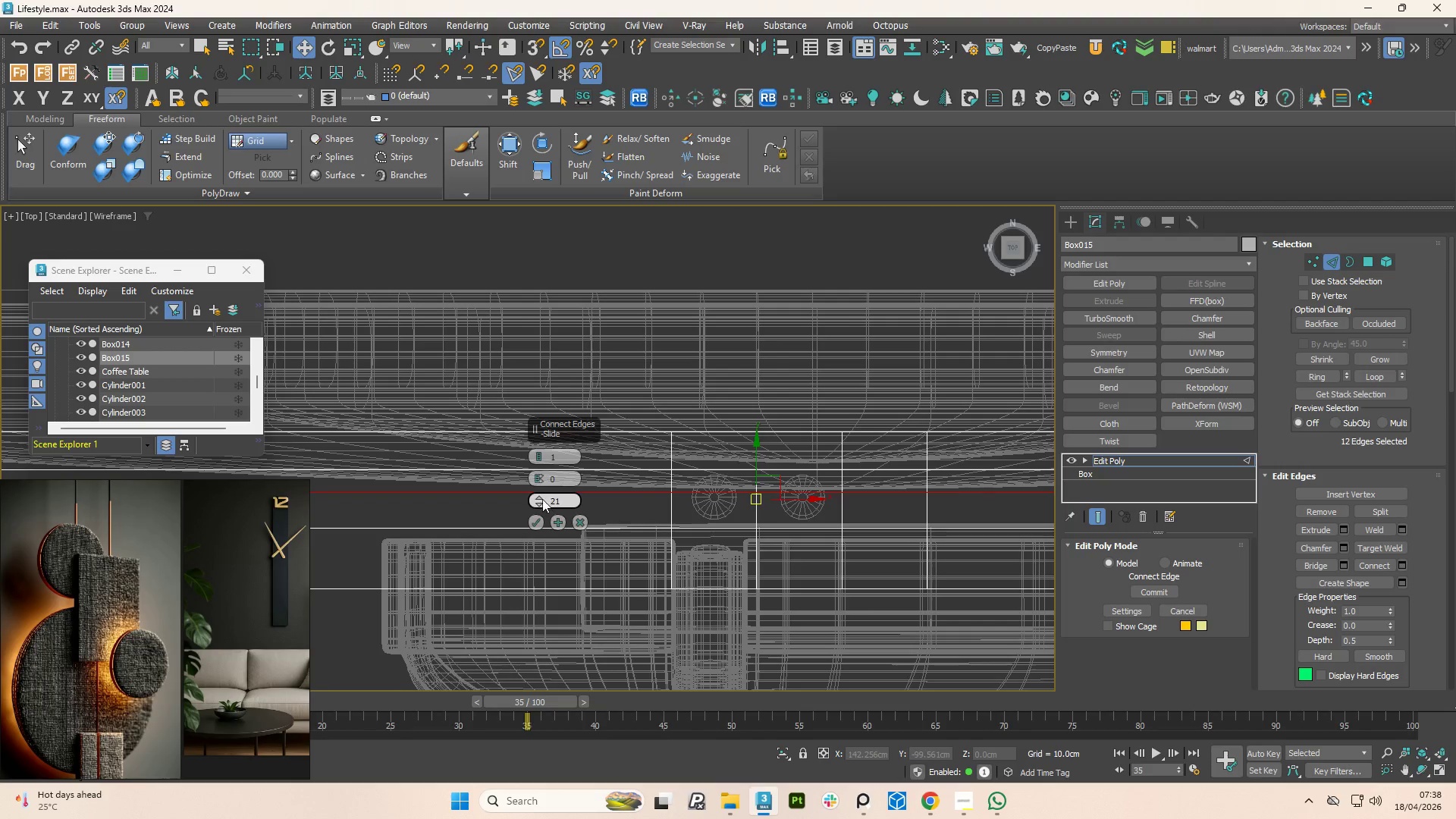 
right_click([538, 497])
 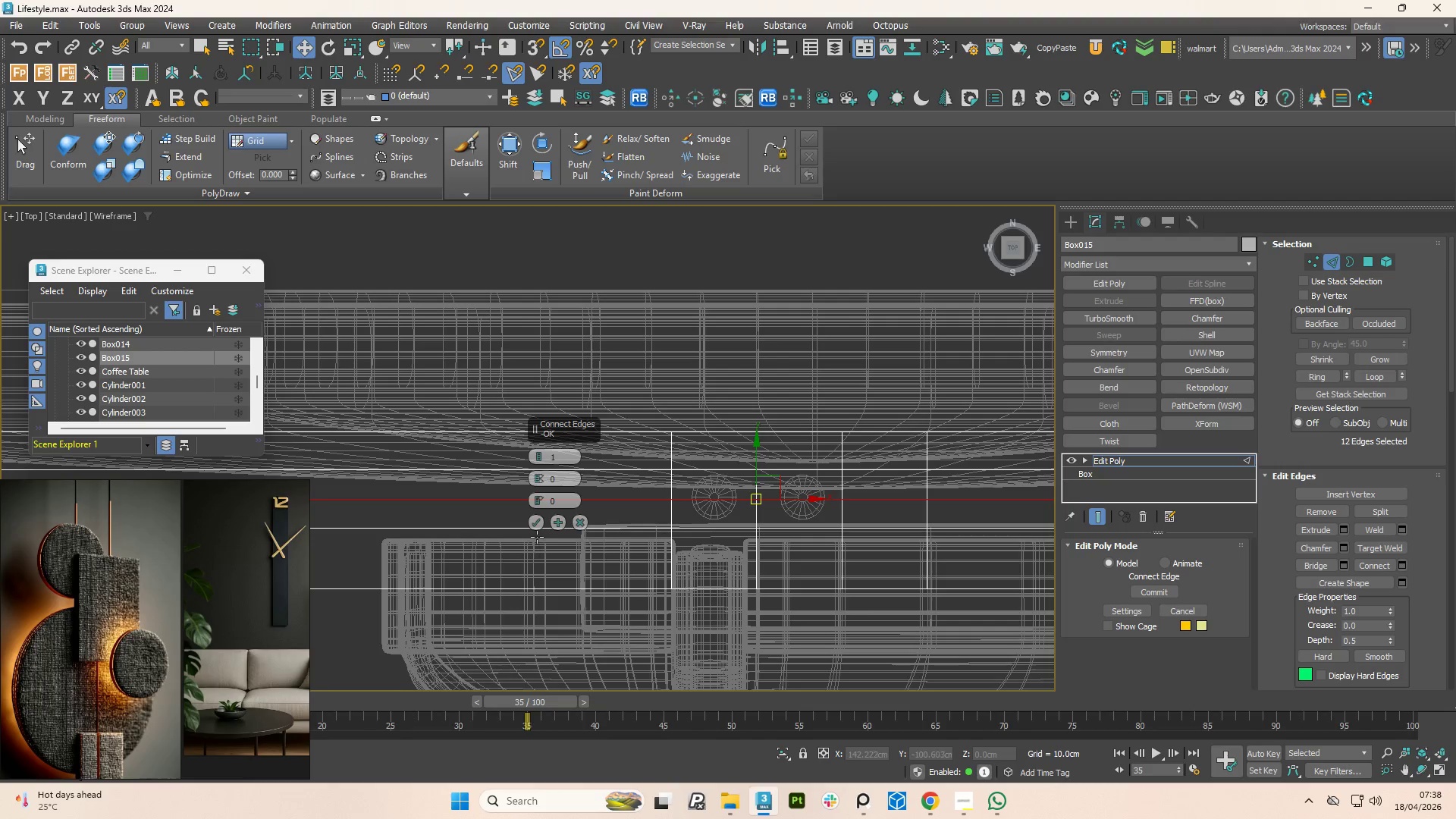 
left_click([533, 525])
 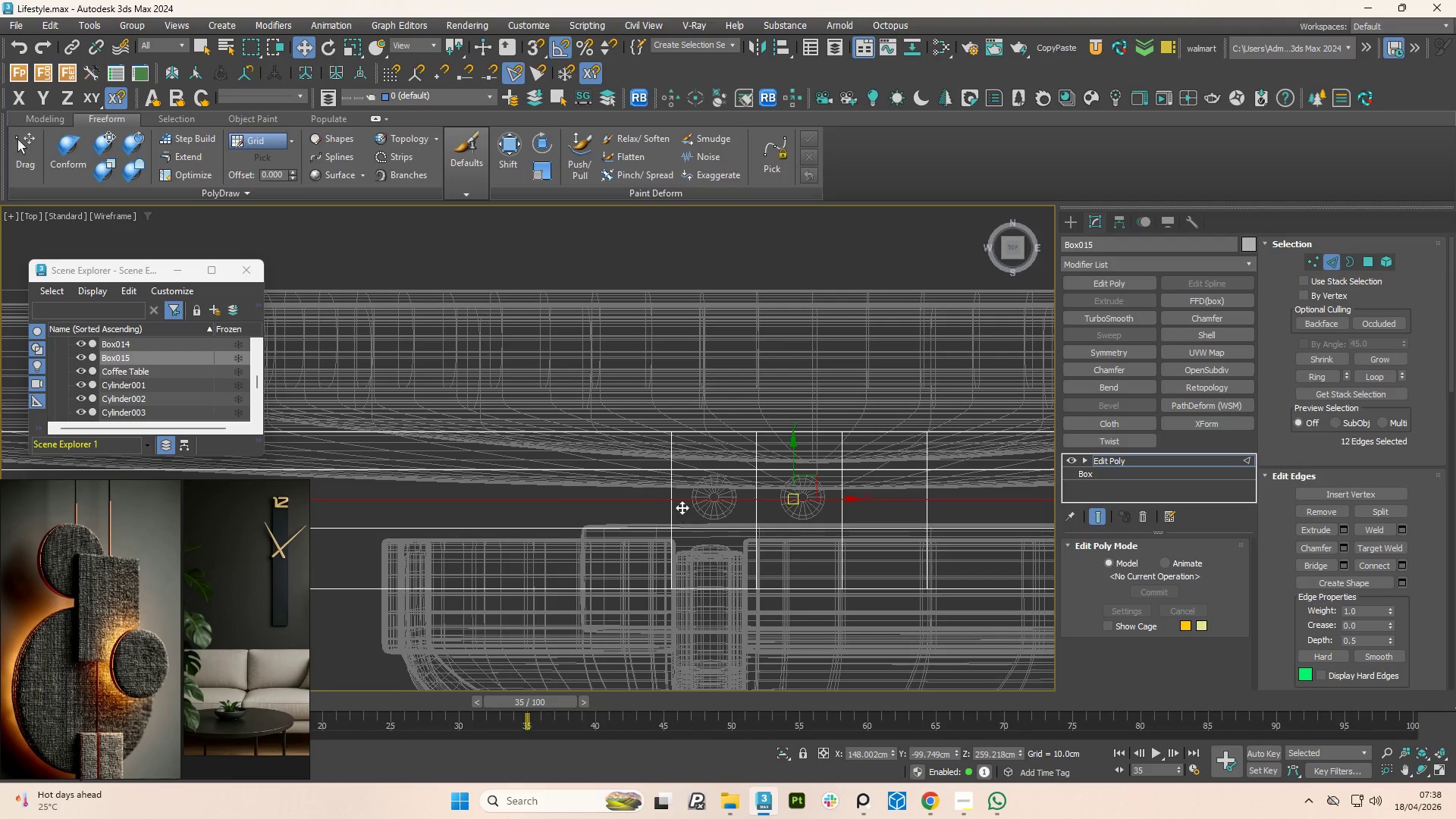 
scroll: coordinate [679, 498], scroll_direction: up, amount: 2.0
 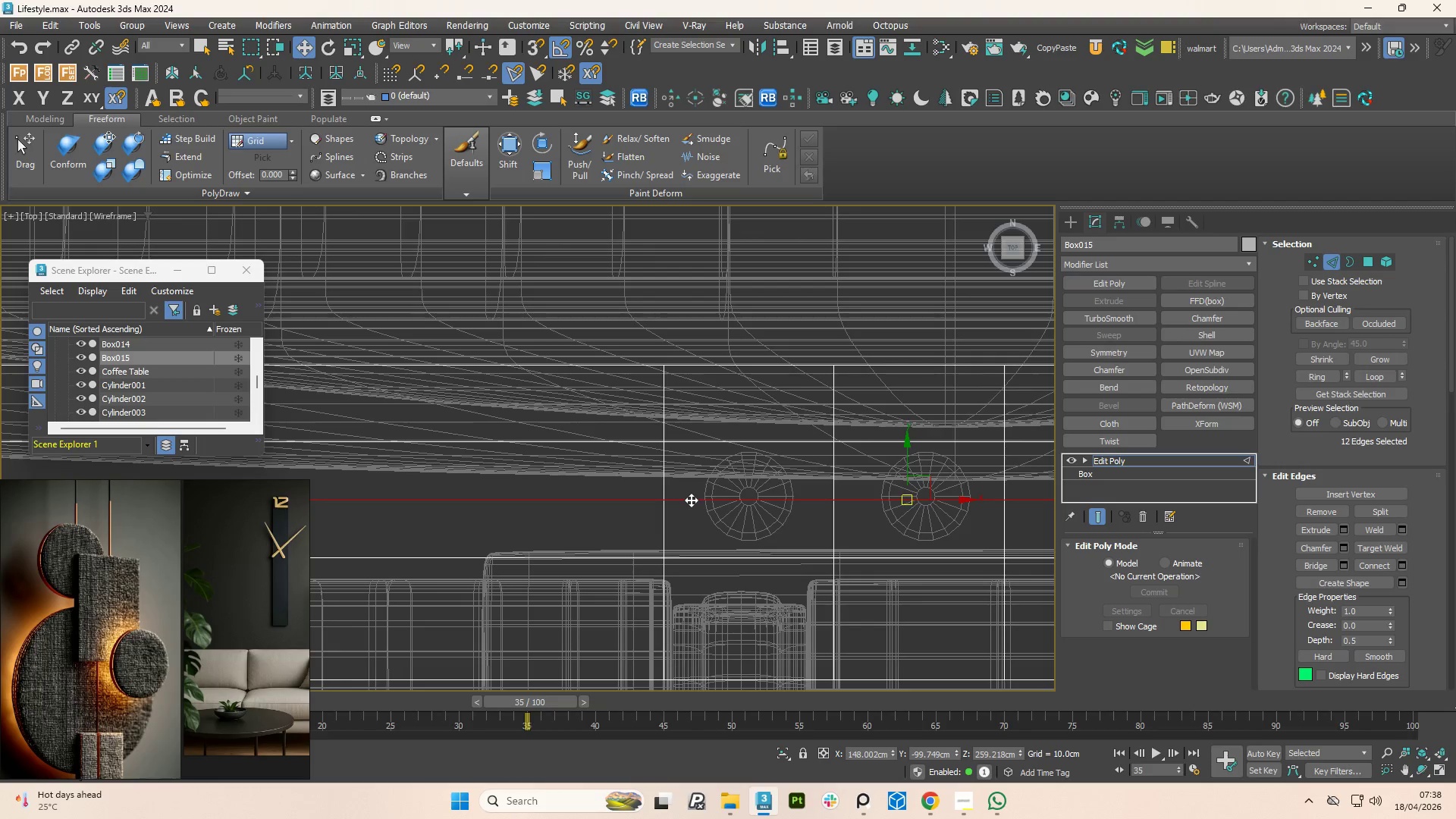 
left_click([691, 500])
 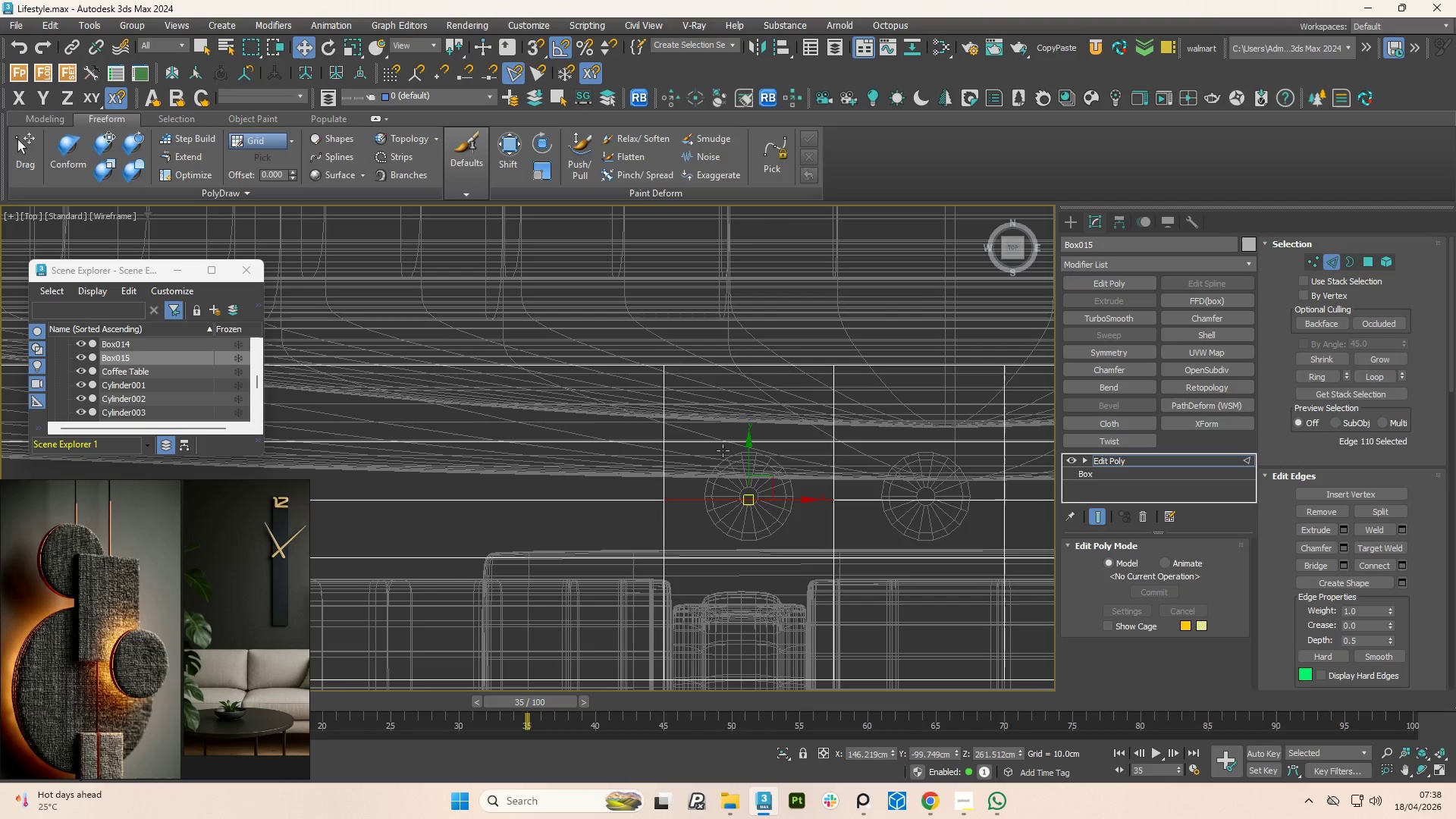 
hold_key(key=ControlLeft, duration=0.84)
left_click([725, 446])
 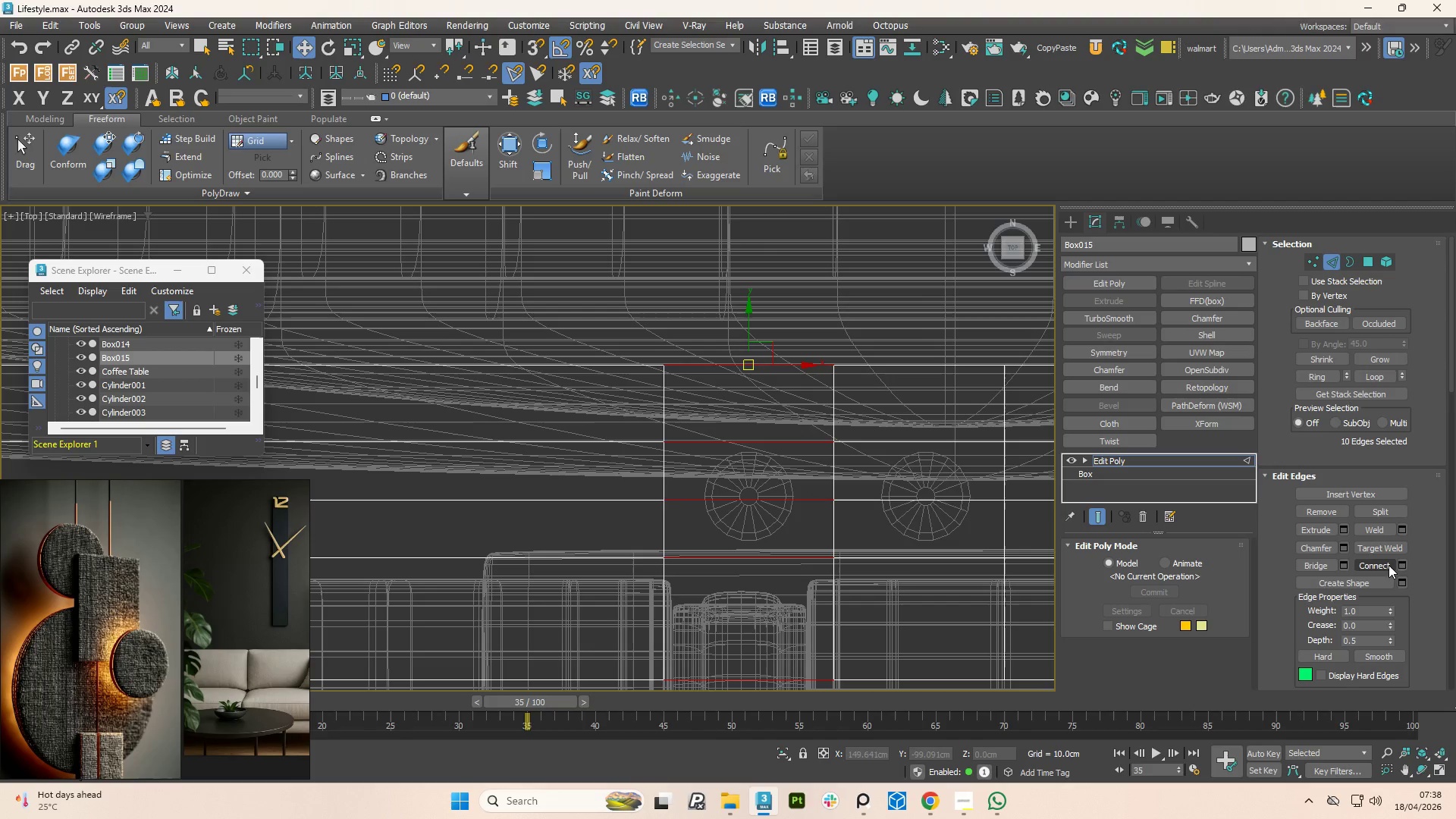 
left_click([1401, 568])
 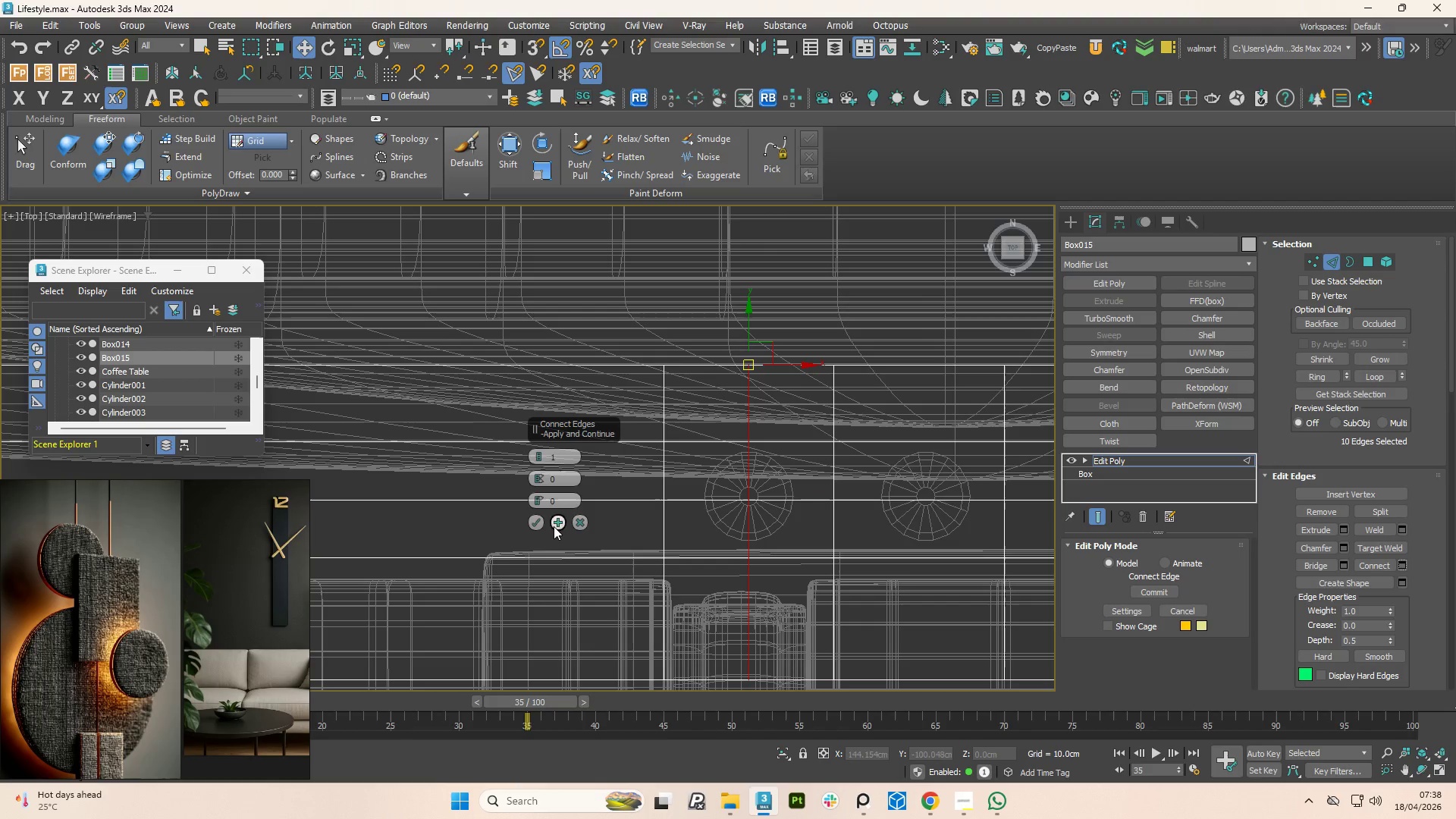 
left_click([541, 523])
 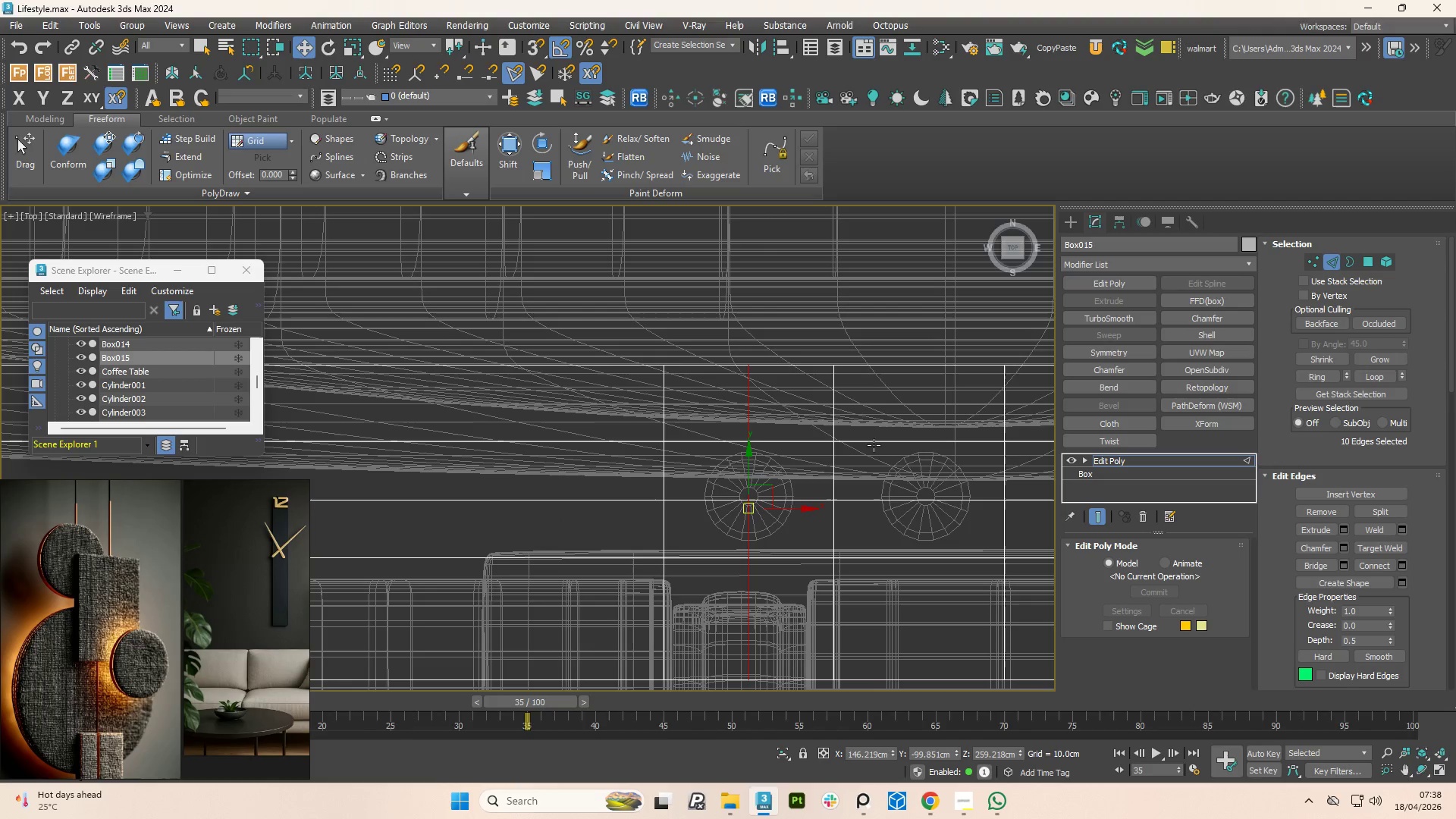 
left_click([874, 444])
 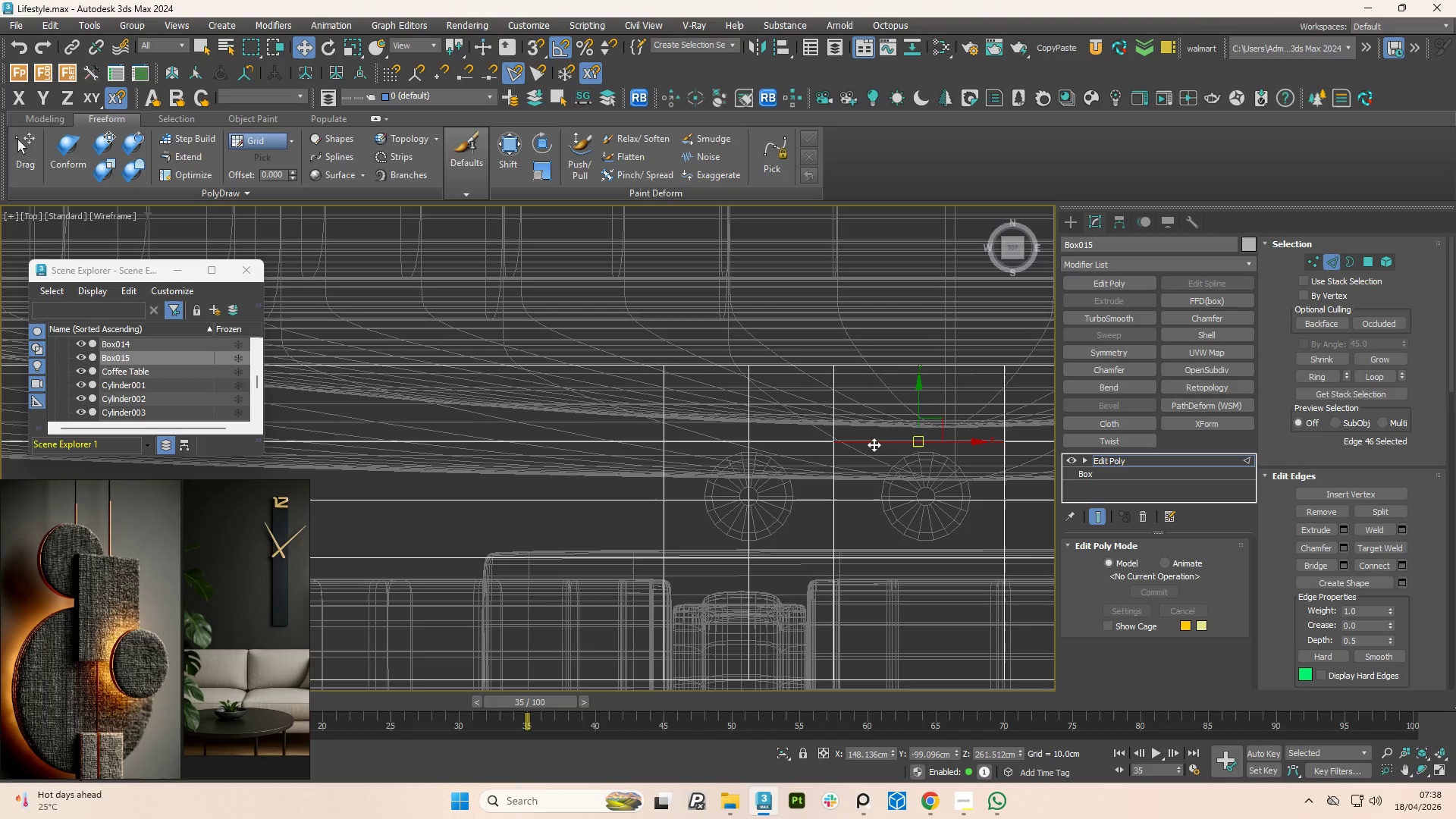 
hold_key(key=ControlLeft, duration=1.23)
double_click([896, 492])
 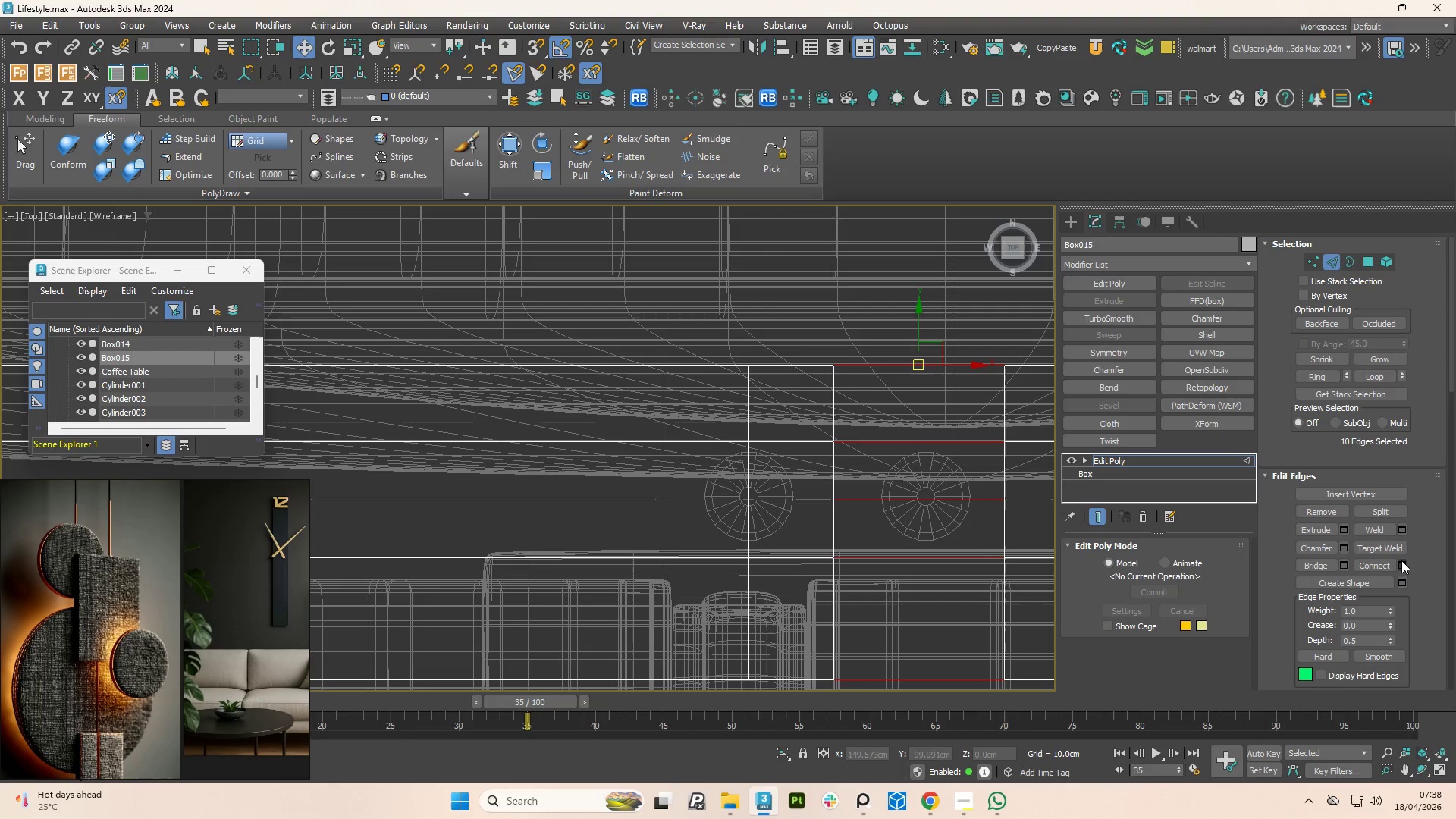 
left_click([1405, 565])
 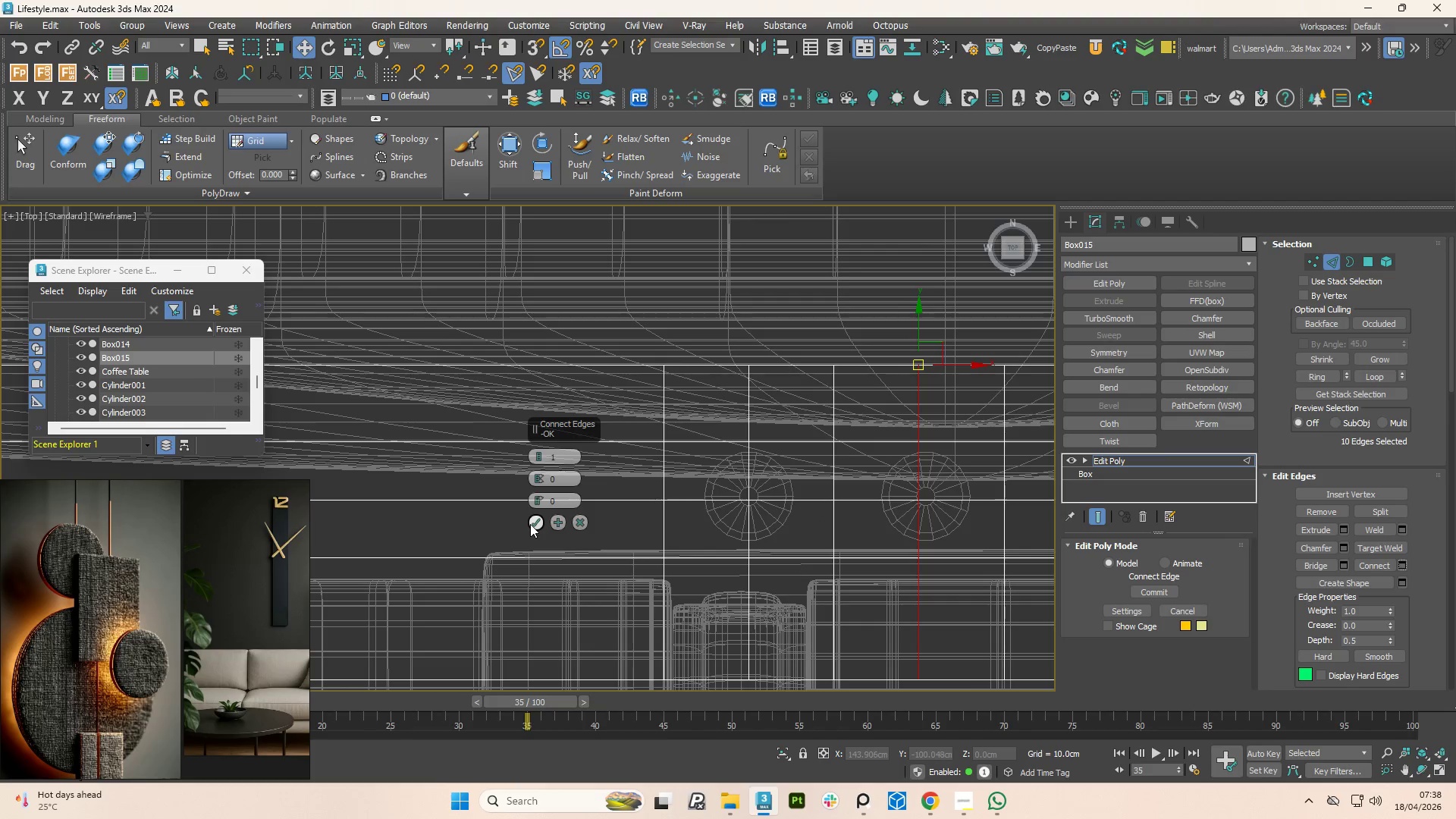 
left_click([535, 523])
 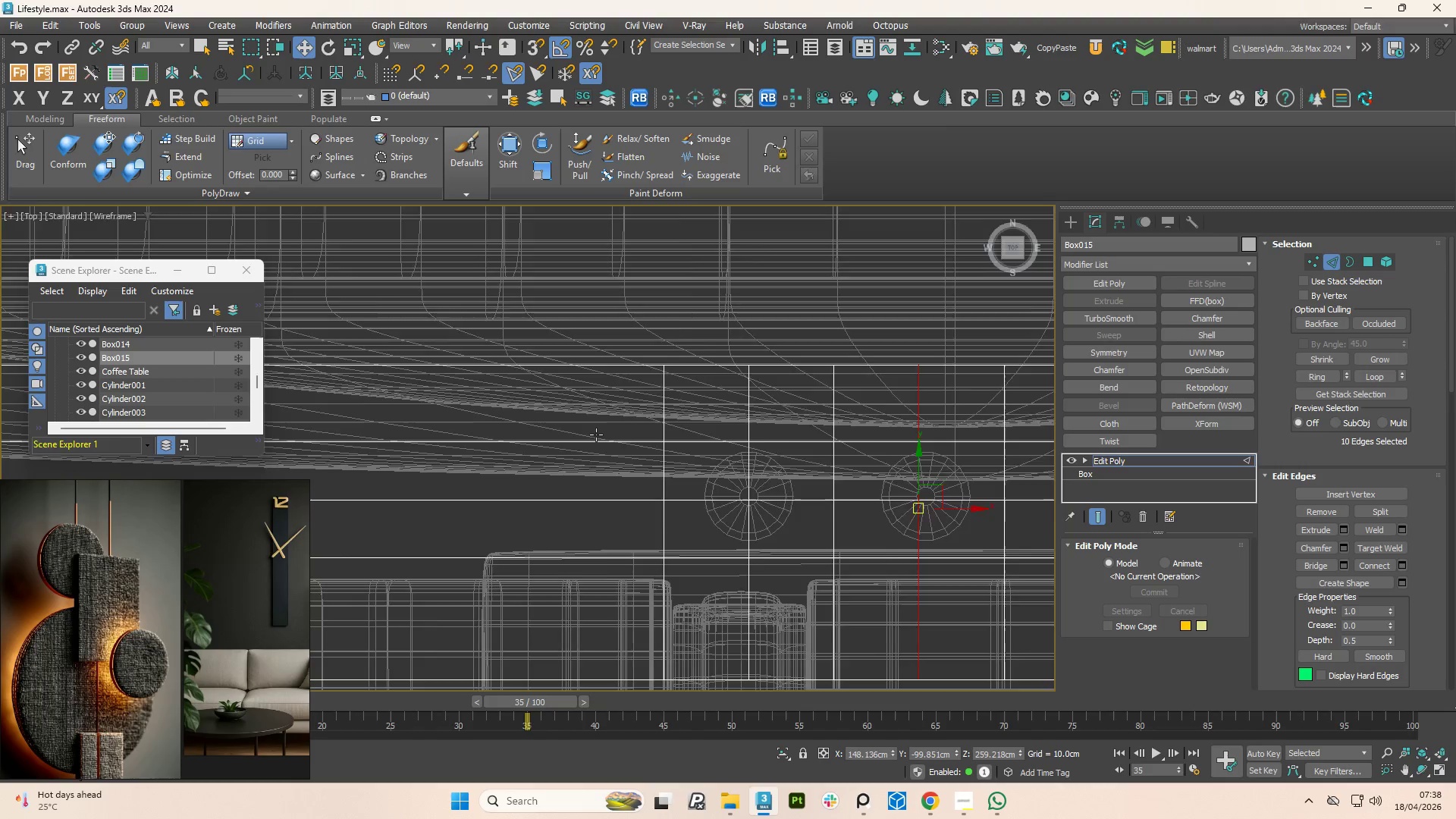 
scroll: coordinate [596, 435], scroll_direction: down, amount: 1.0
 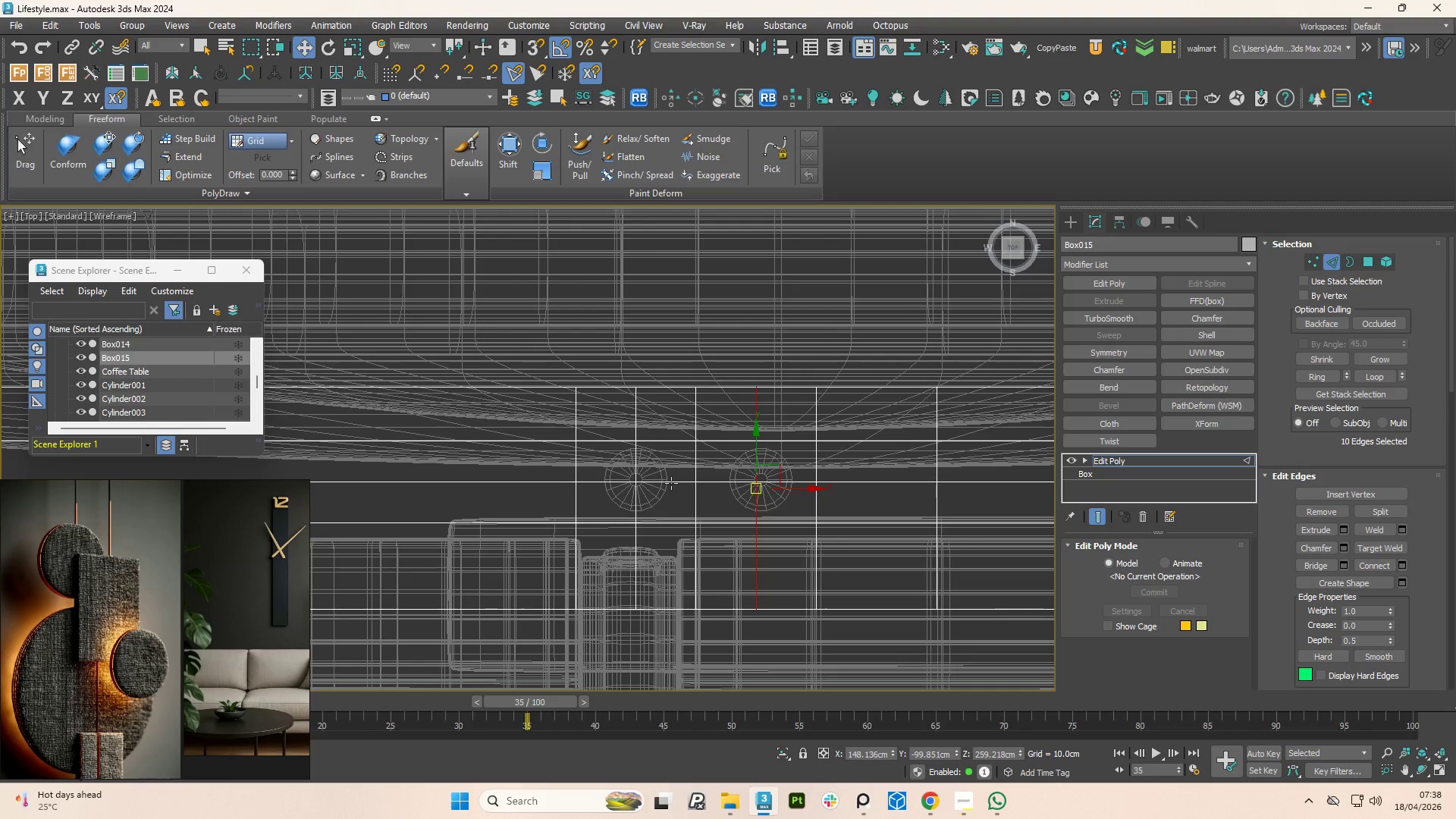 
key(4)
 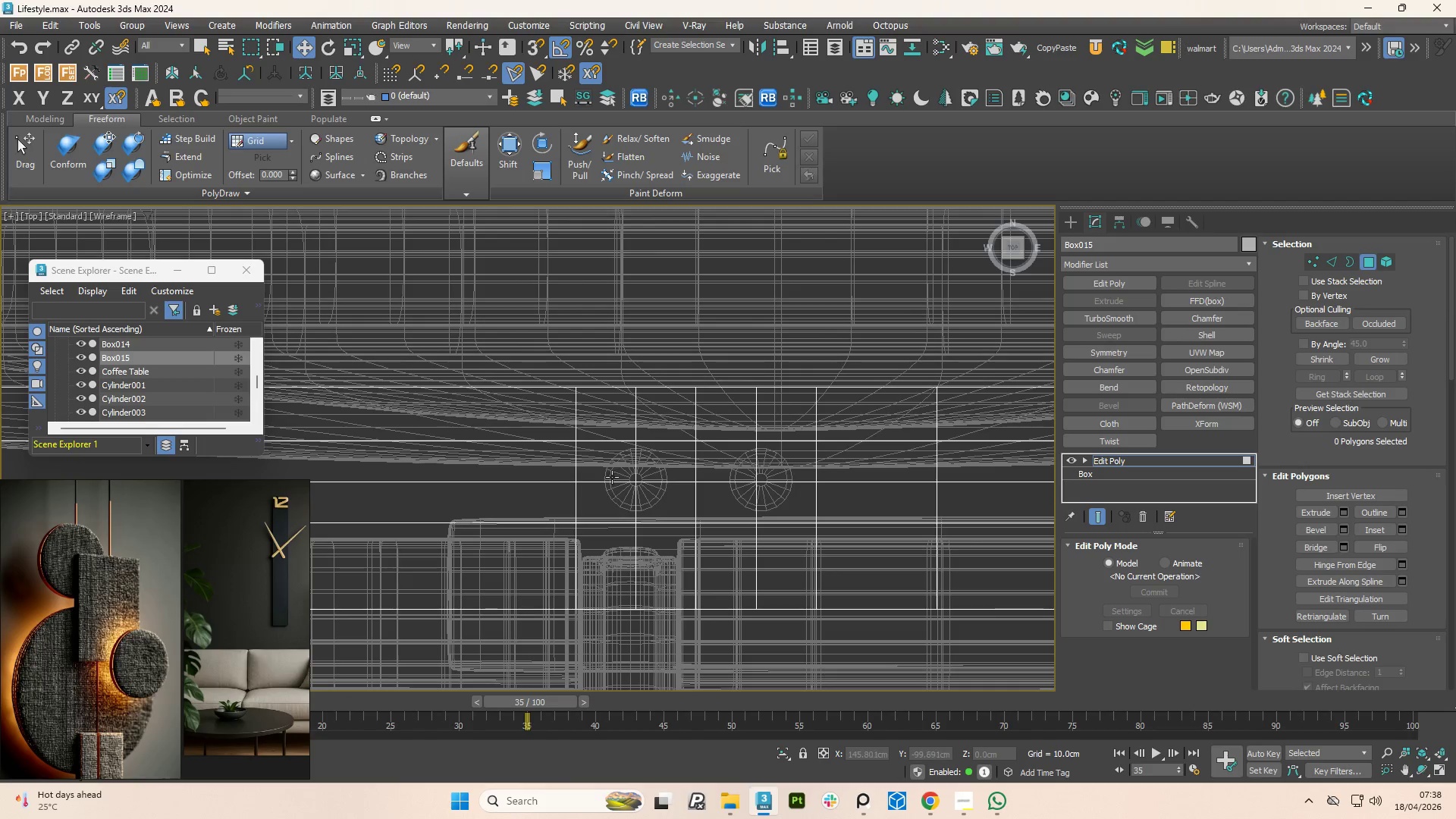 
left_click([615, 470])
 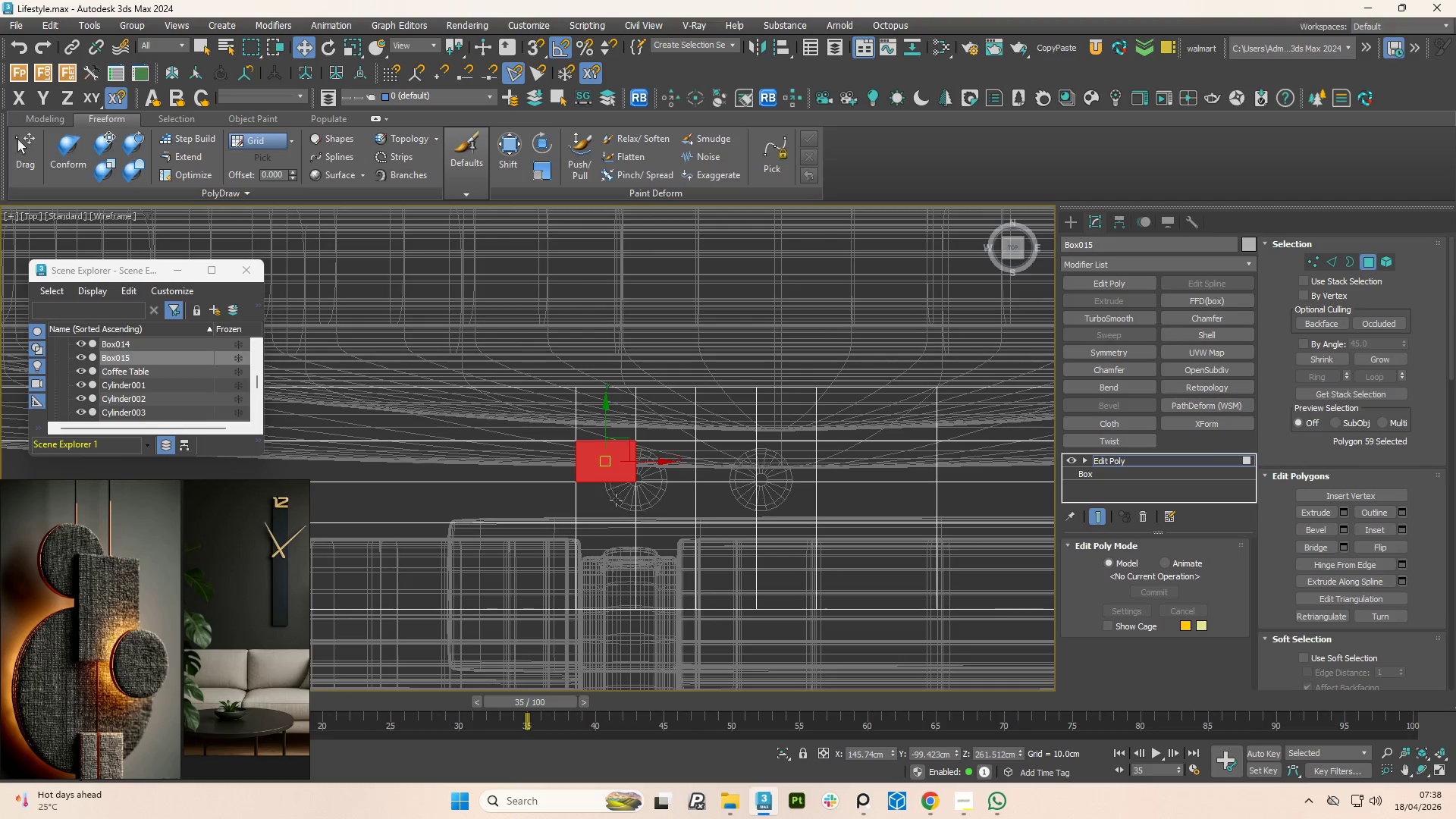 
hold_key(key=ControlLeft, duration=3.44)
double_click([651, 501])
 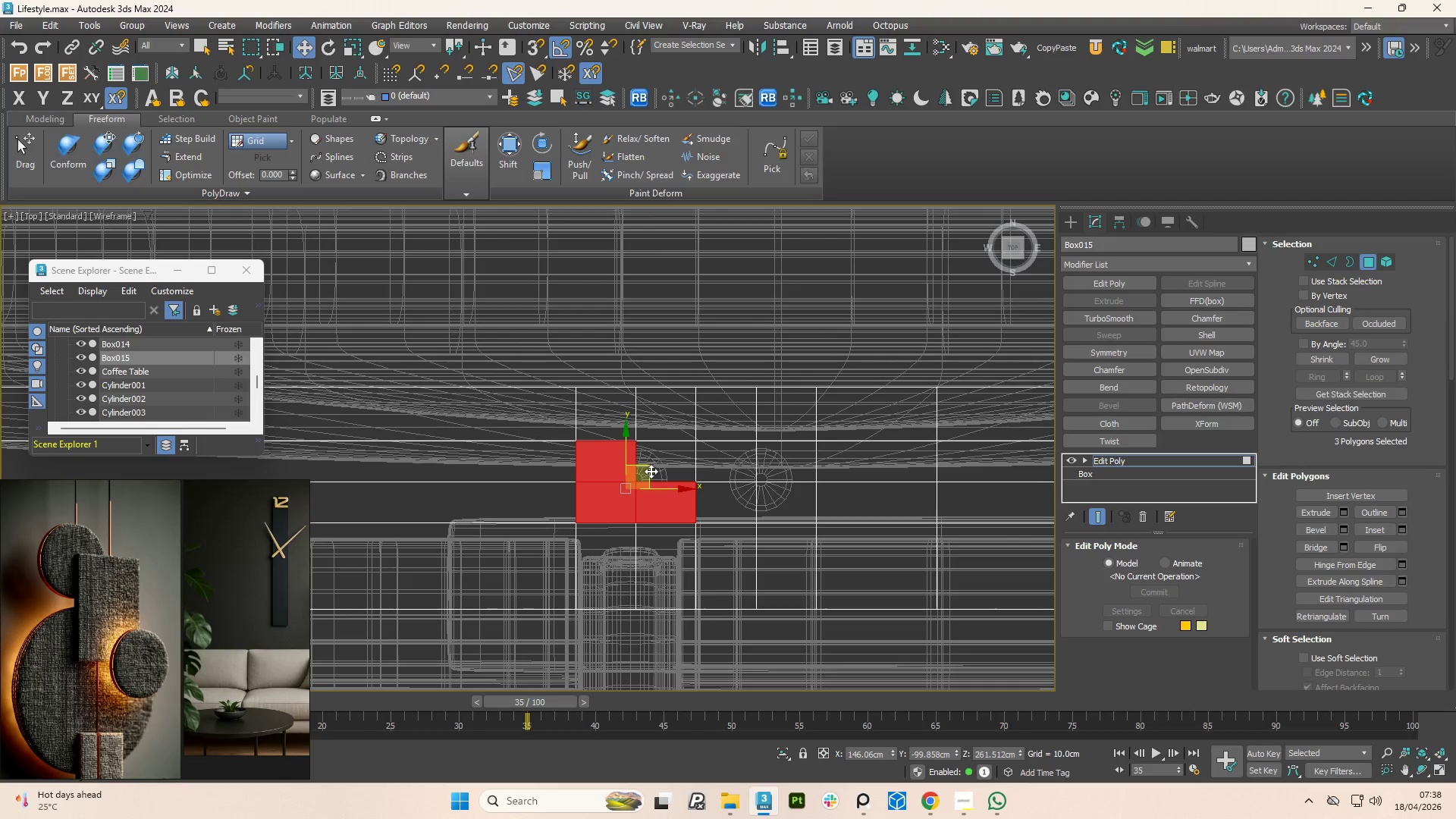 
triple_click([651, 471])
 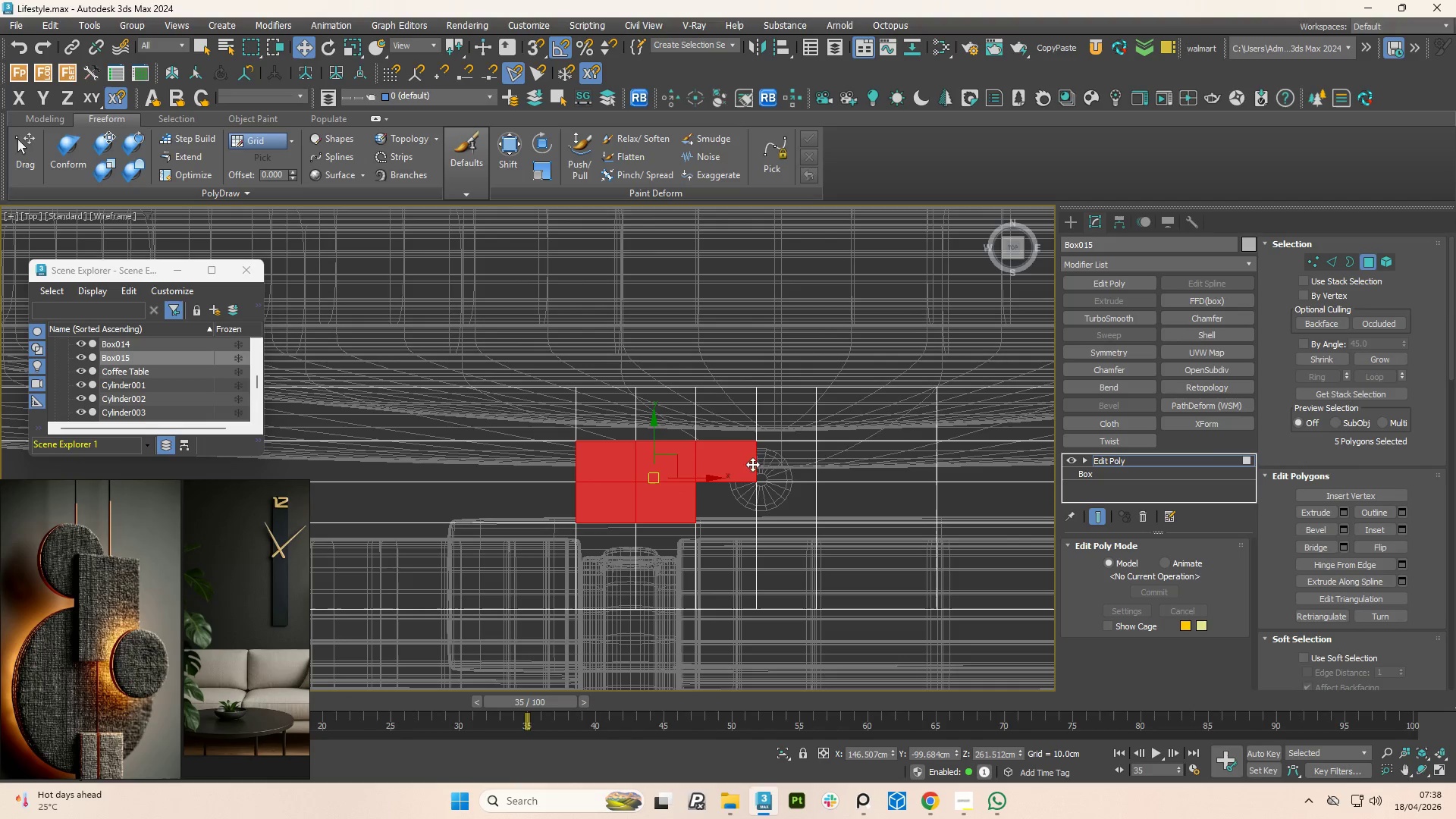 
double_click([772, 464])
 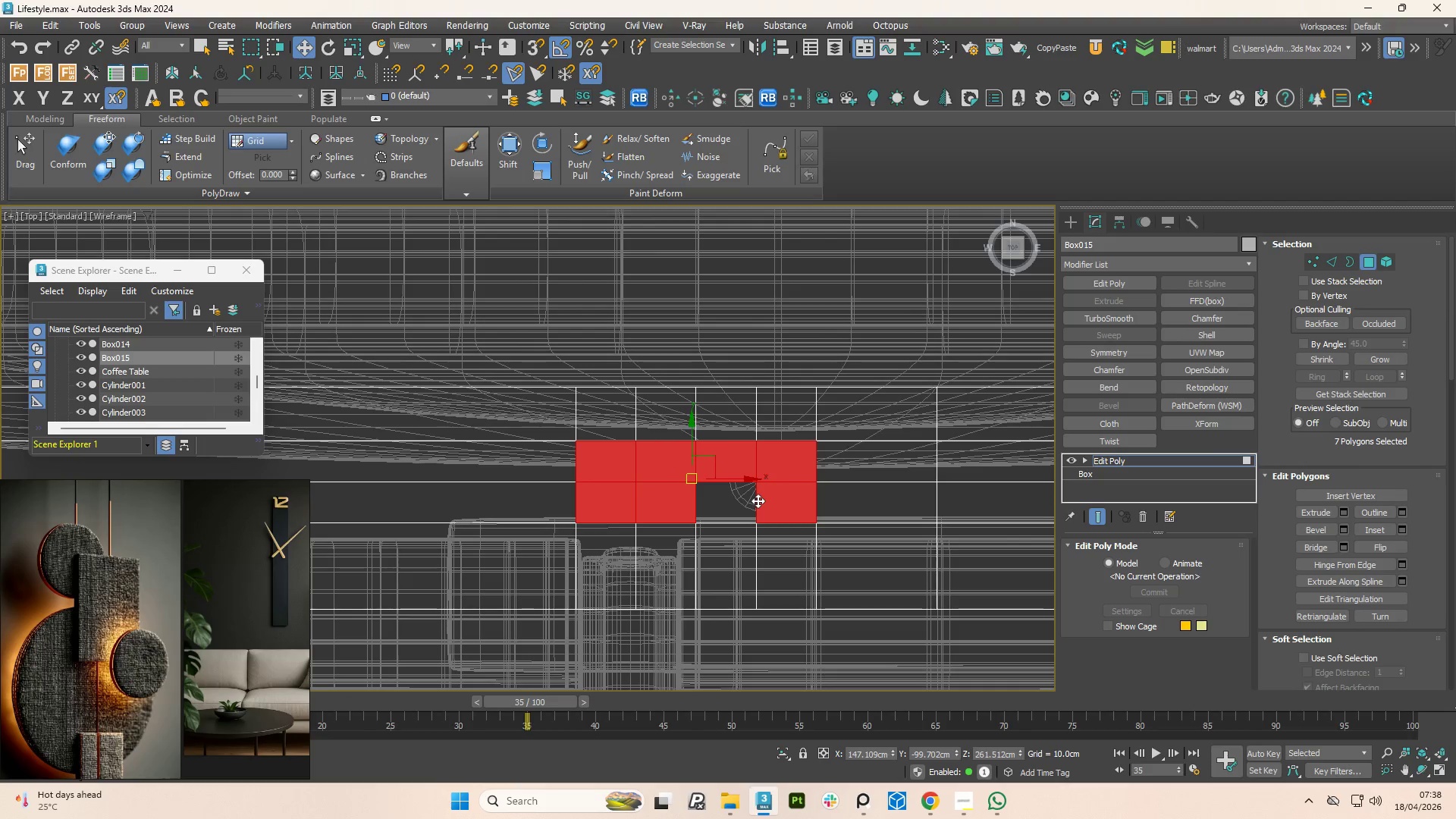 
double_click([739, 501])
 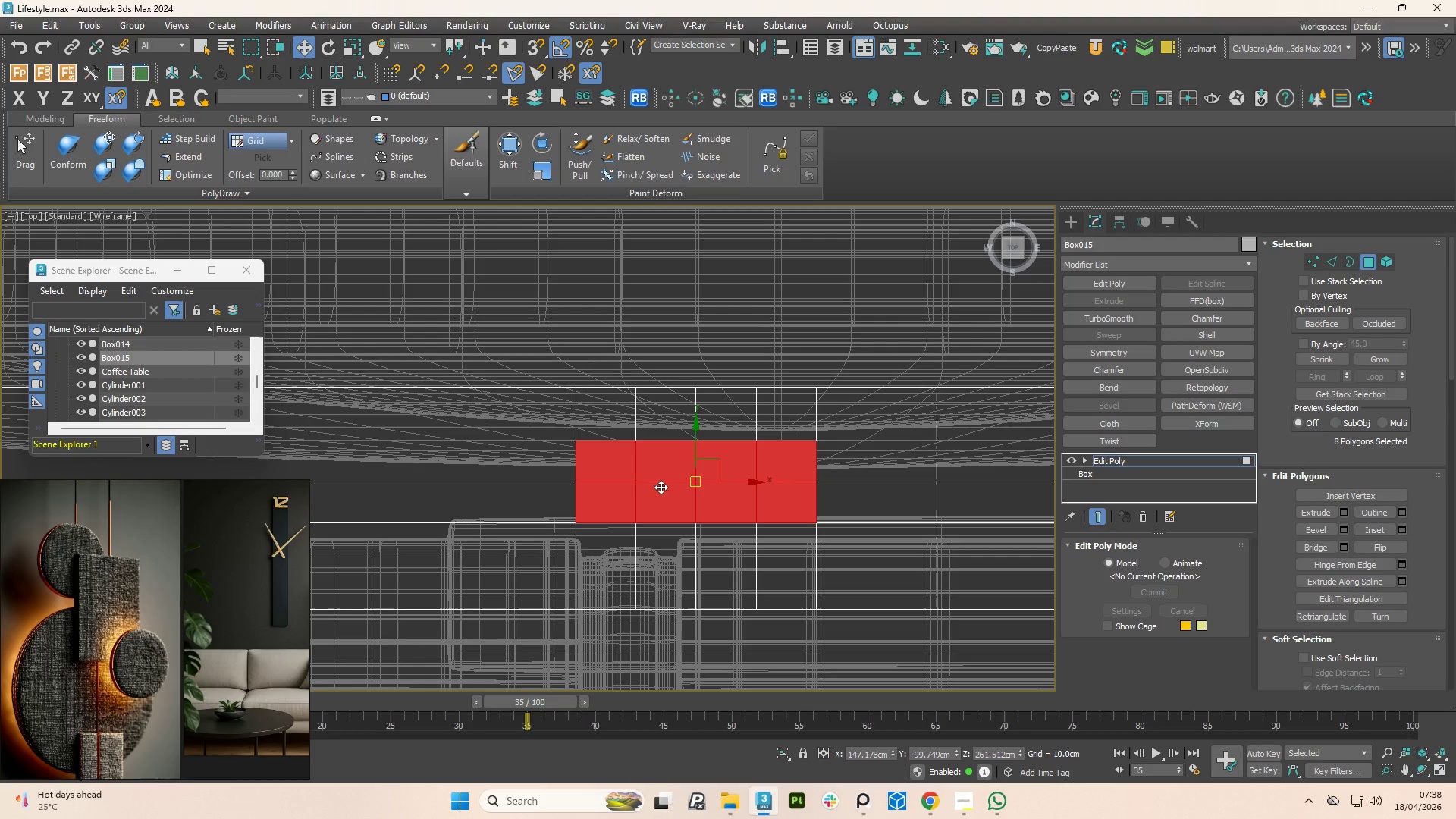 
left_click([661, 471])
 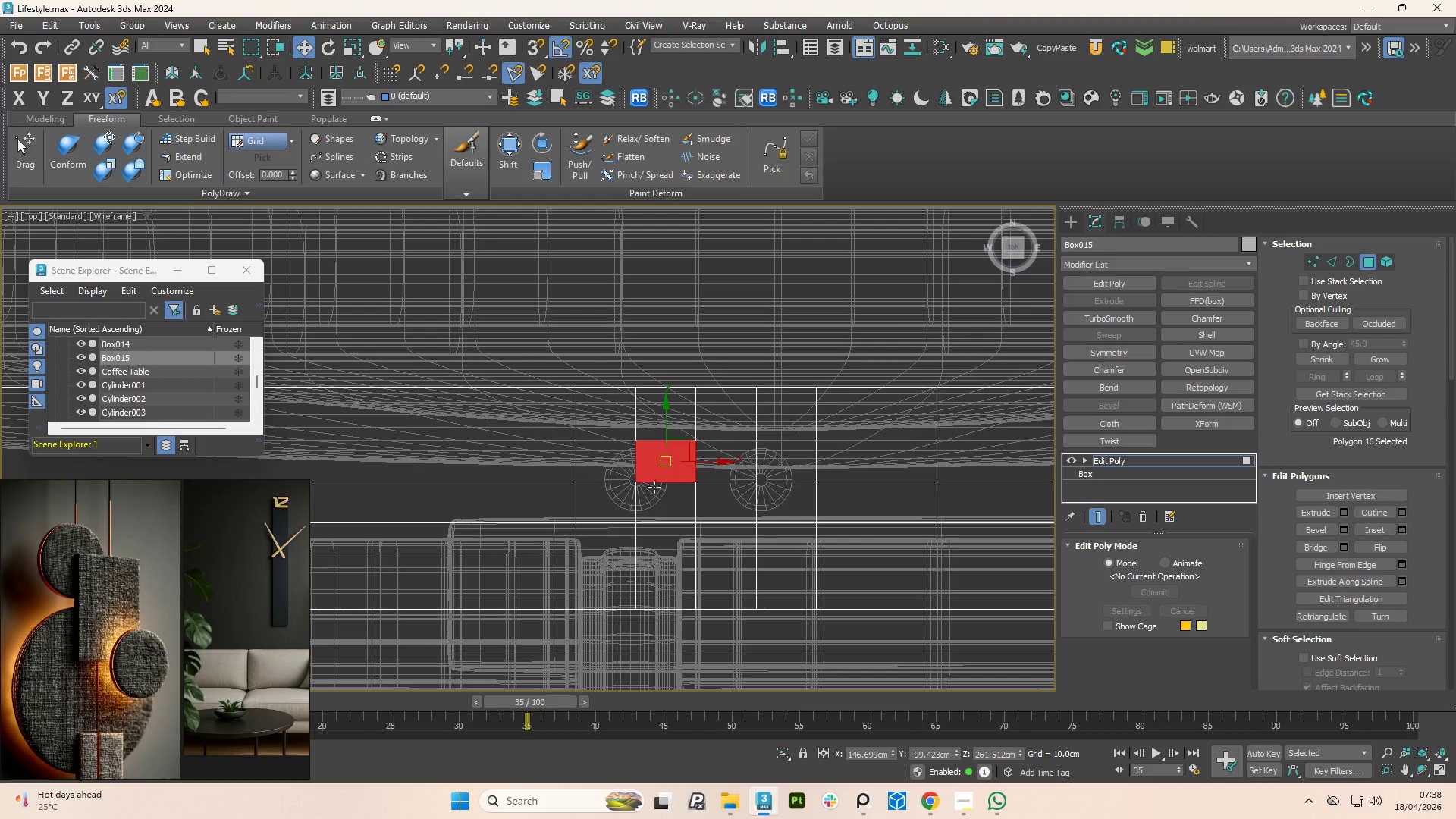 
hold_key(key=ControlLeft, duration=1.25)
double_click([624, 500])
 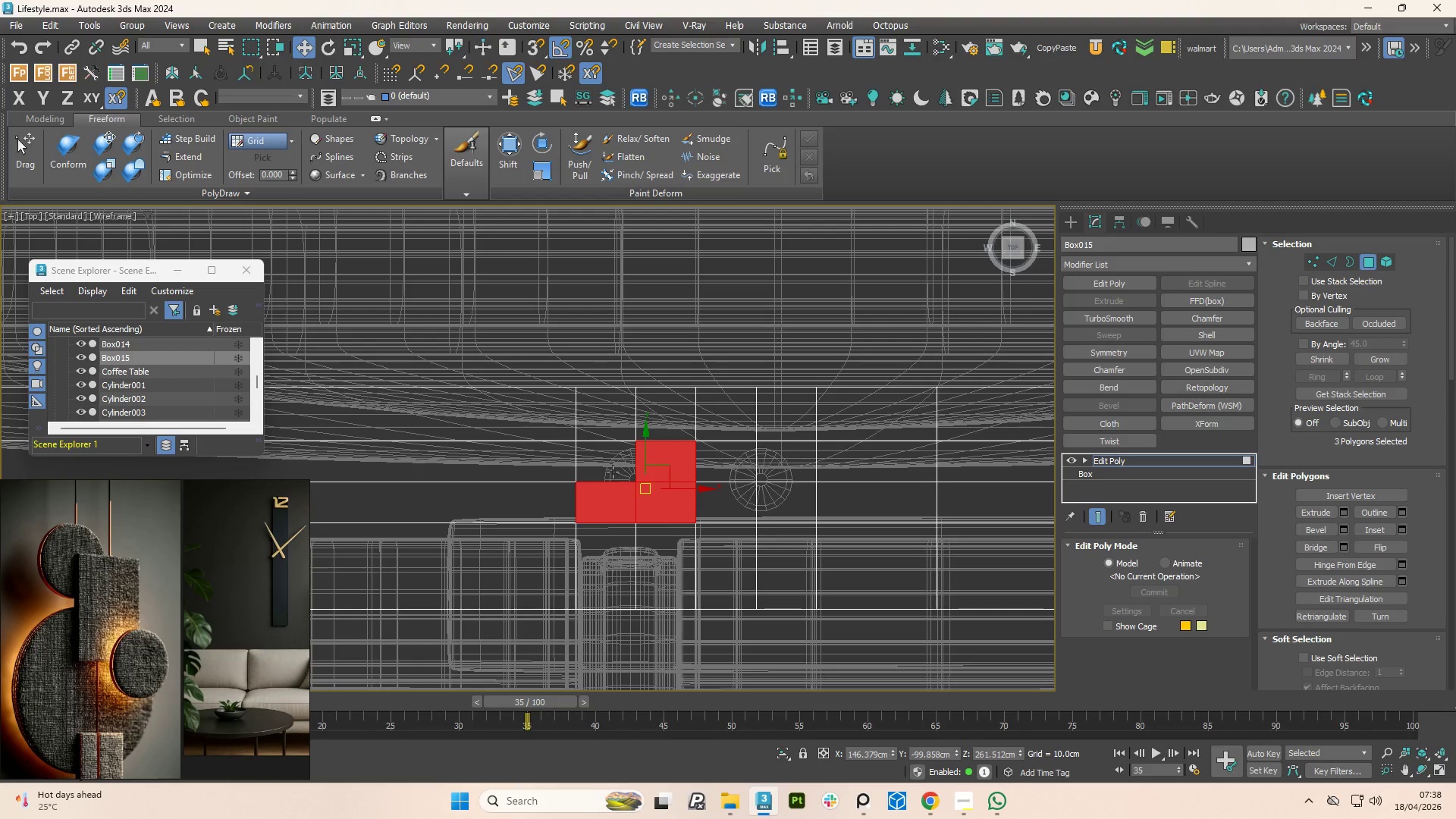 
triple_click([613, 472])
 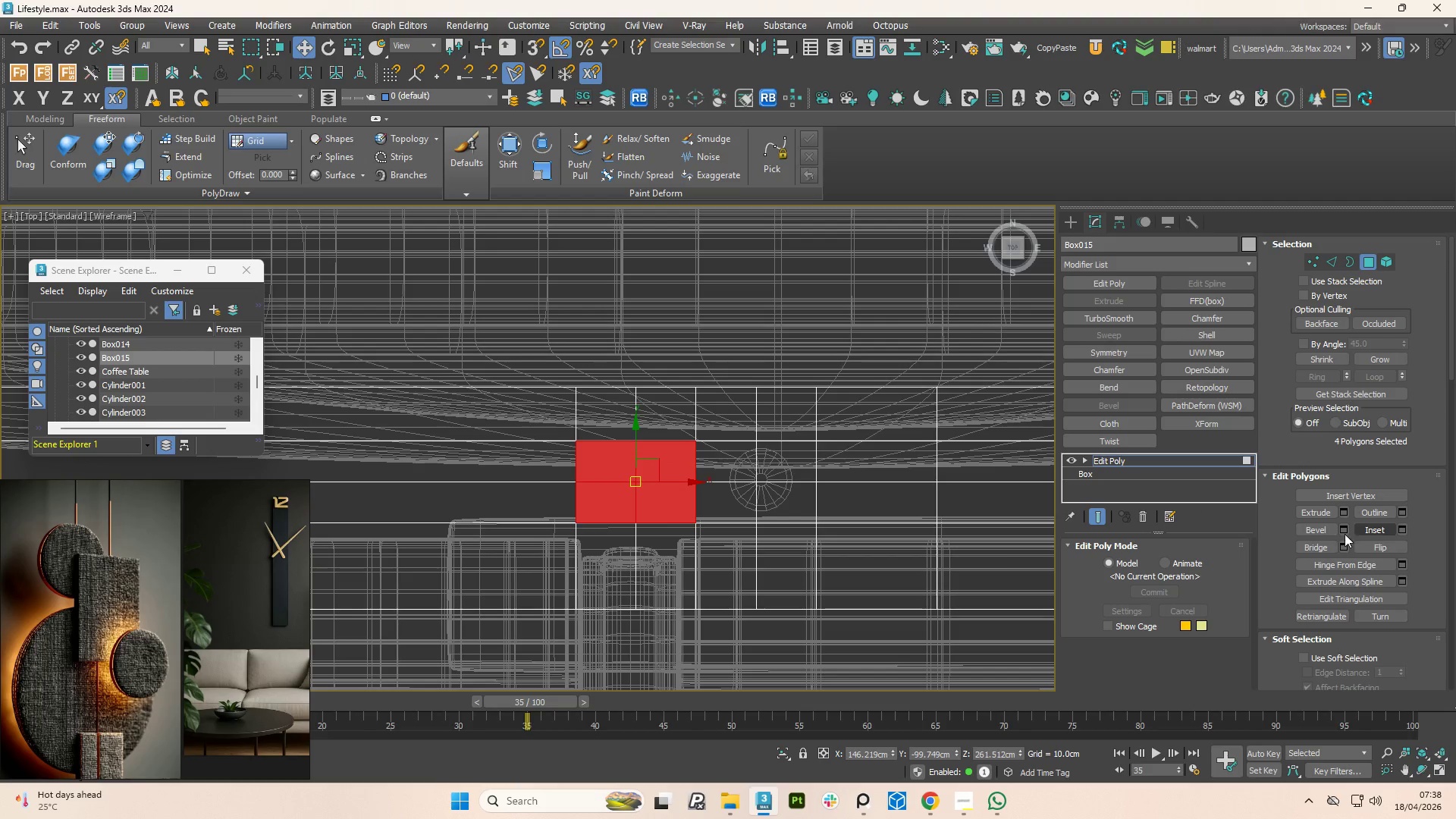 
hold_key(key=AltLeft, duration=1.11)
 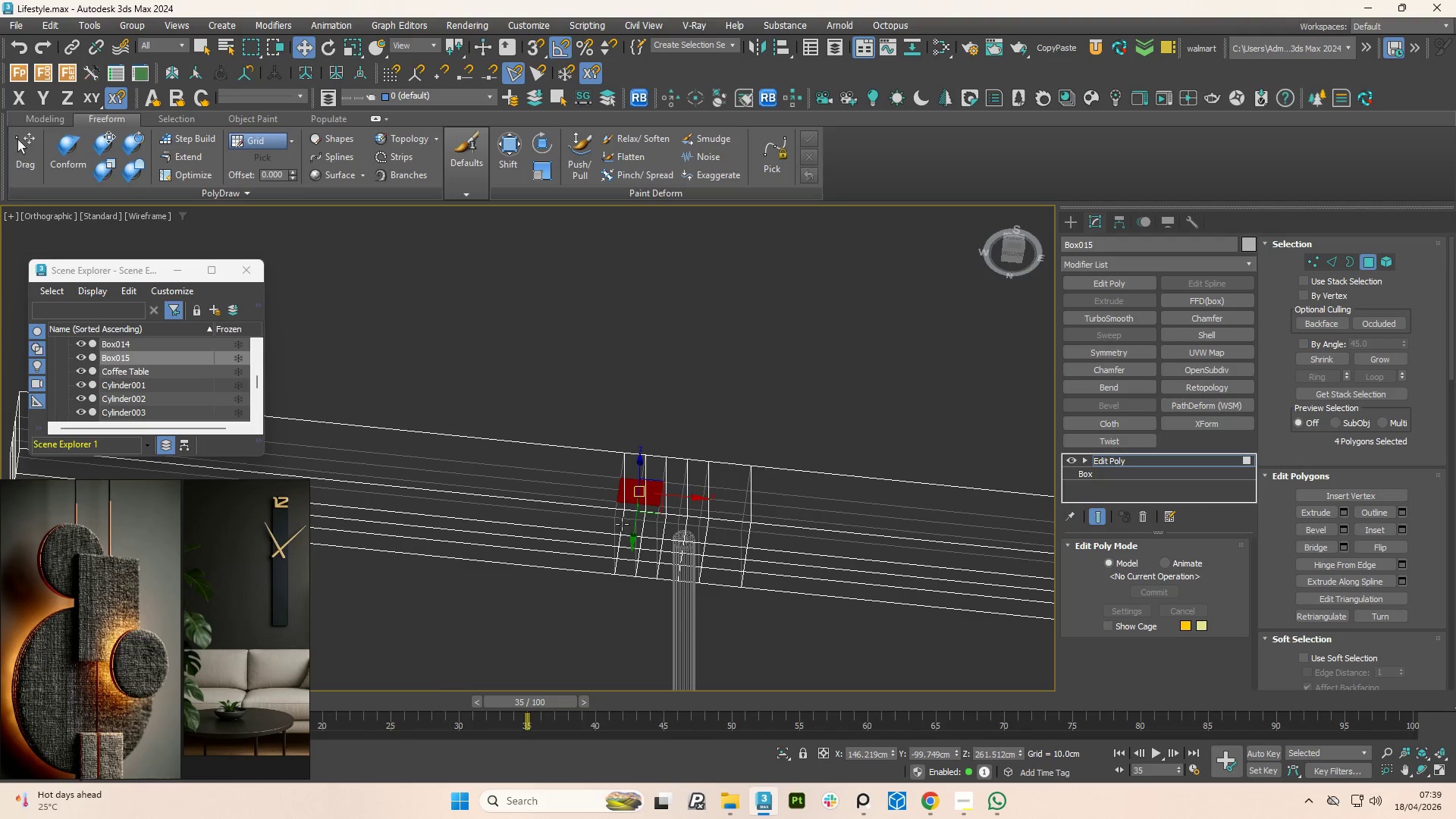 
scroll: coordinate [645, 529], scroll_direction: down, amount: 3.0
 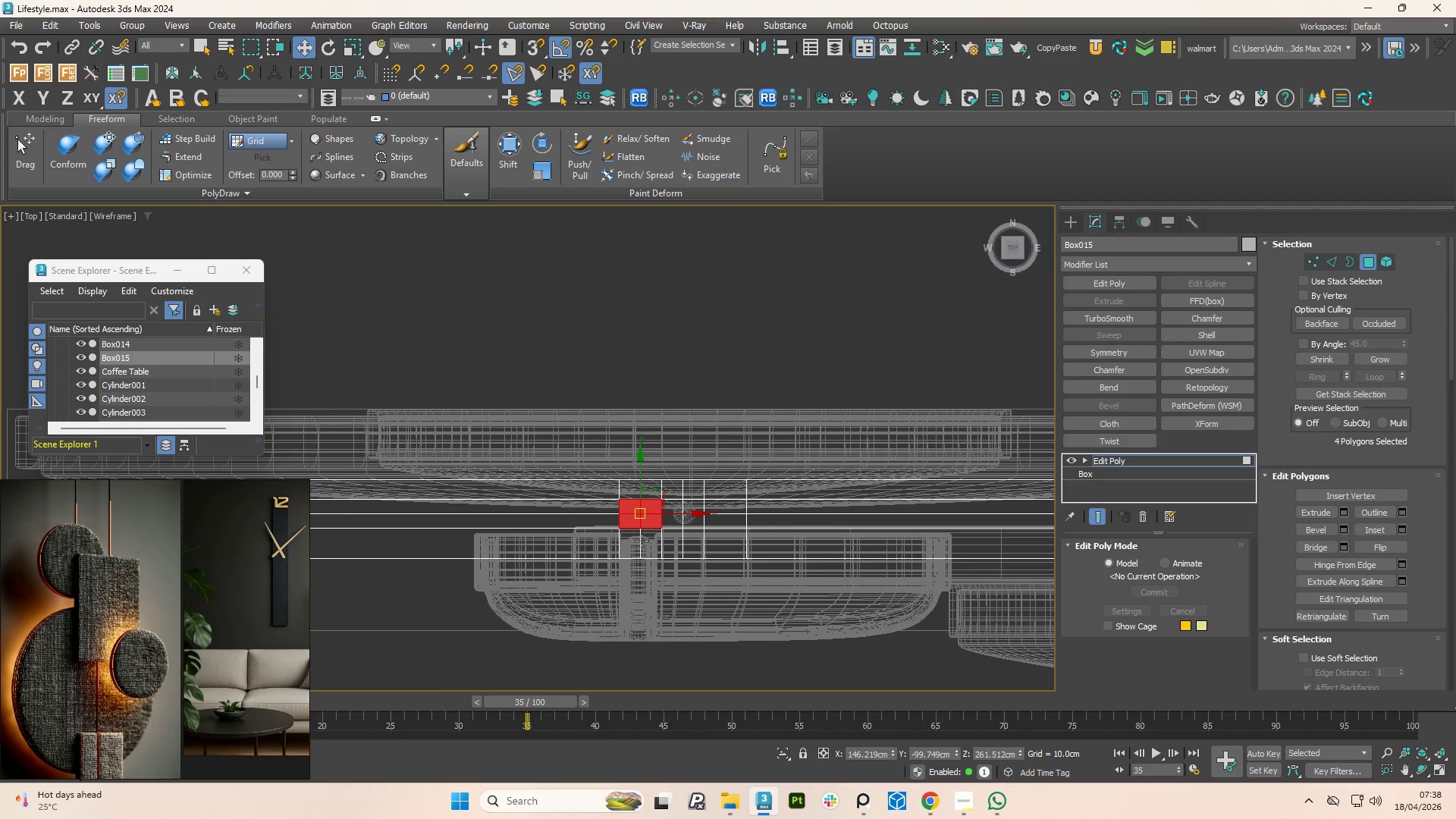 
hold_key(key=ControlLeft, duration=2.12)
left_click([635, 565])
 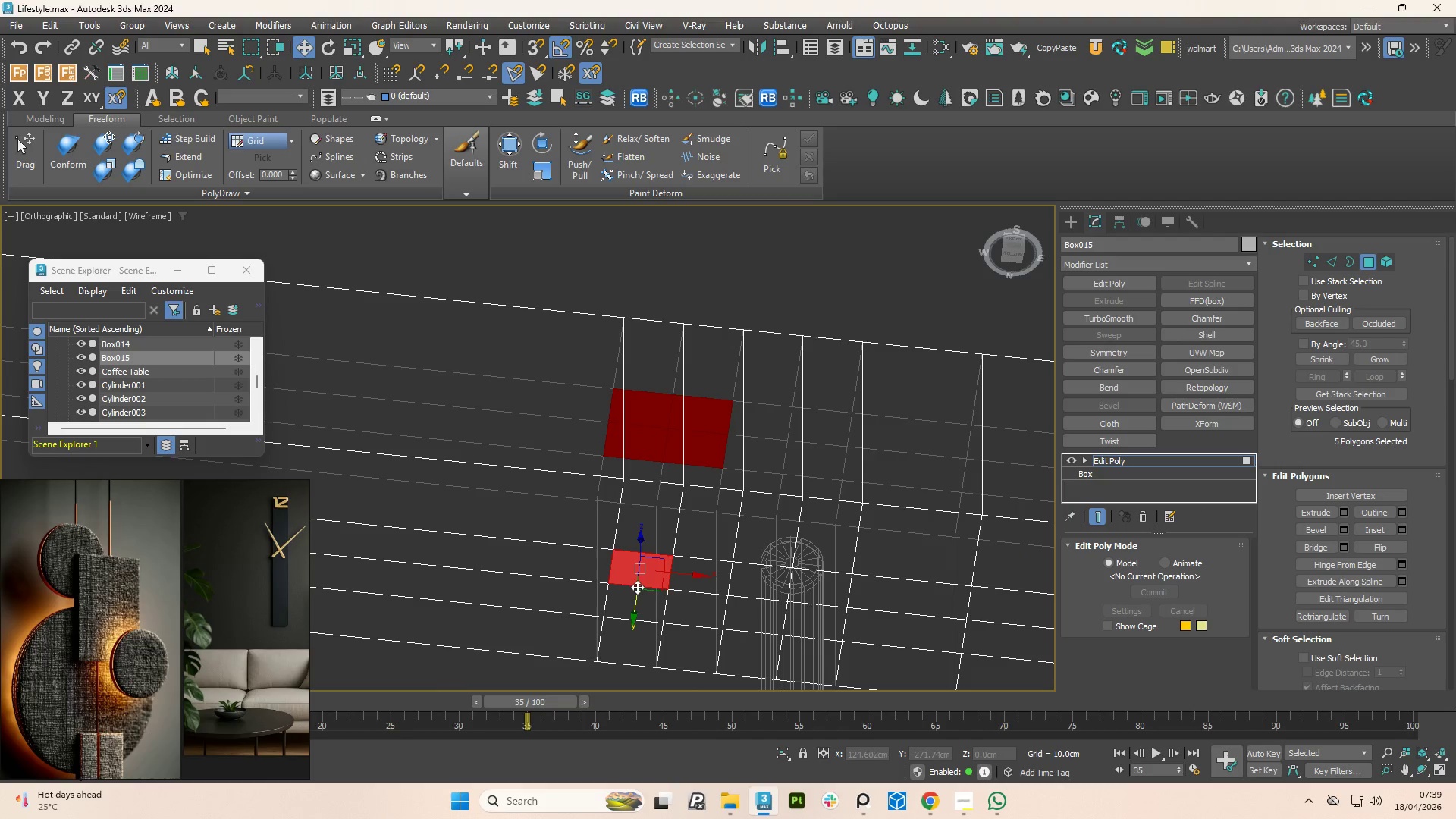 
scroll: coordinate [632, 534], scroll_direction: up, amount: 3.0
 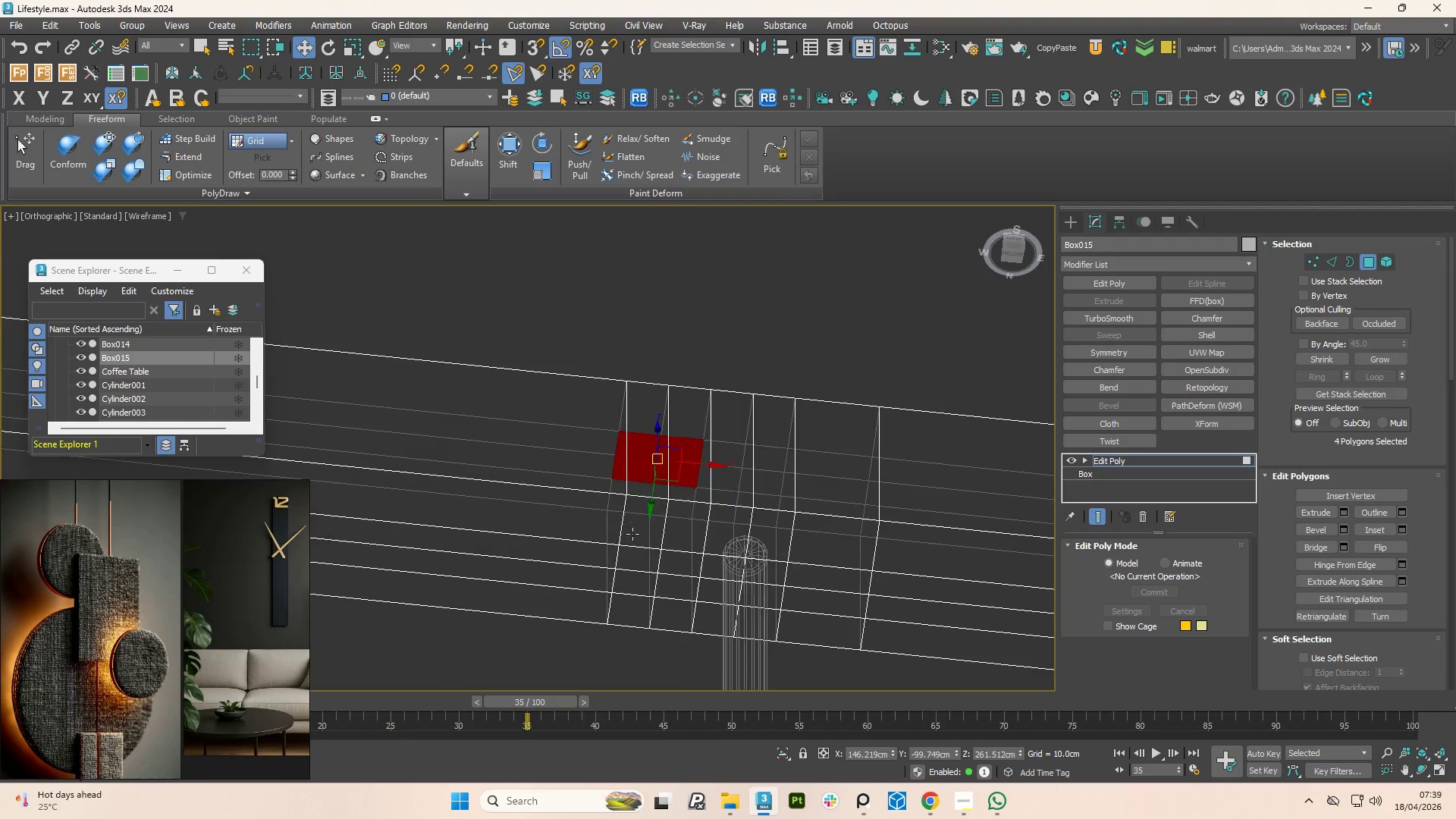 
double_click([637, 587])
 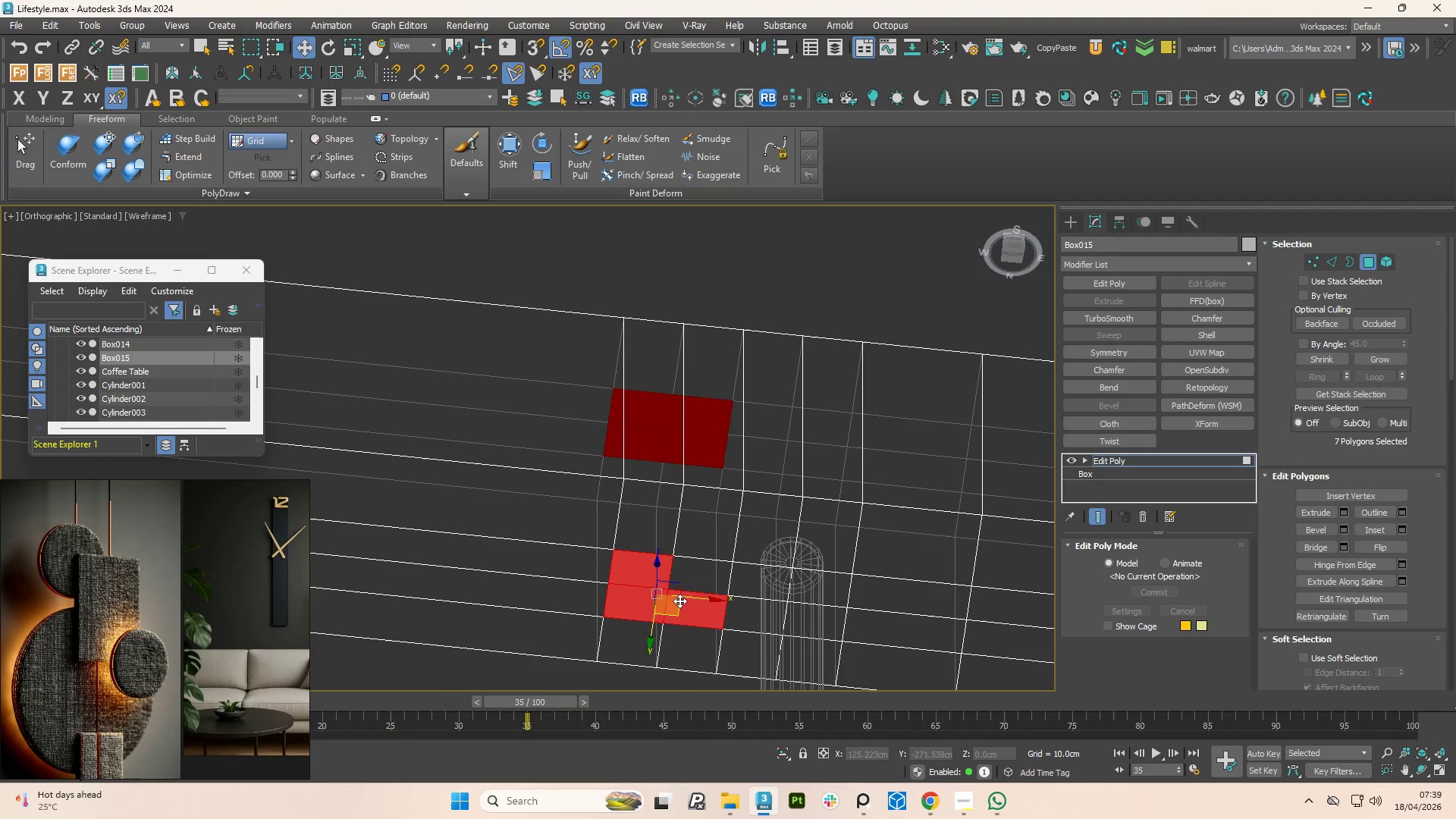 
double_click([689, 579])
 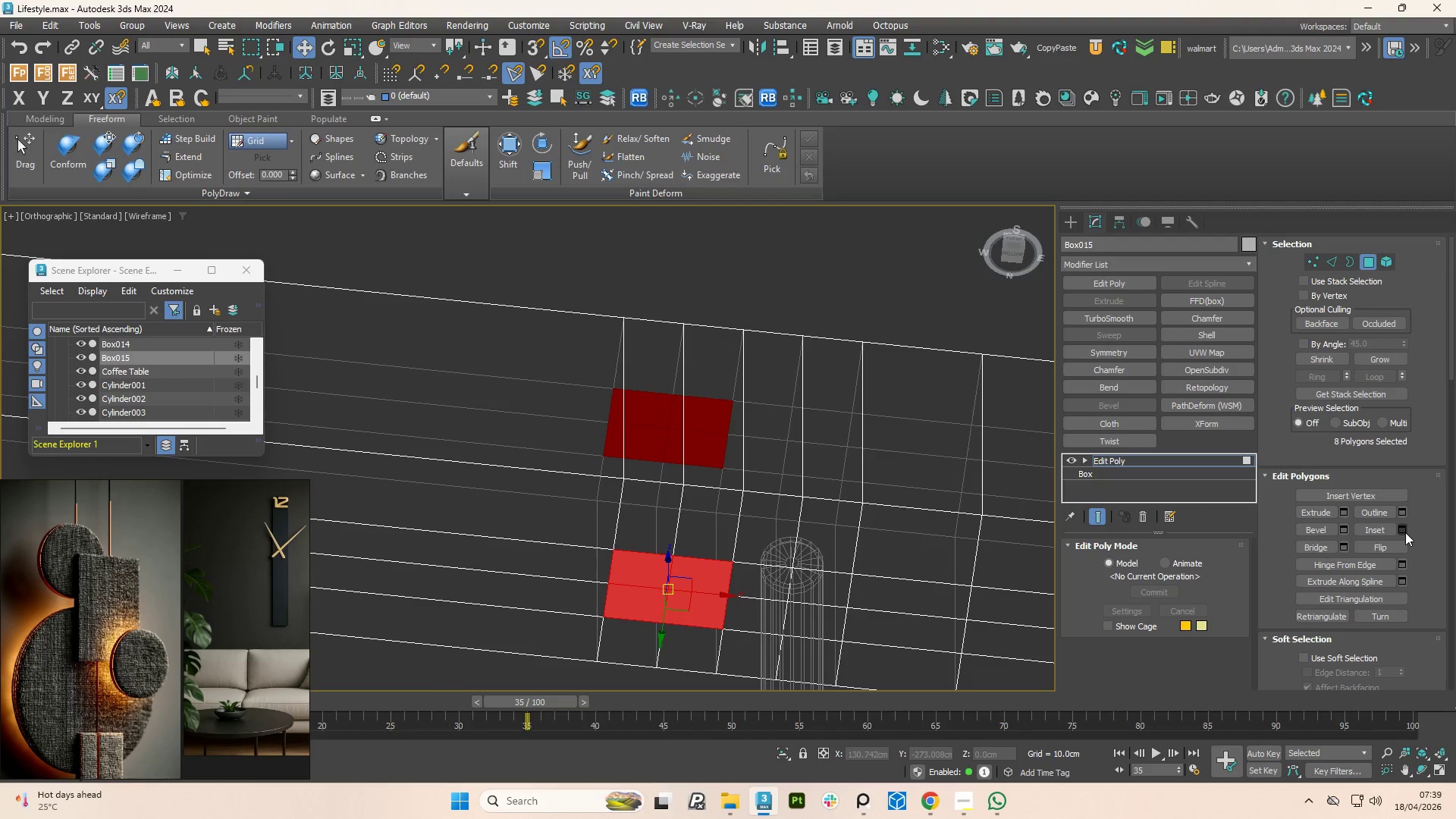 
left_click([1405, 532])
 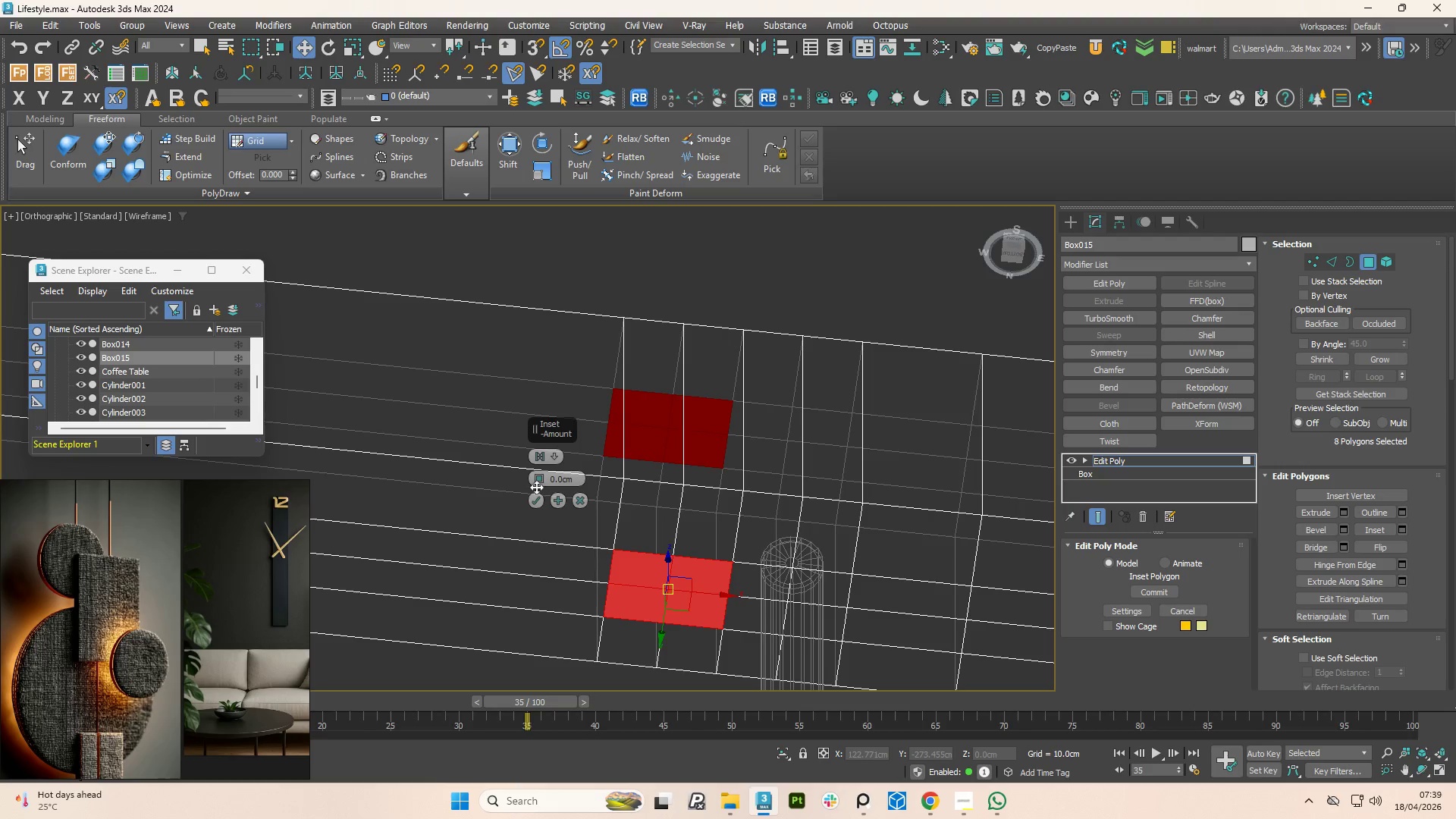 
left_click([536, 487])
 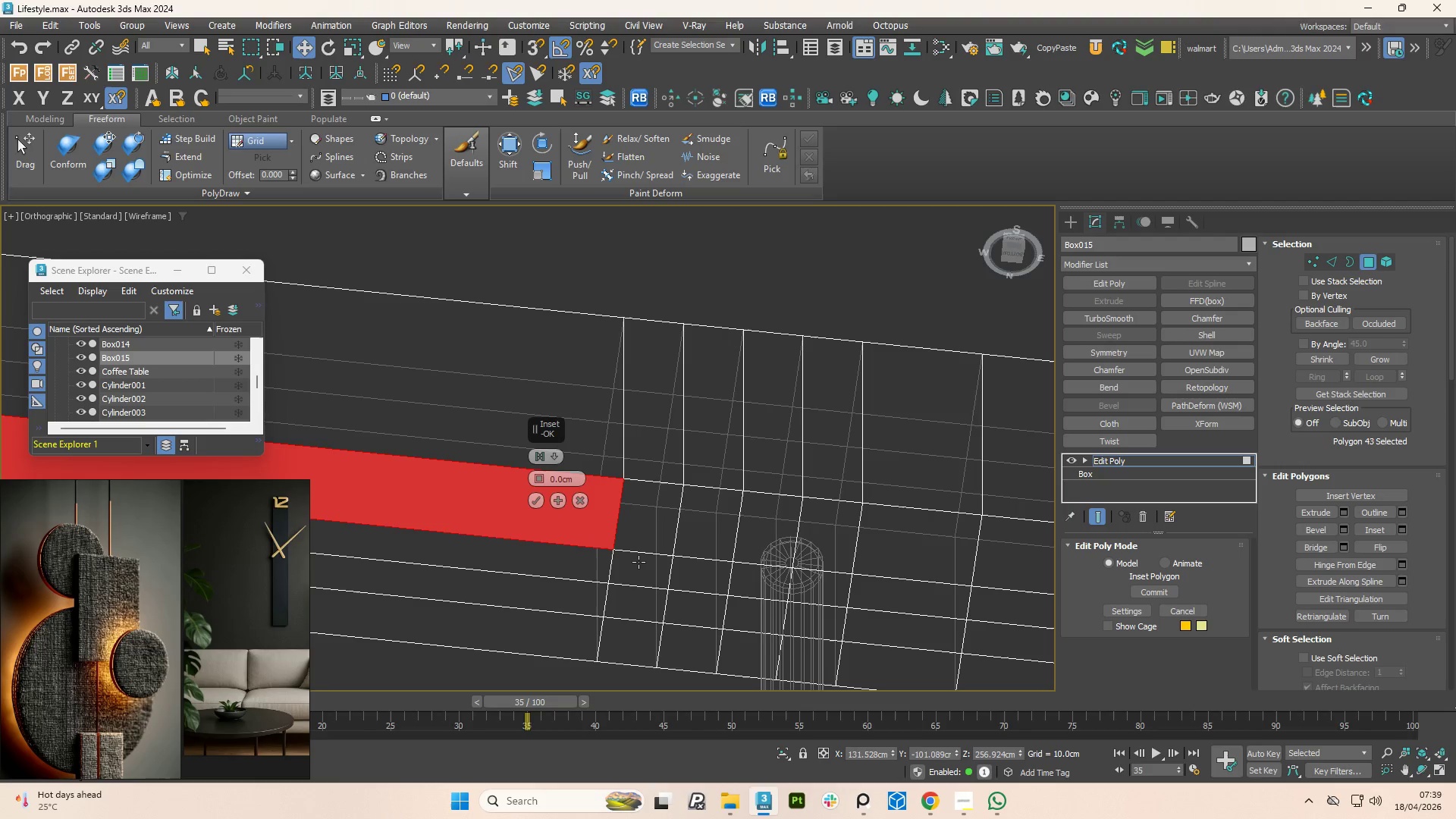 
key(Control+Z)
 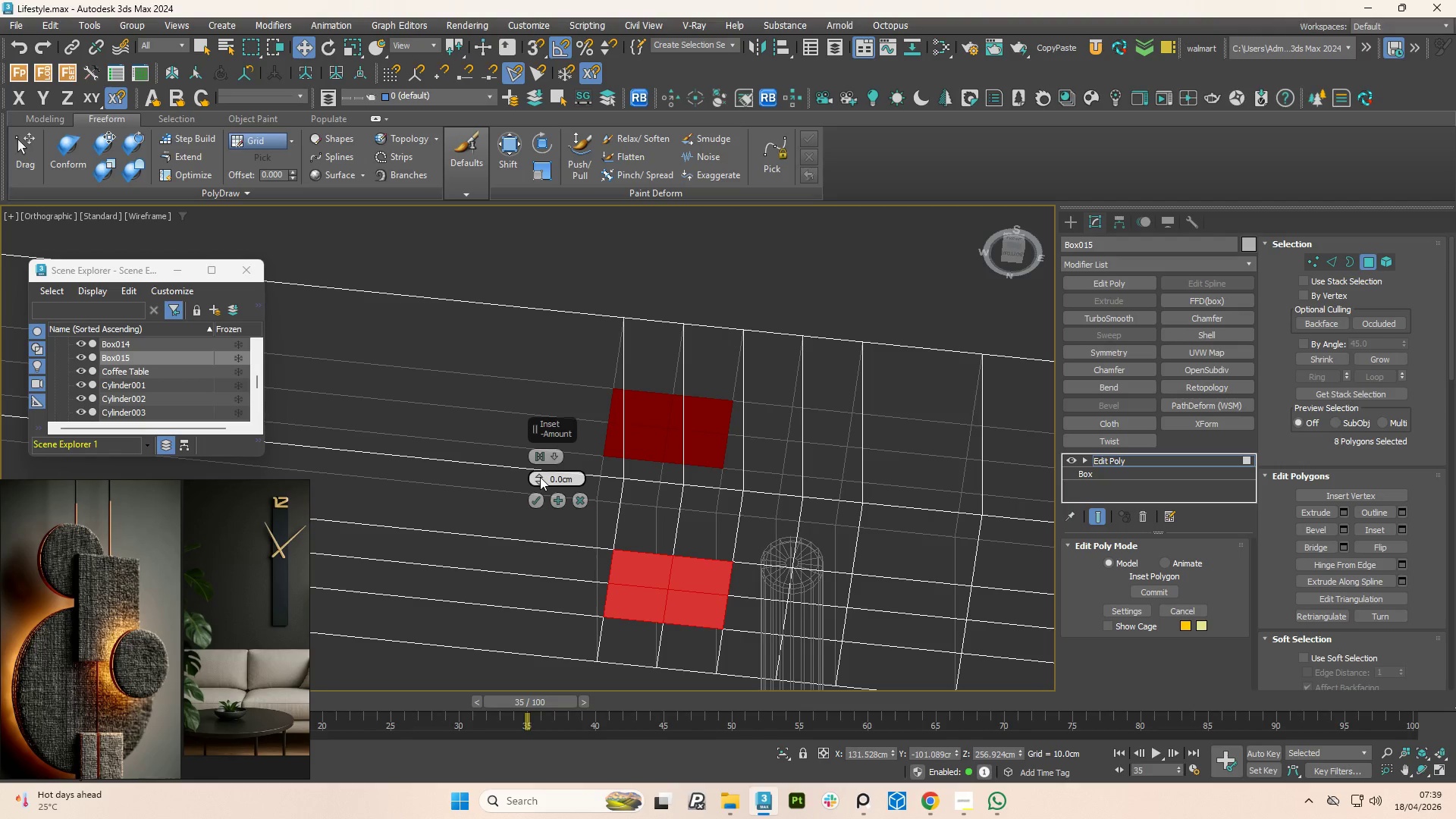 
left_click([538, 487])
 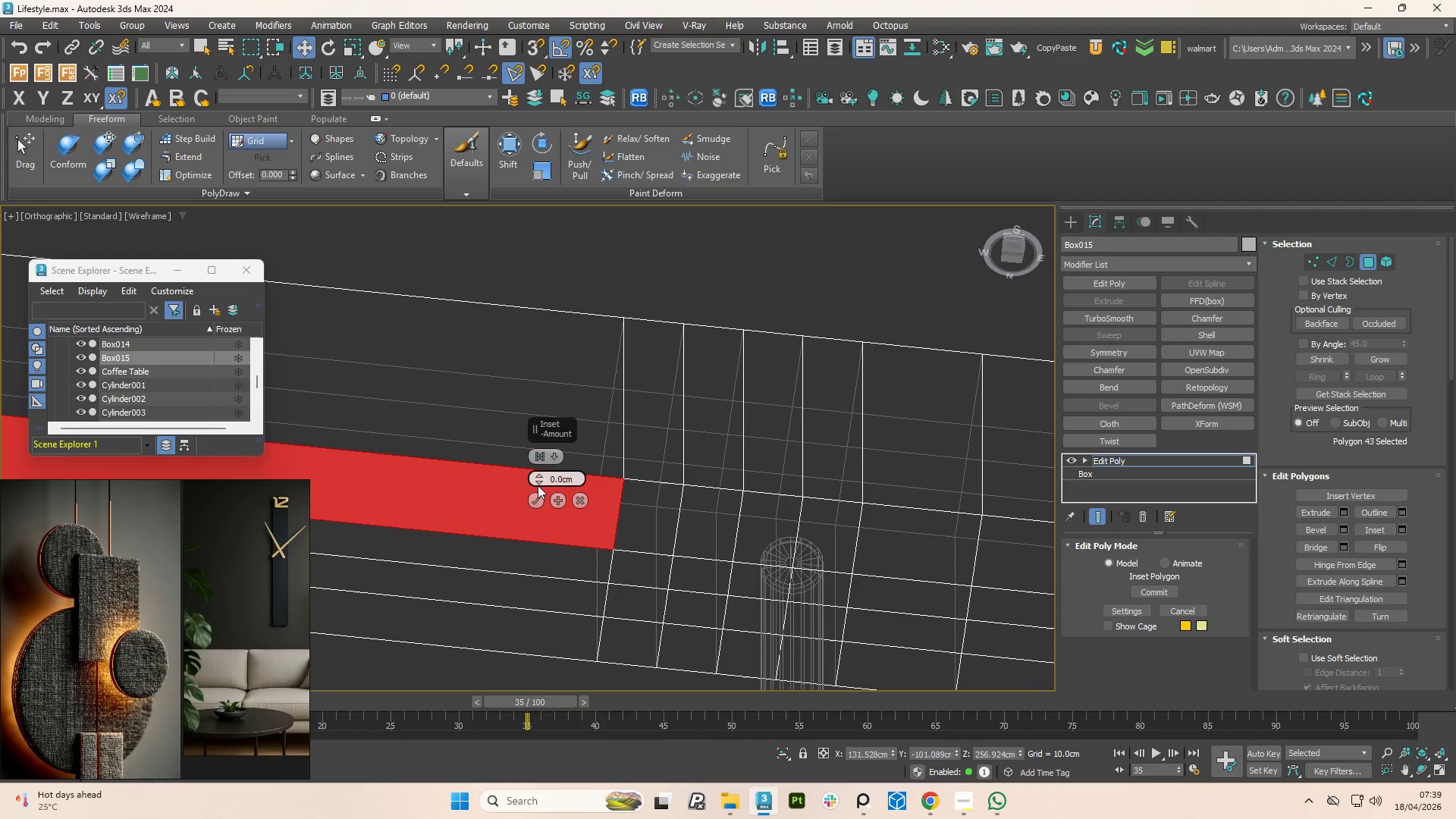 
key(Control+Z)
 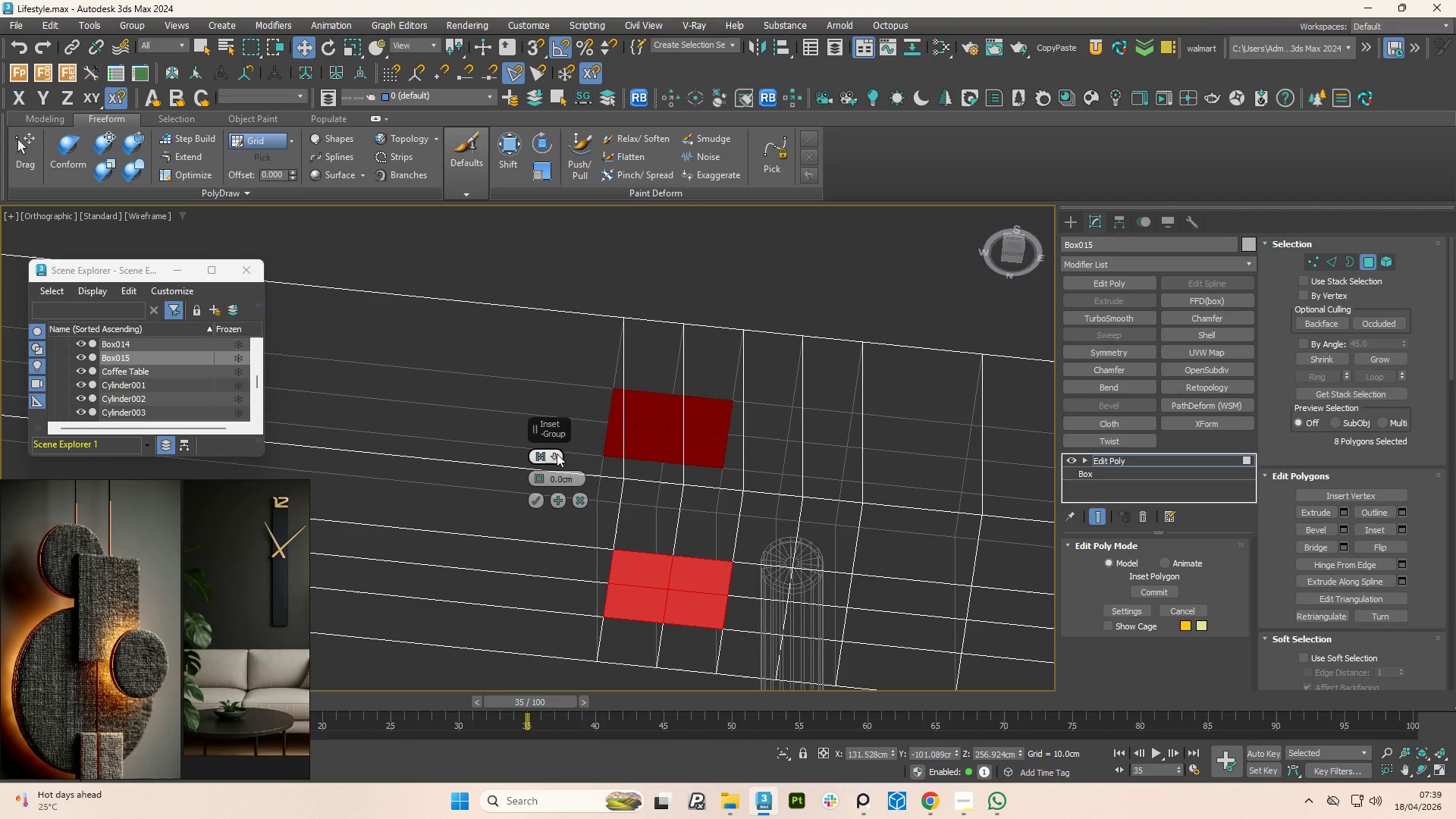 
double_click([557, 453])
 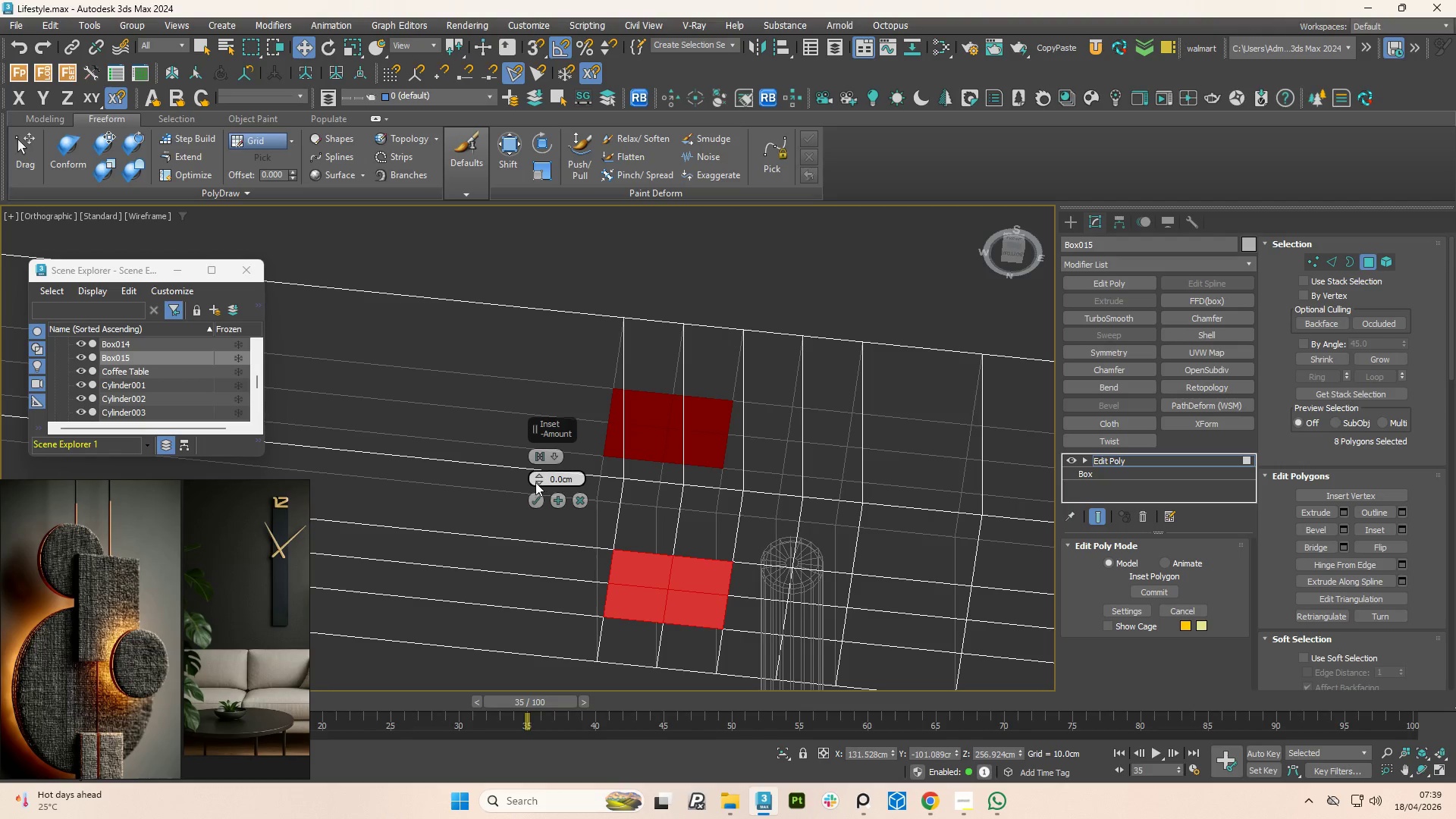 
left_click_drag(start_coordinate=[535, 482], to_coordinate=[543, 475])
 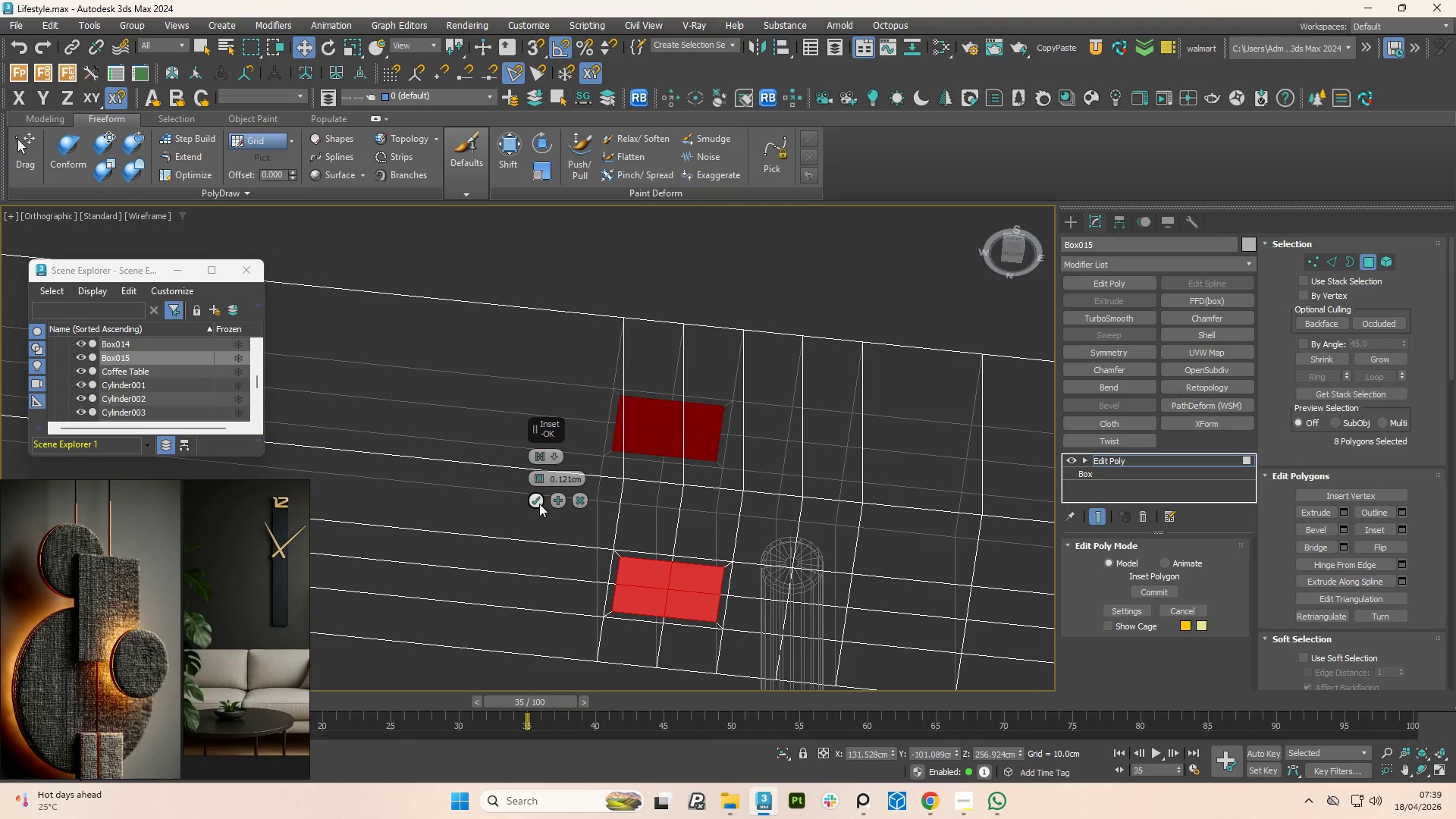 
left_click([539, 504])
 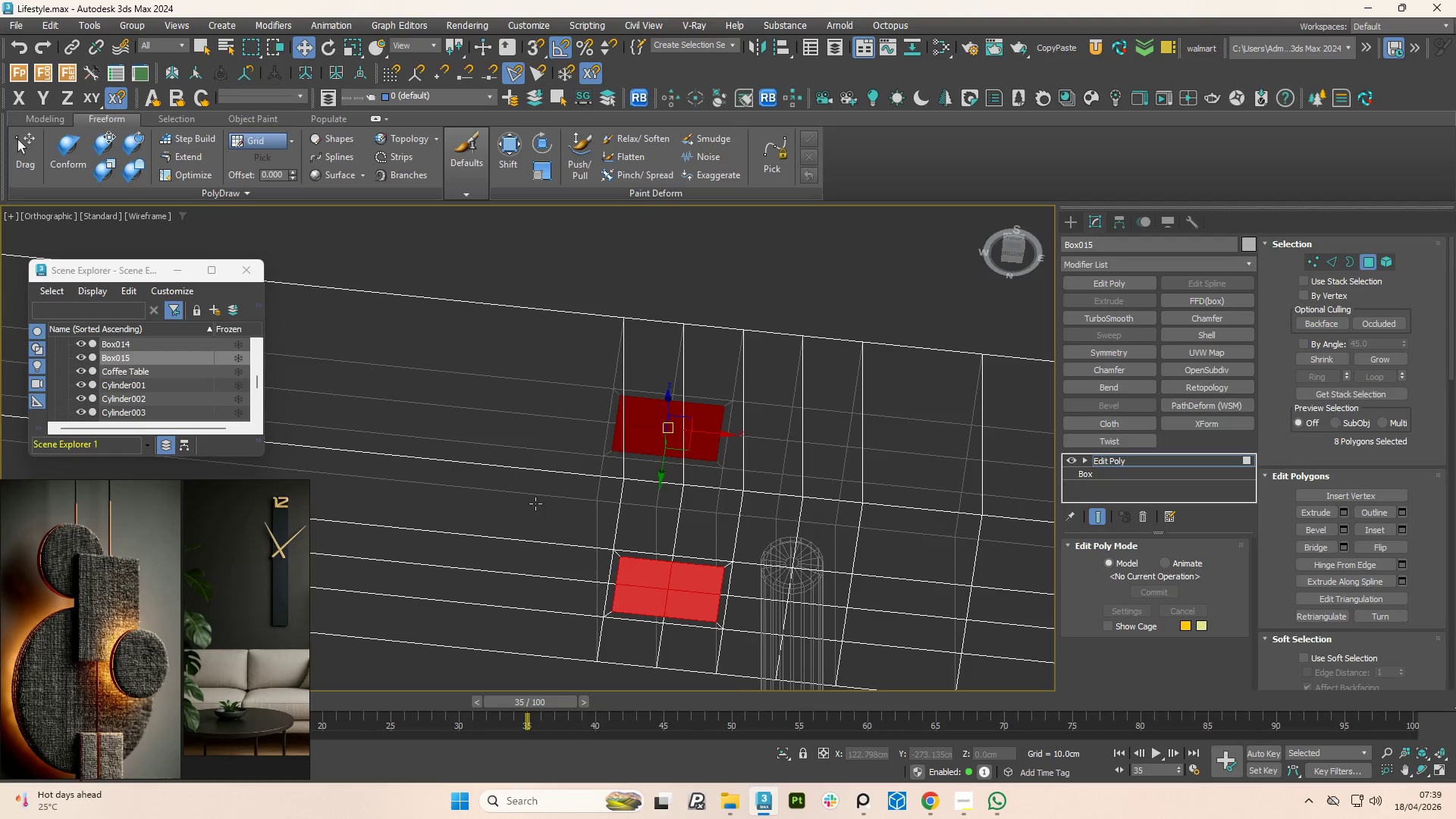 
scroll: coordinate [536, 504], scroll_direction: down, amount: 1.0
 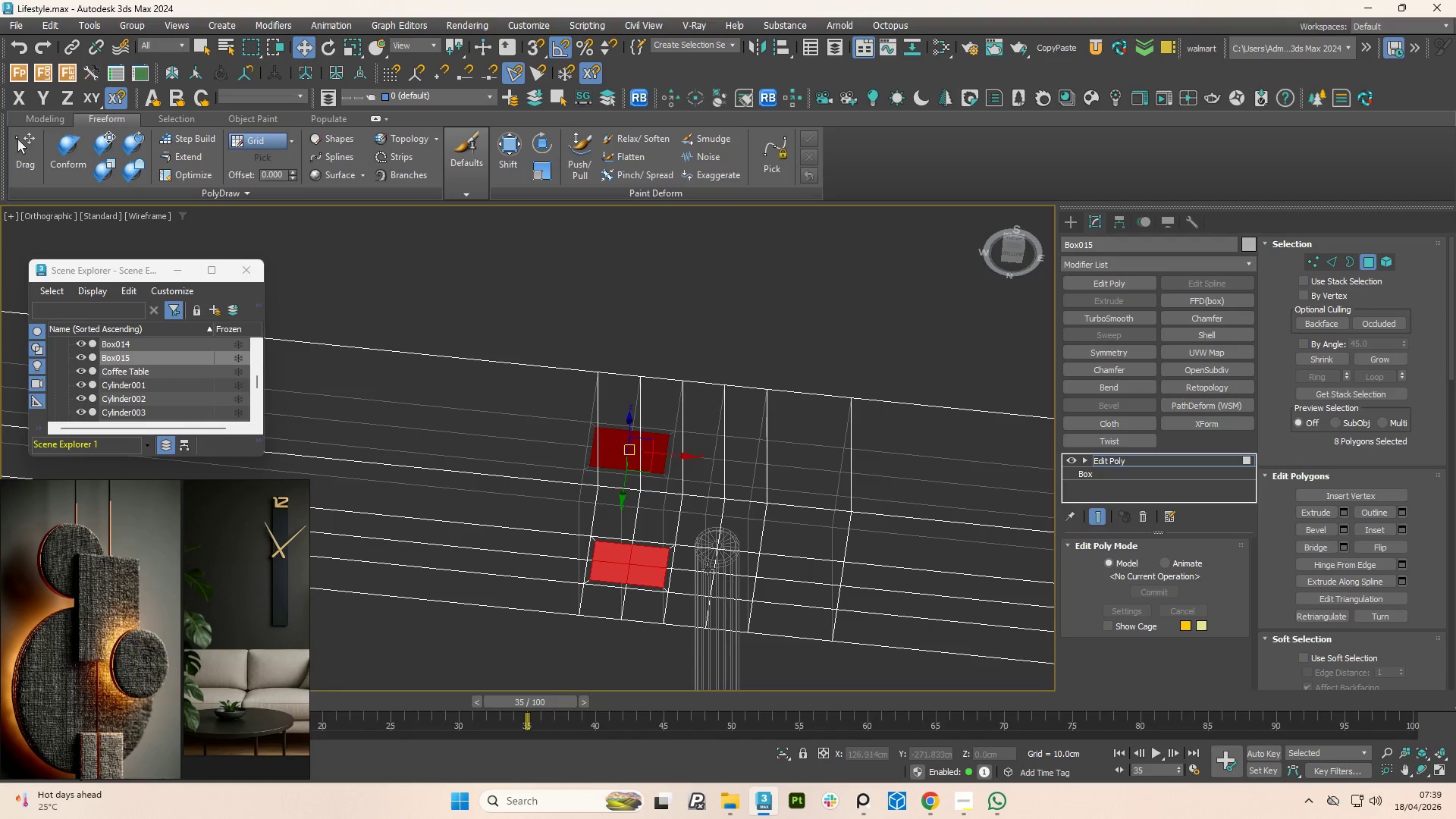 
left_click([704, 566])
 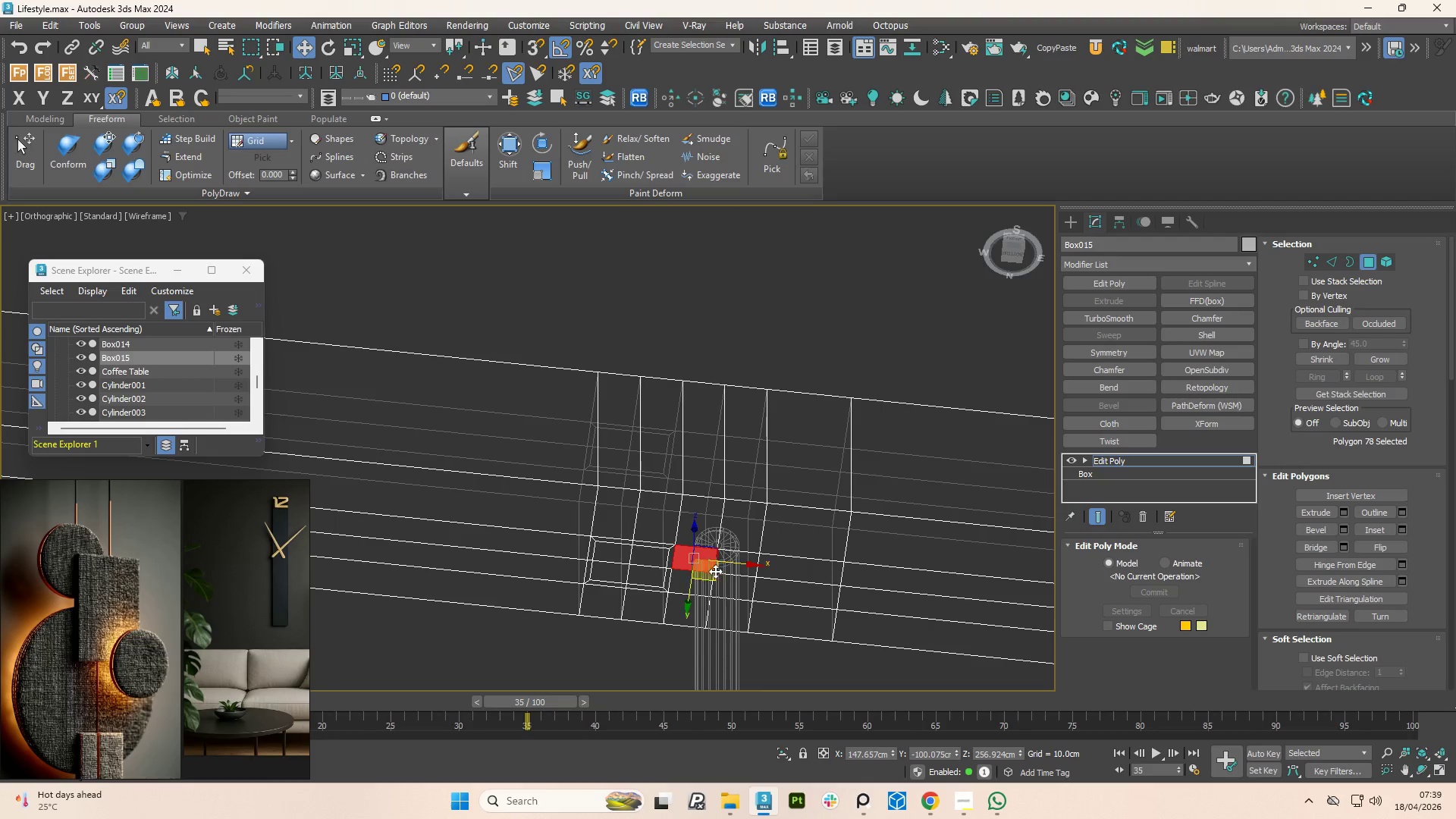 
hold_key(key=ControlLeft, duration=2.44)
left_click([740, 566])
 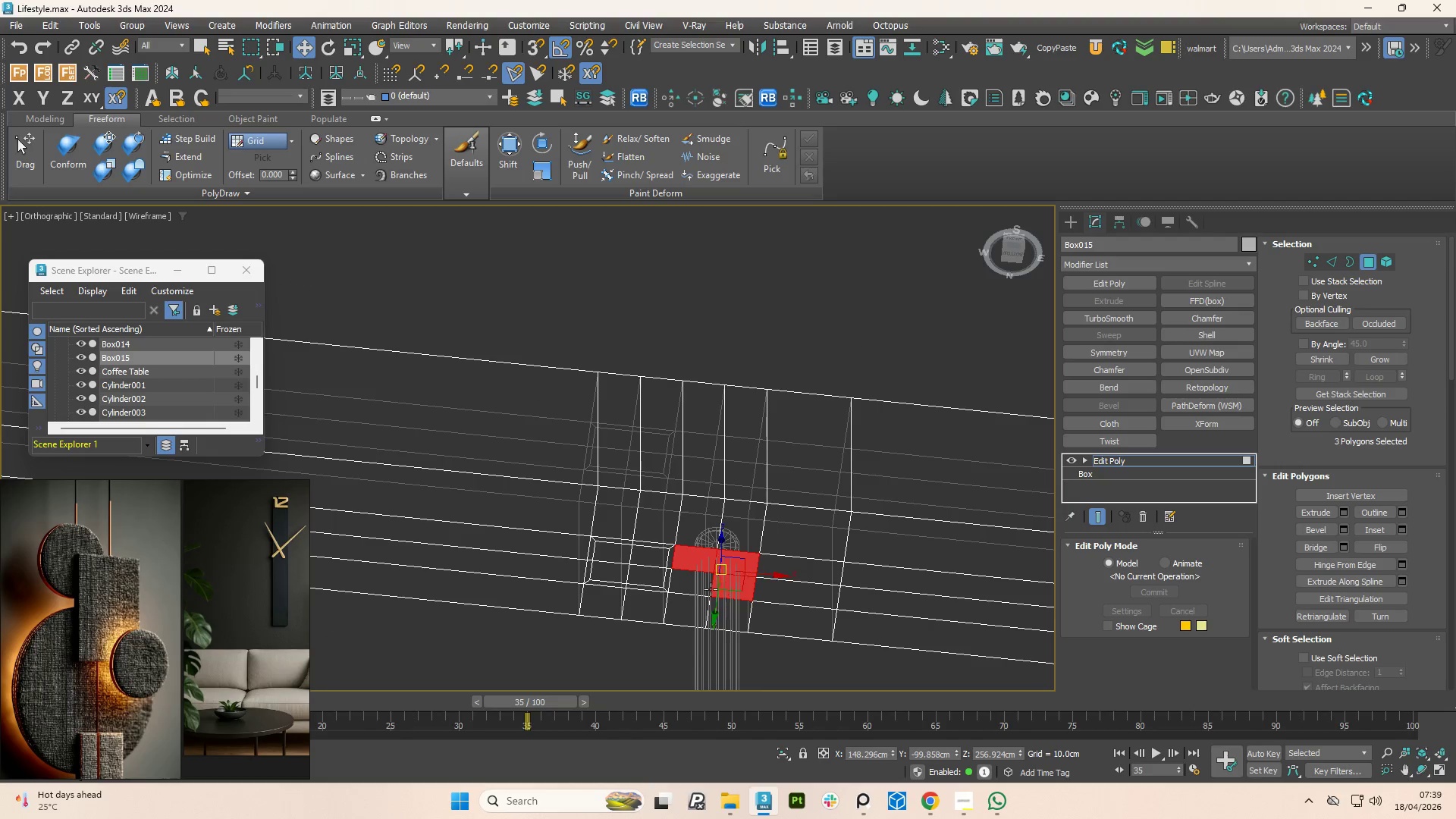 
double_click([692, 589])
 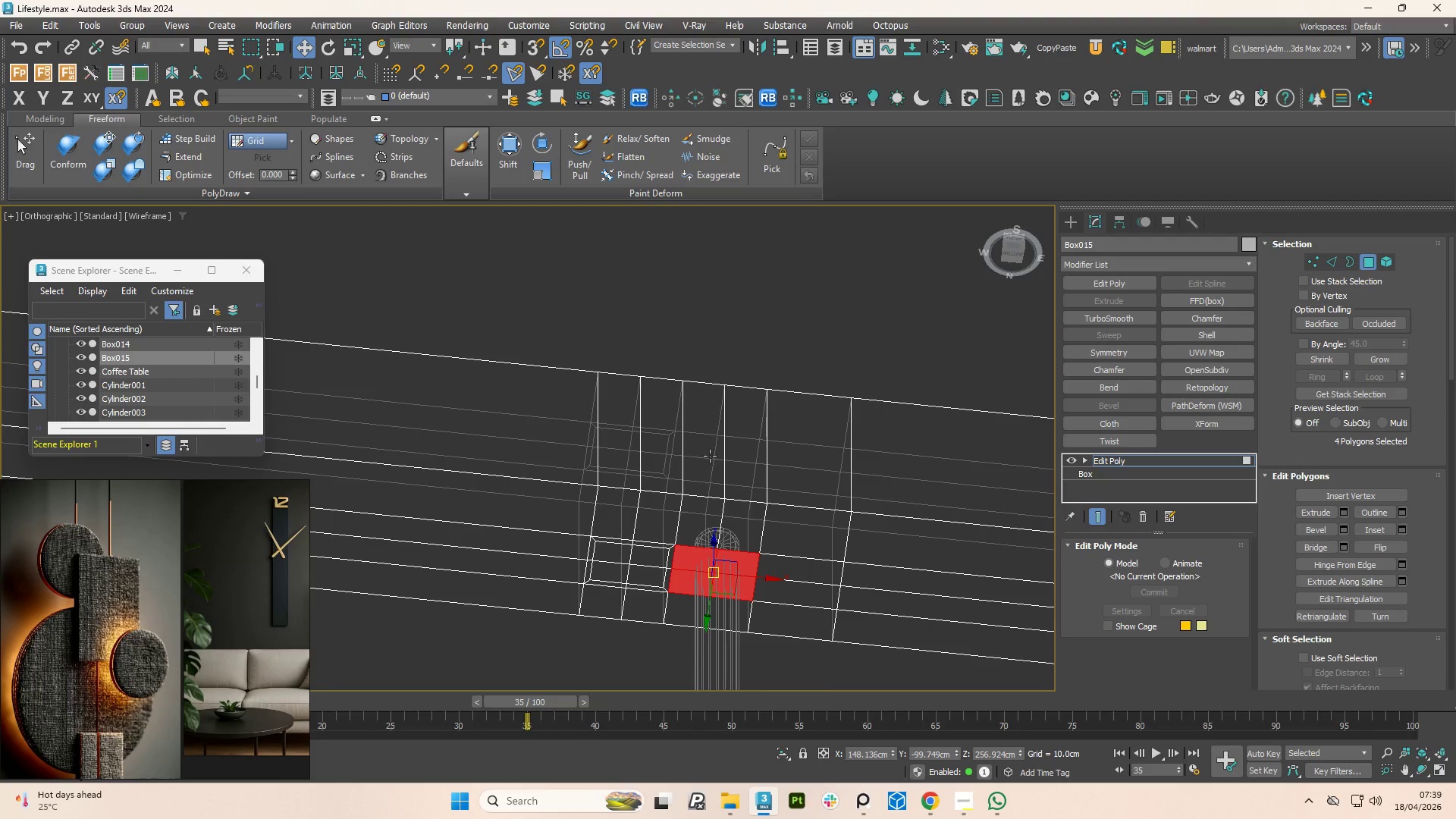 
hold_key(key=AltLeft, duration=1.36)
 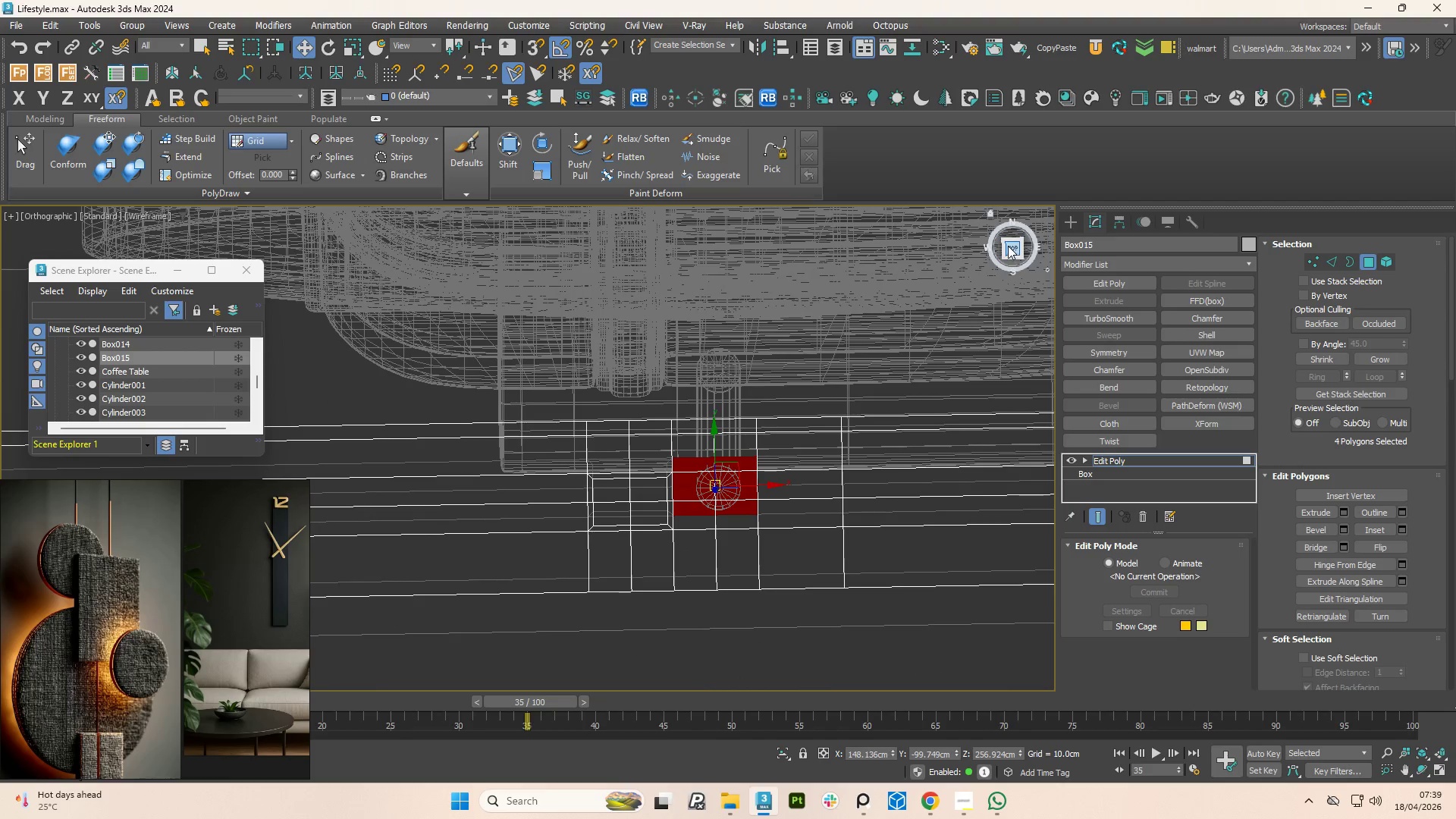 
left_click([1012, 248])
 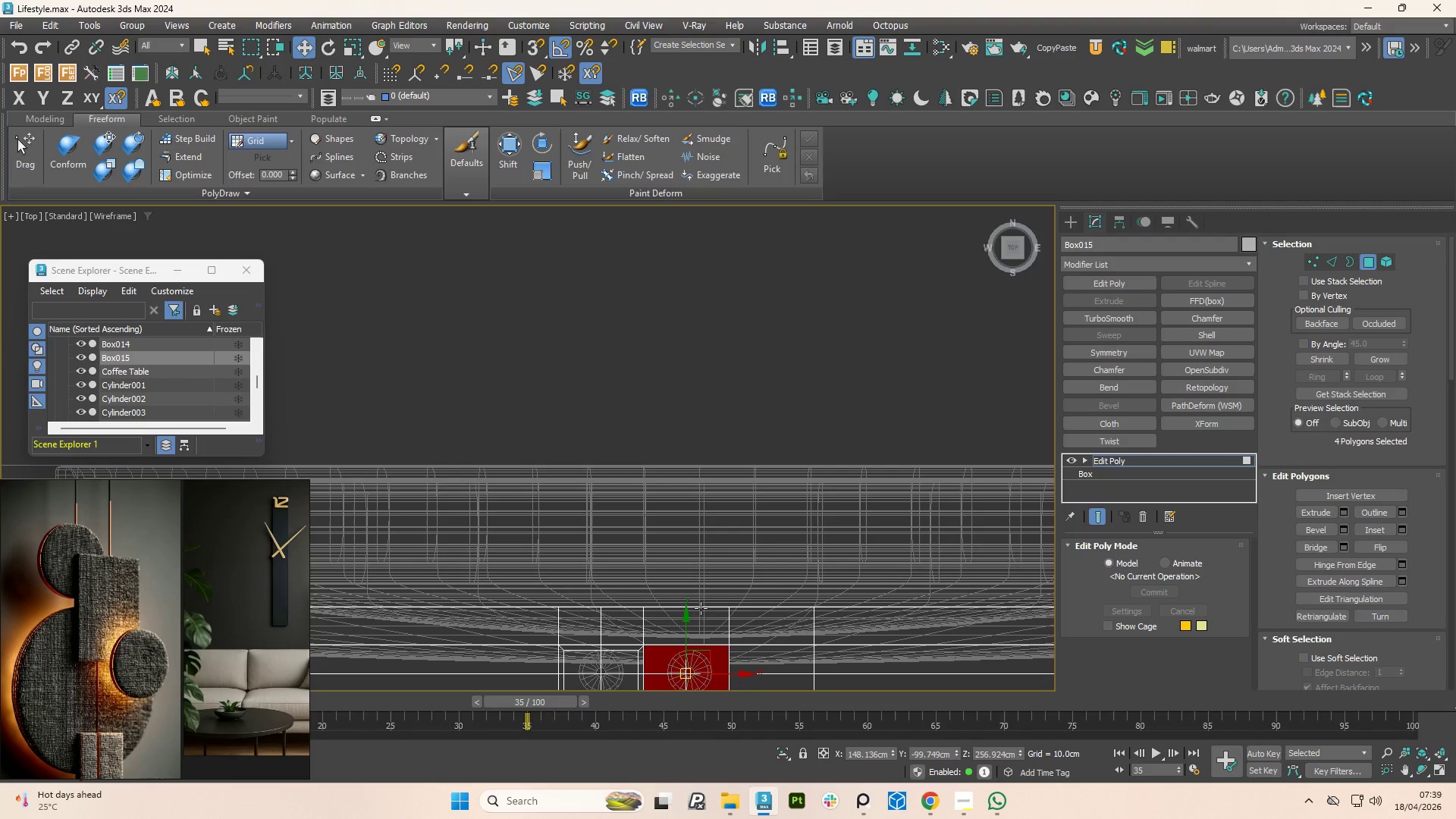 
hold_key(key=ControlLeft, duration=1.3)
left_click([676, 657])
 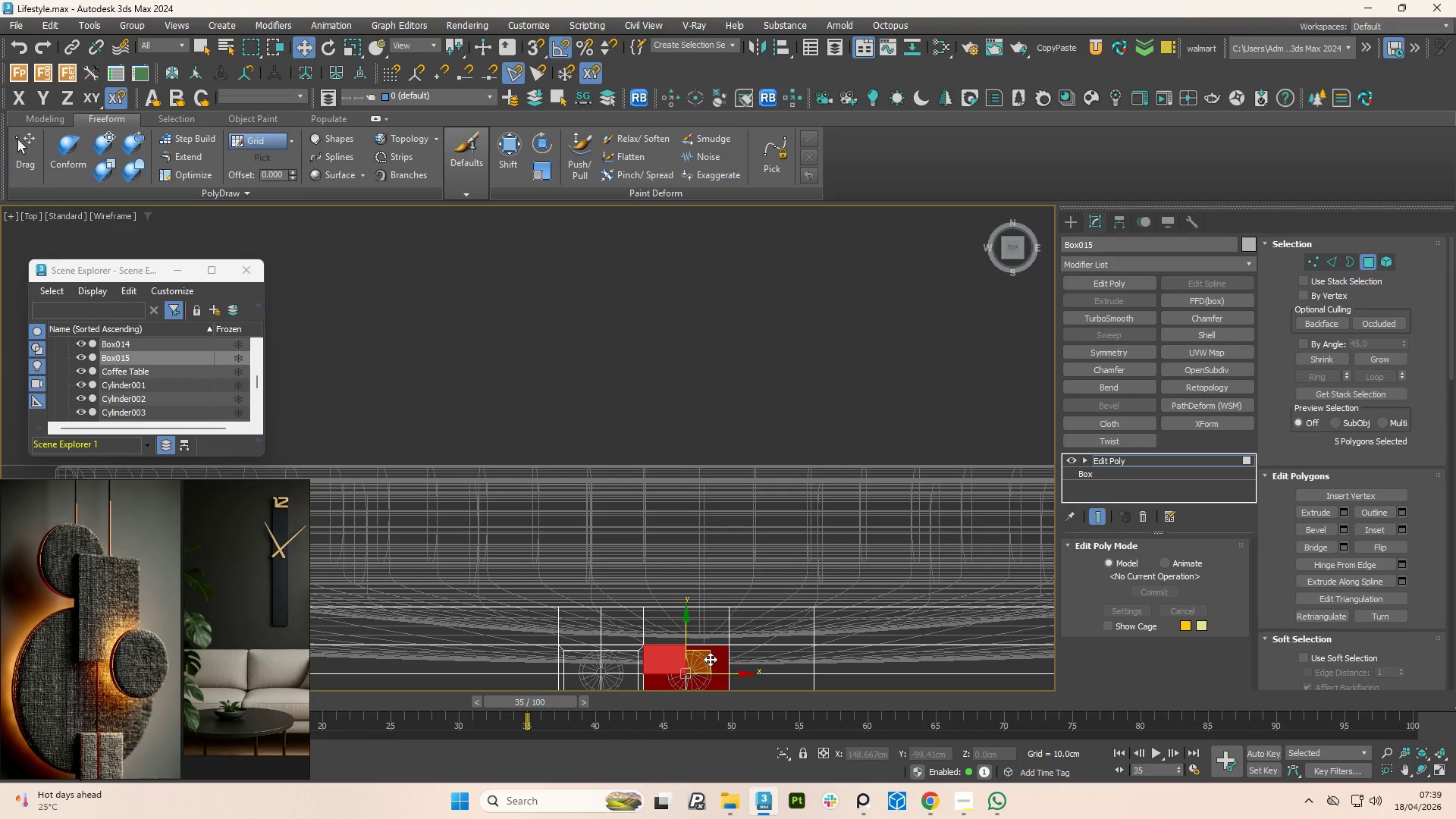 
left_click([710, 659])
 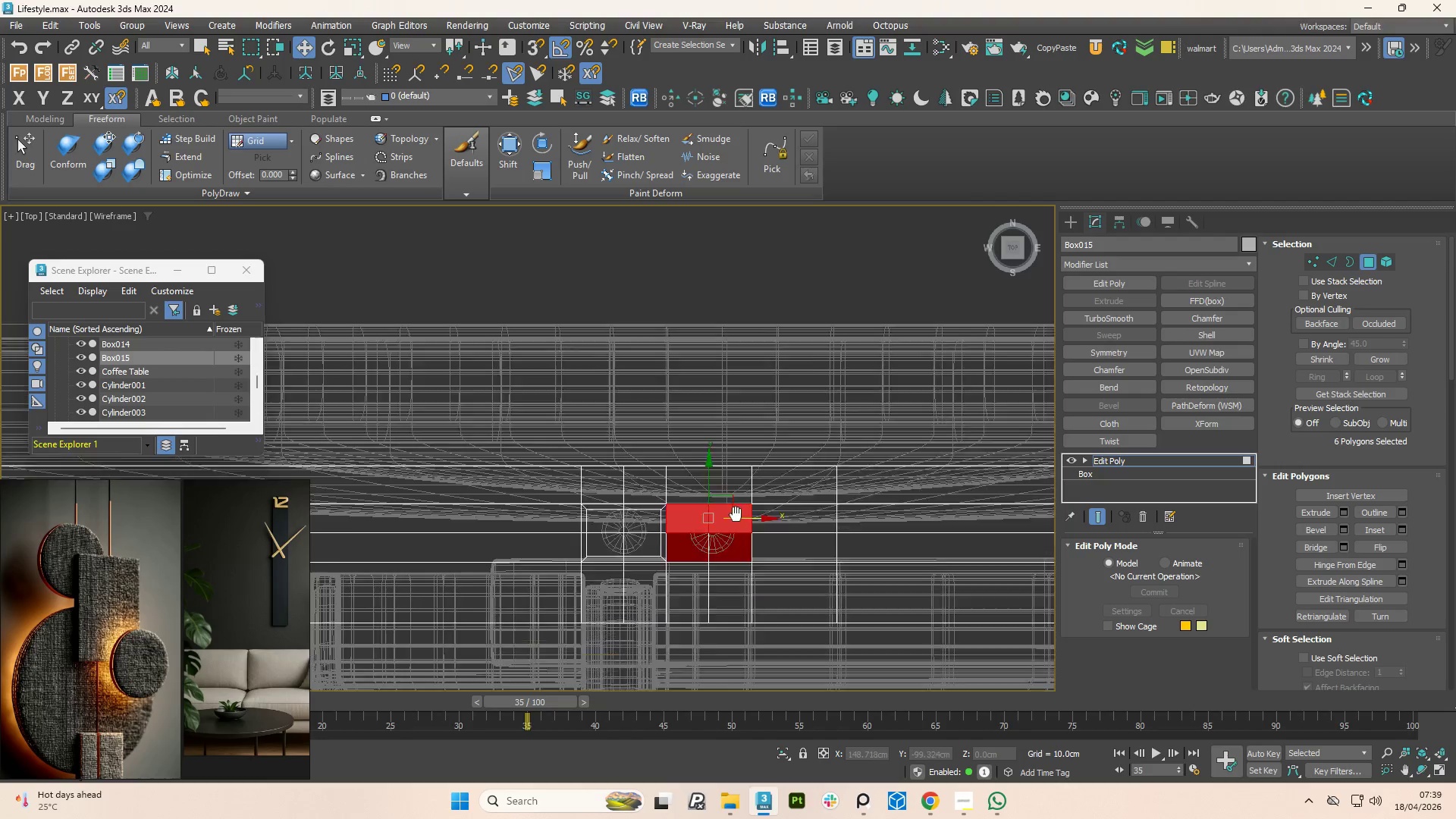 
hold_key(key=ControlLeft, duration=1.53)
left_click([691, 519])
 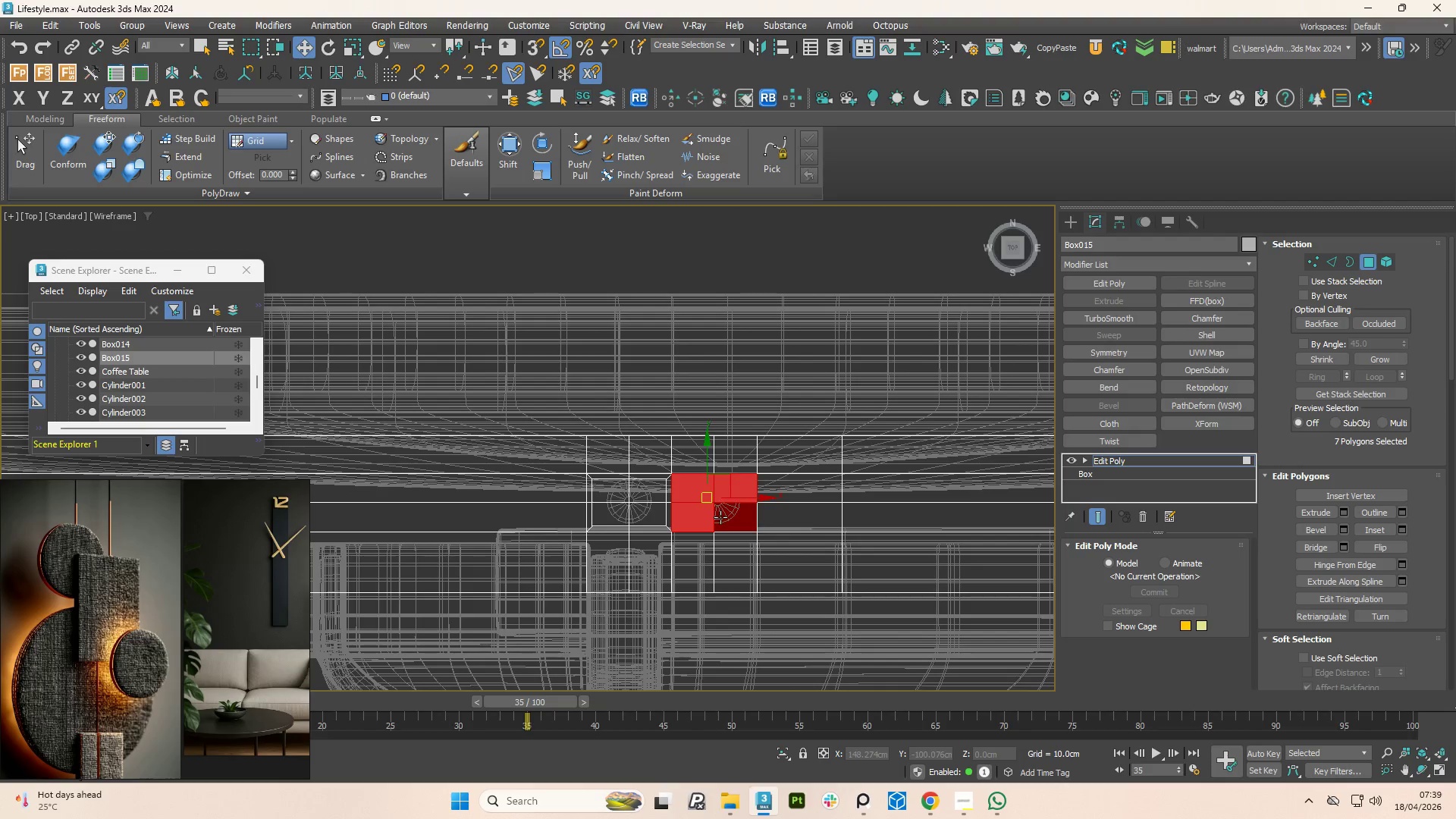 
left_click([720, 517])
 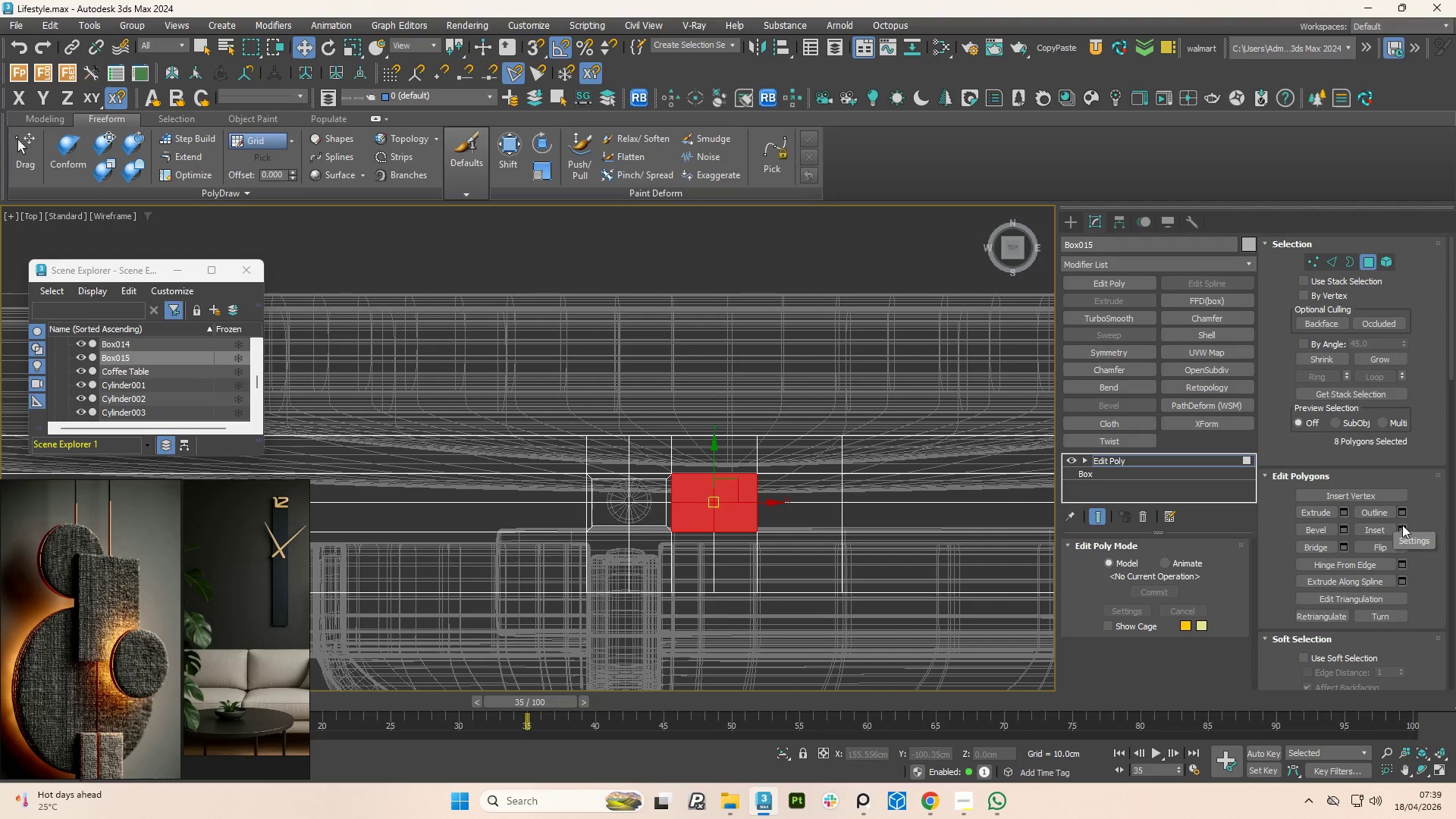 
left_click([1403, 526])
 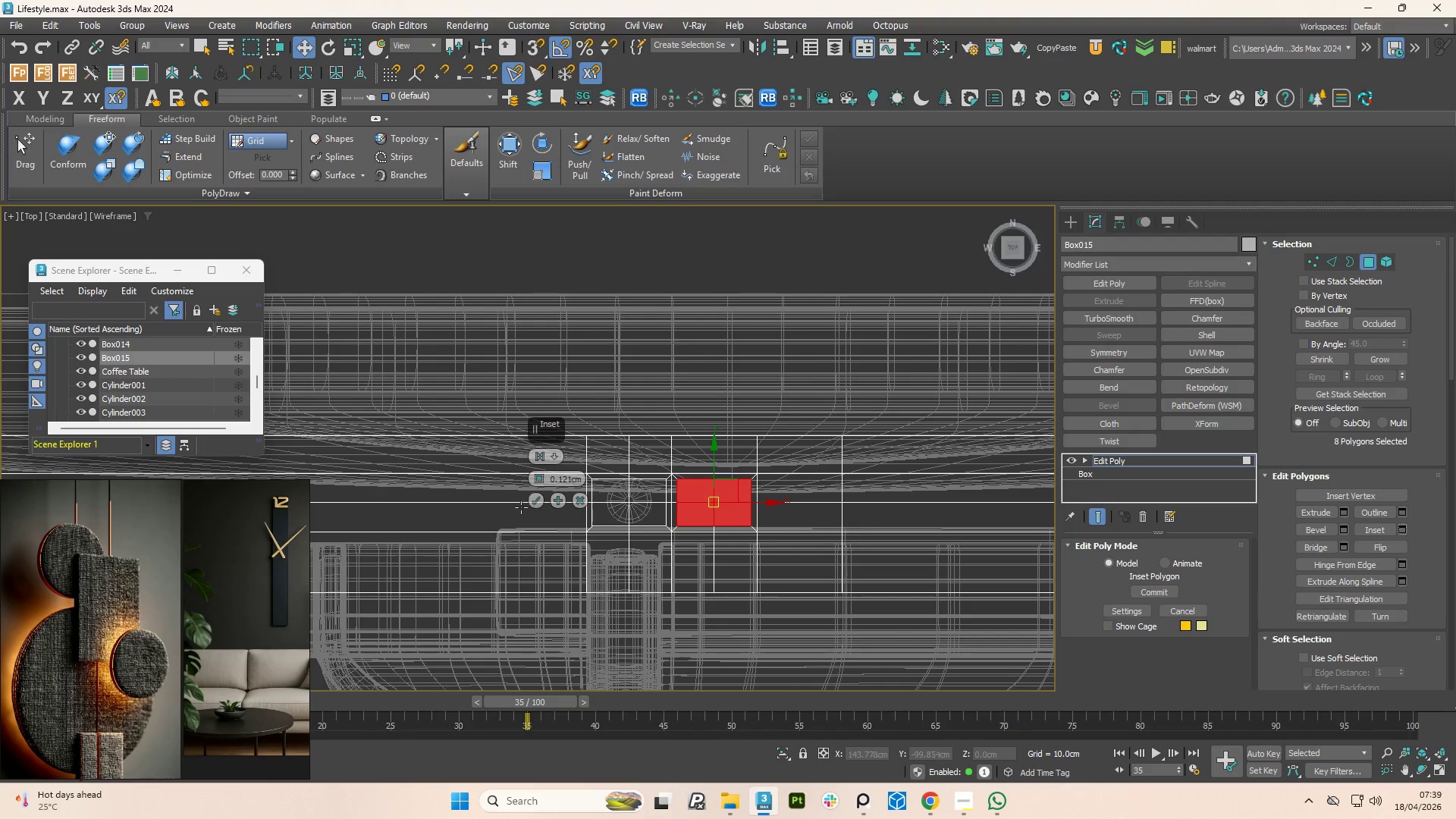 
left_click([535, 503])
 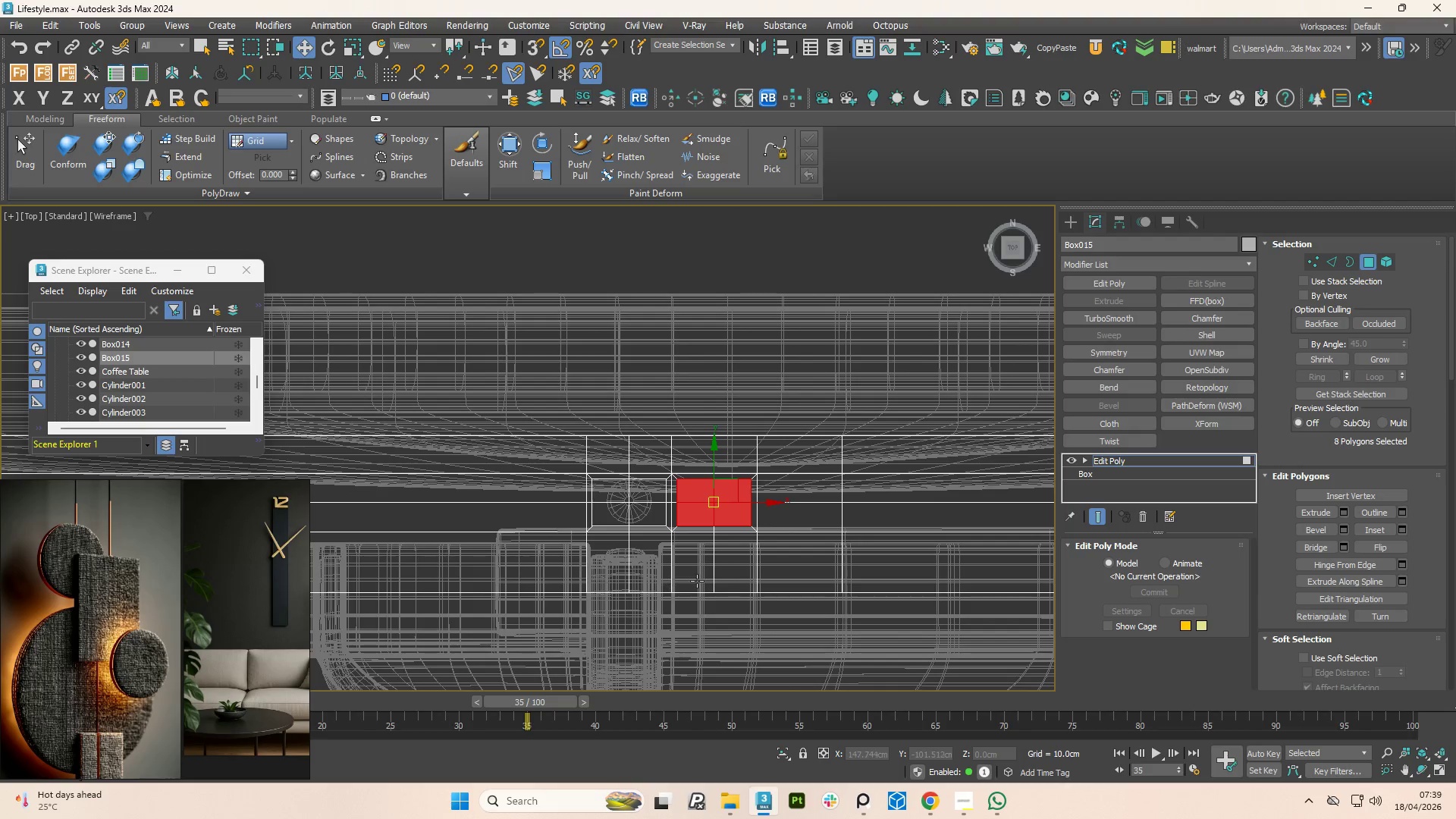 
hold_key(key=AltLeft, duration=0.94)
 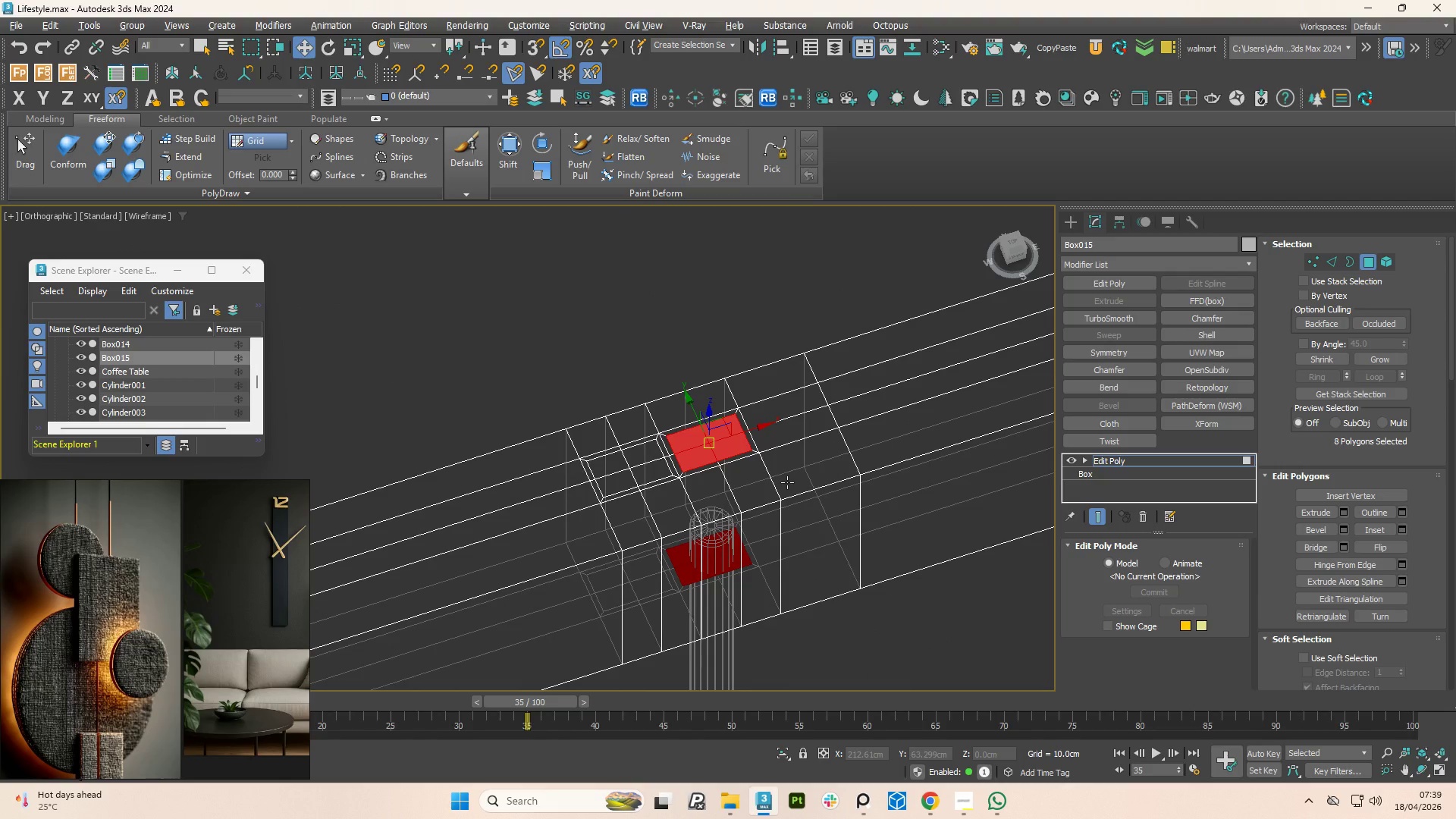 
key(F3)
 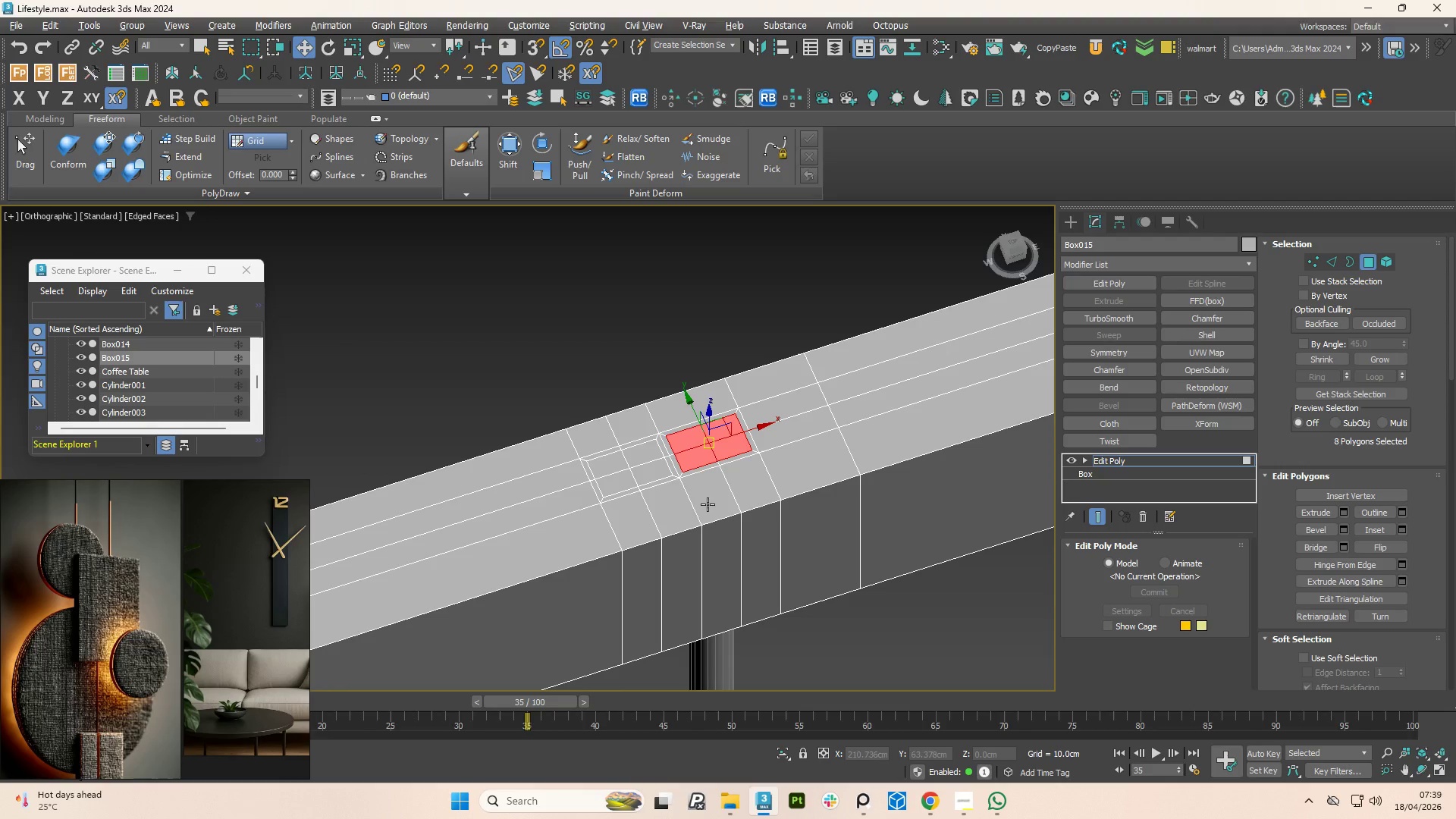 
hold_key(key=AltLeft, duration=1.08)
 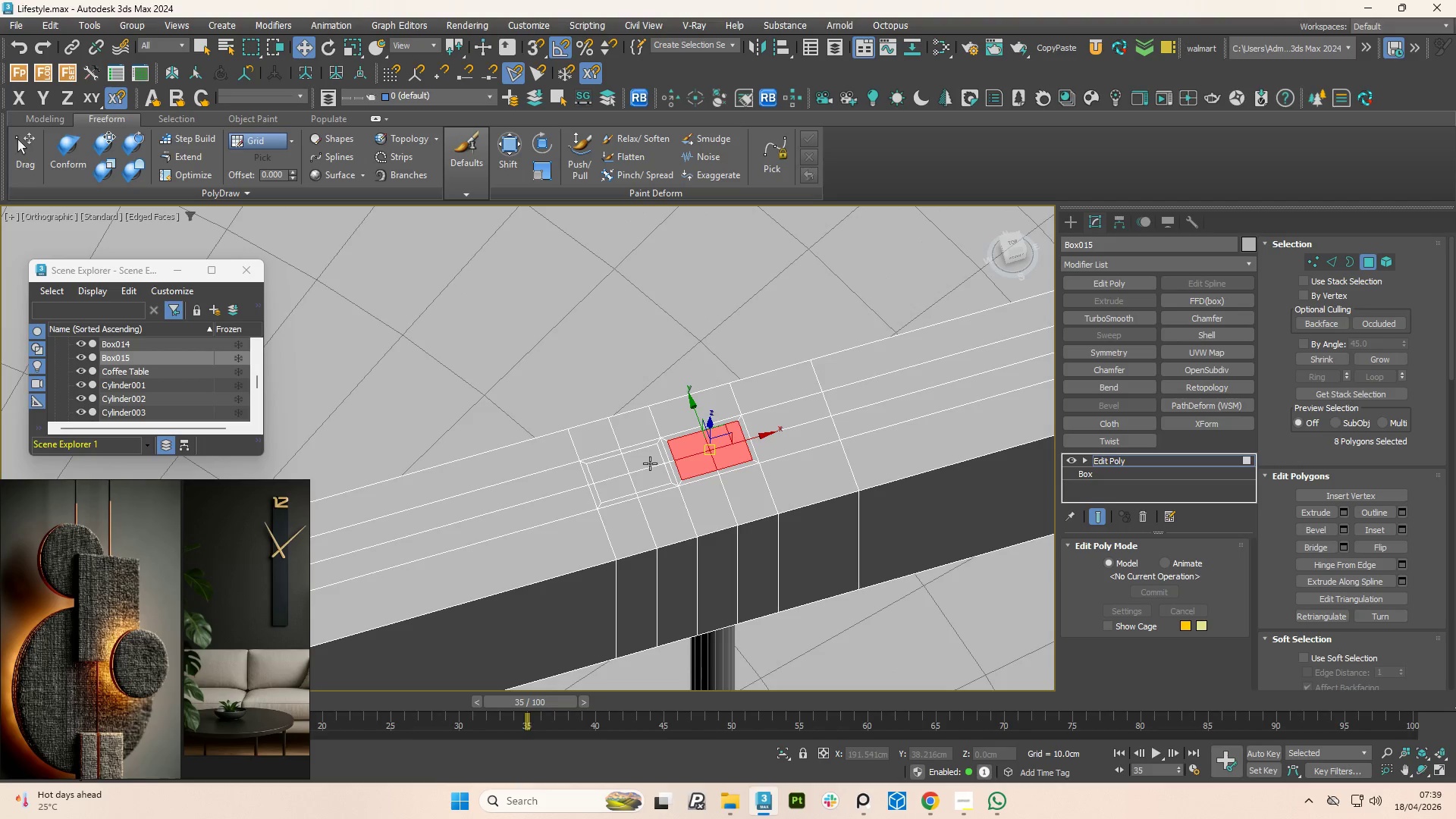 
hold_key(key=ControlLeft, duration=2.69)
left_click([650, 463])
 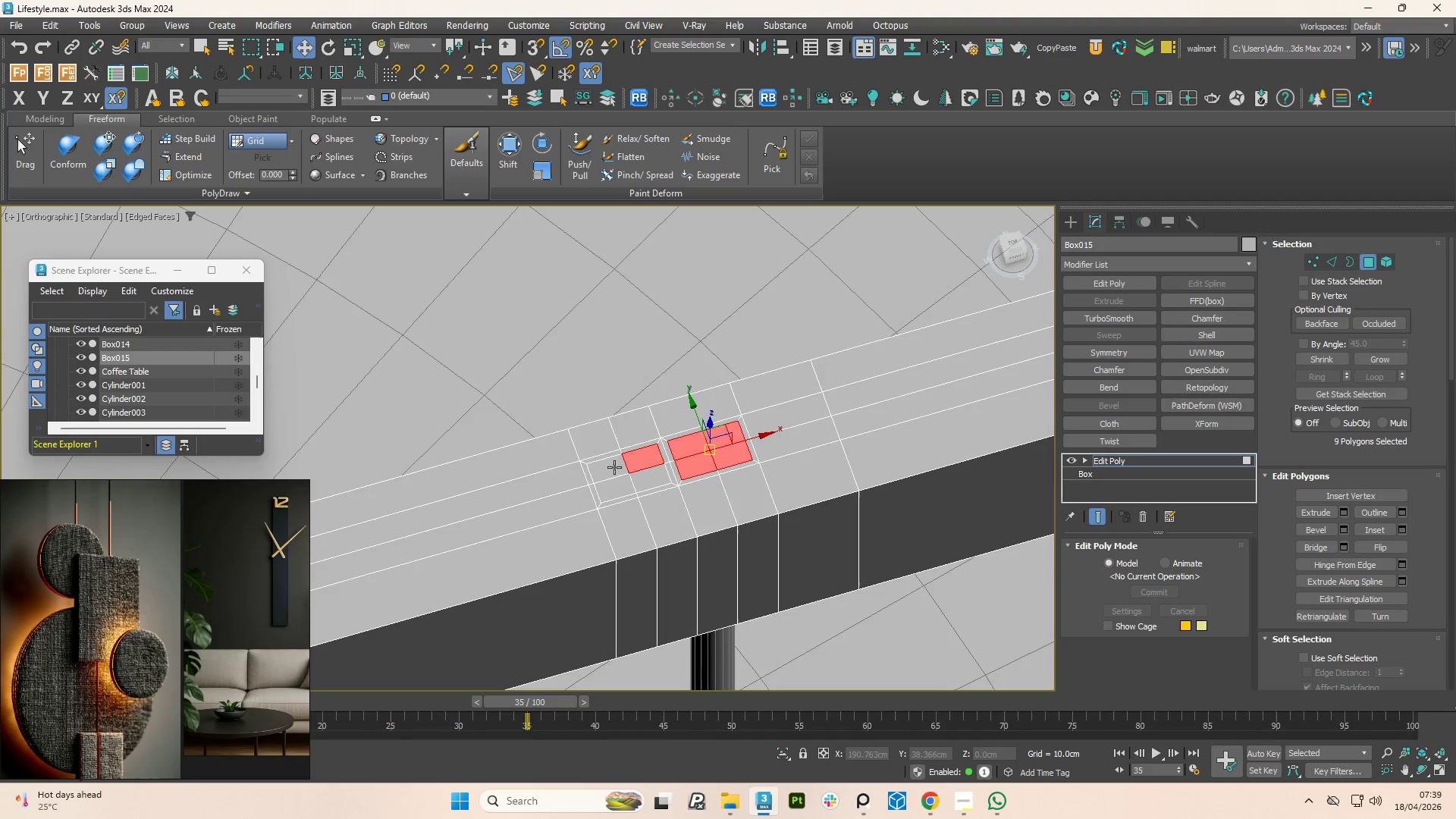 
left_click([613, 468])
 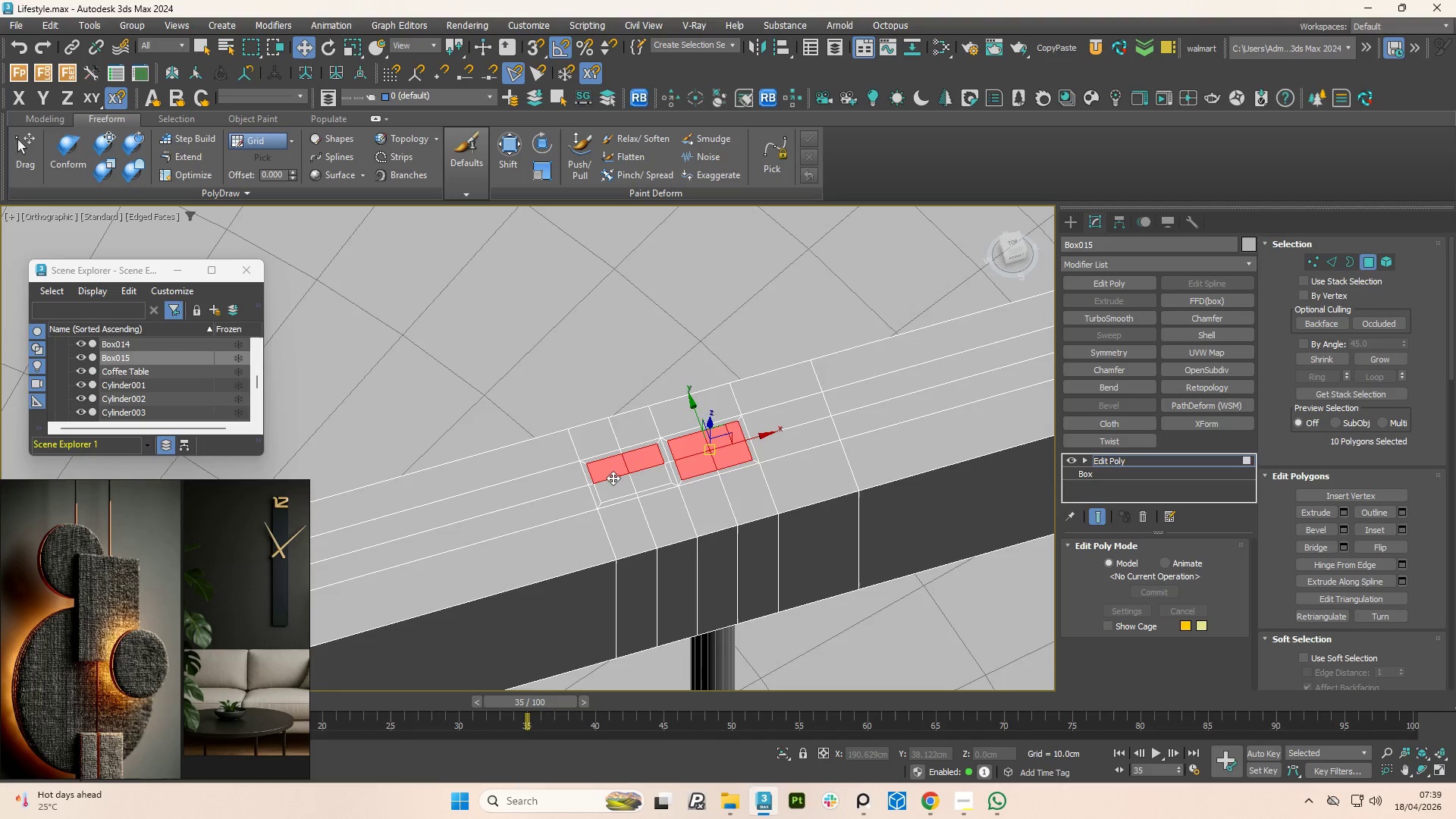 
left_click([613, 478])
 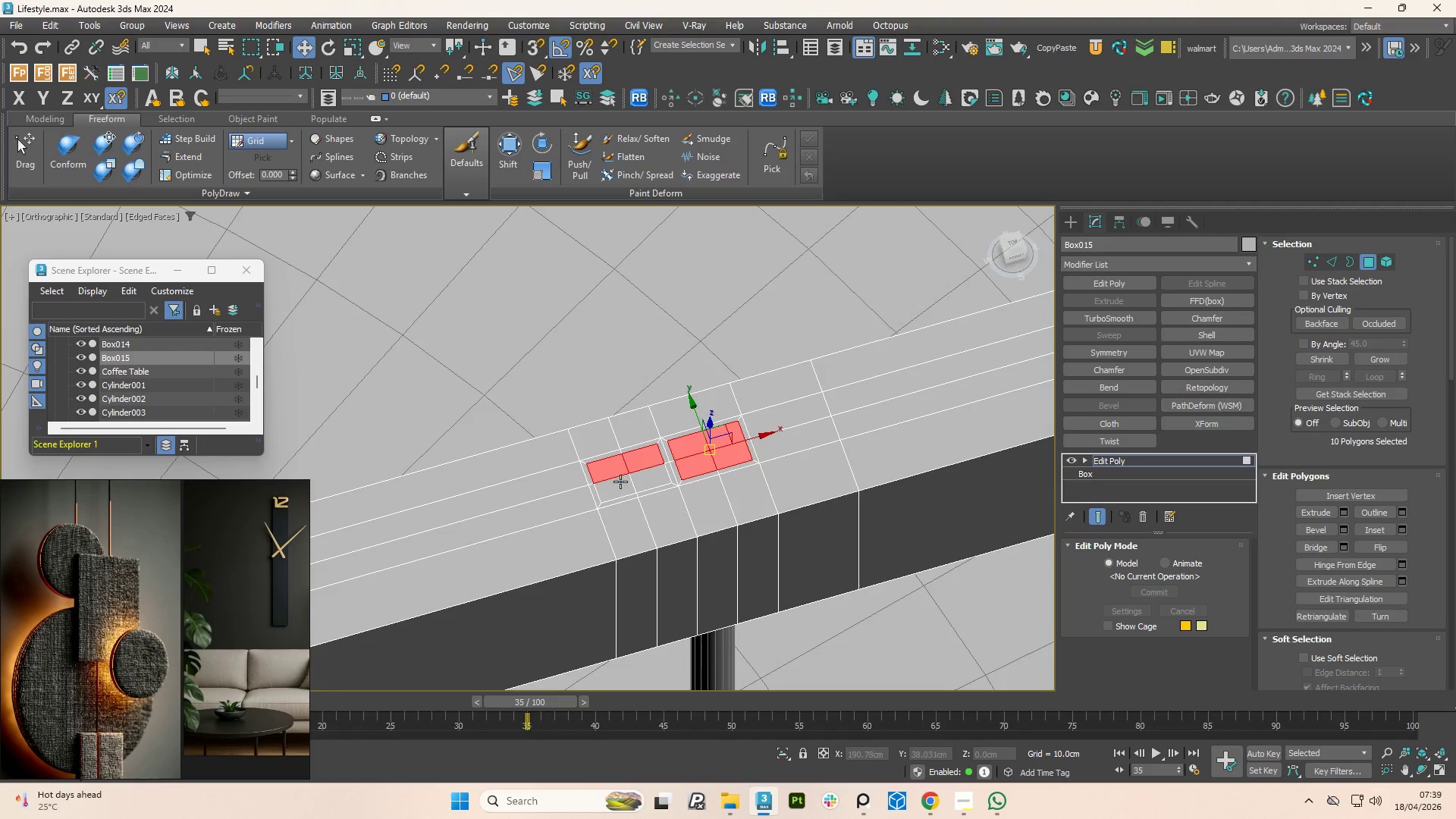 
left_click([620, 482])
 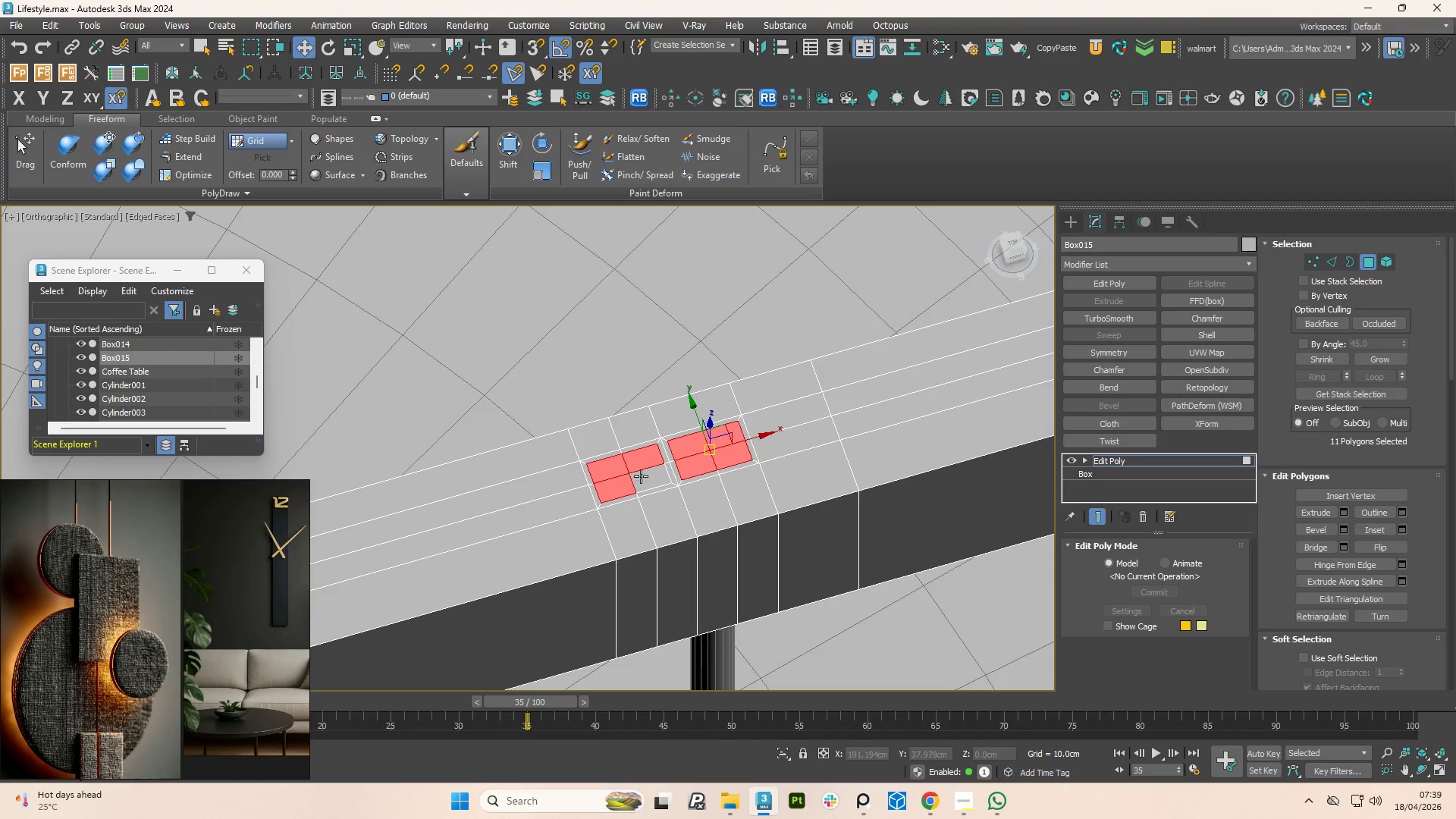 
left_click([642, 476])
 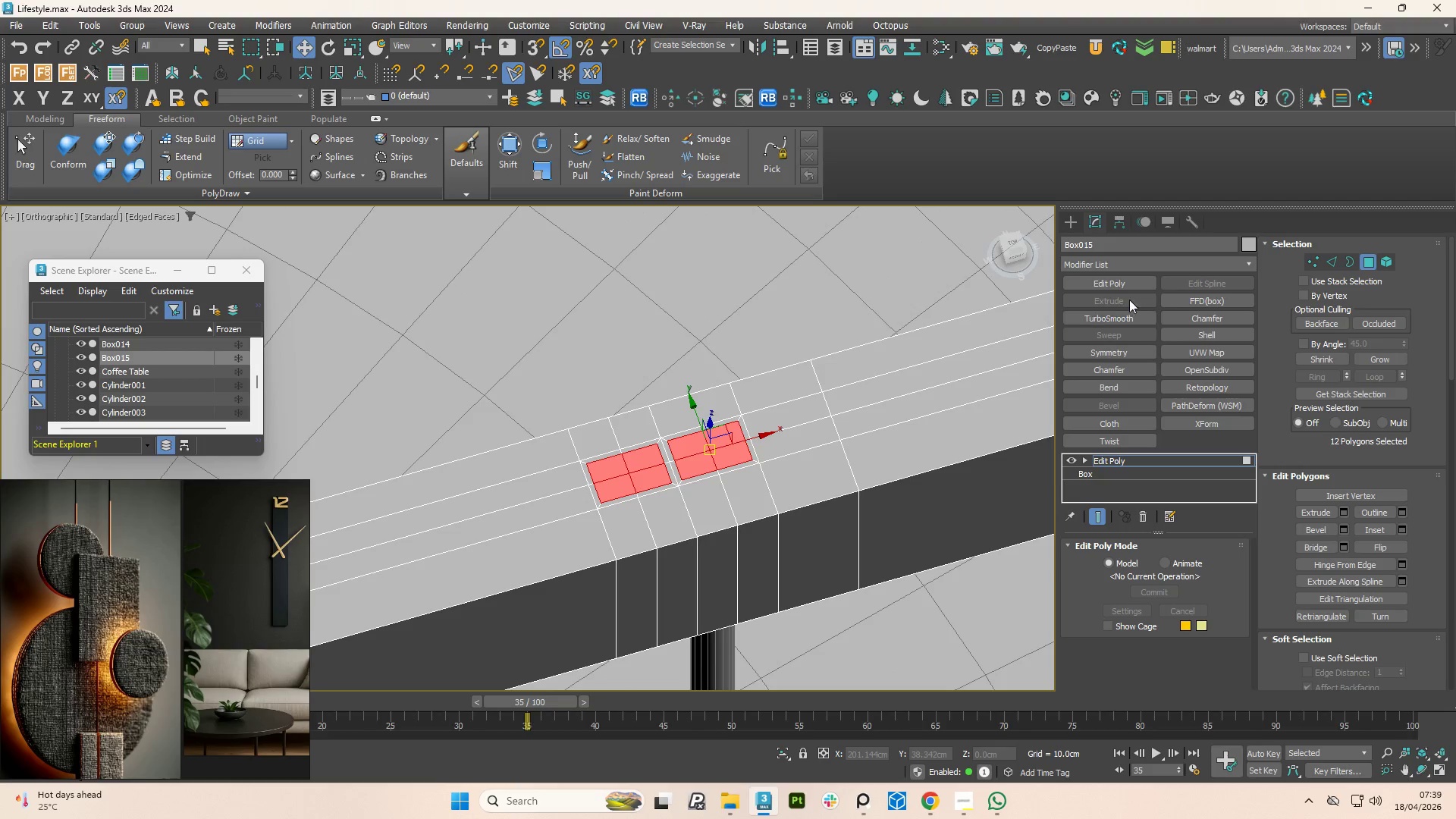 
left_click([1123, 287])
 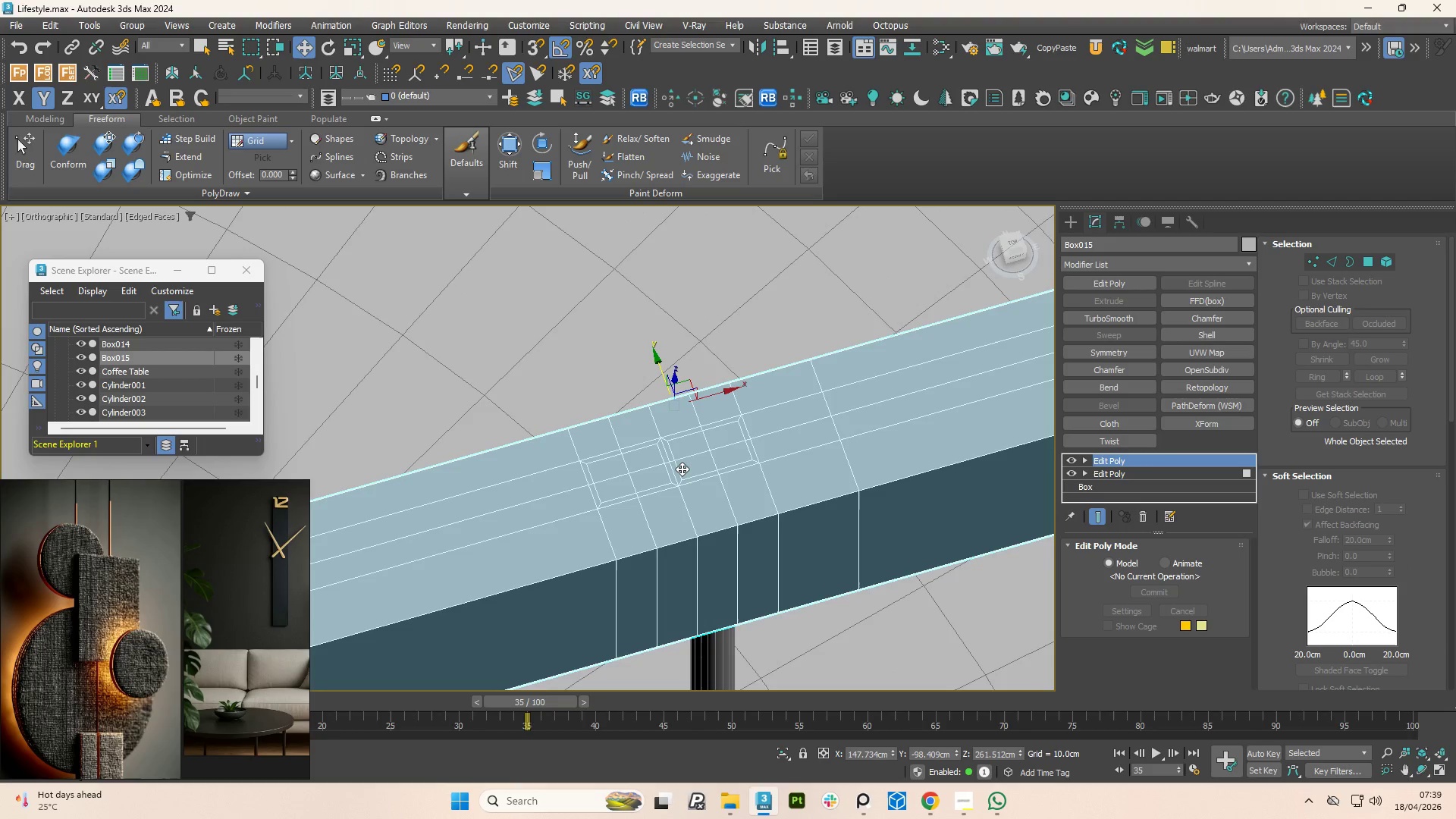 
key(4)
 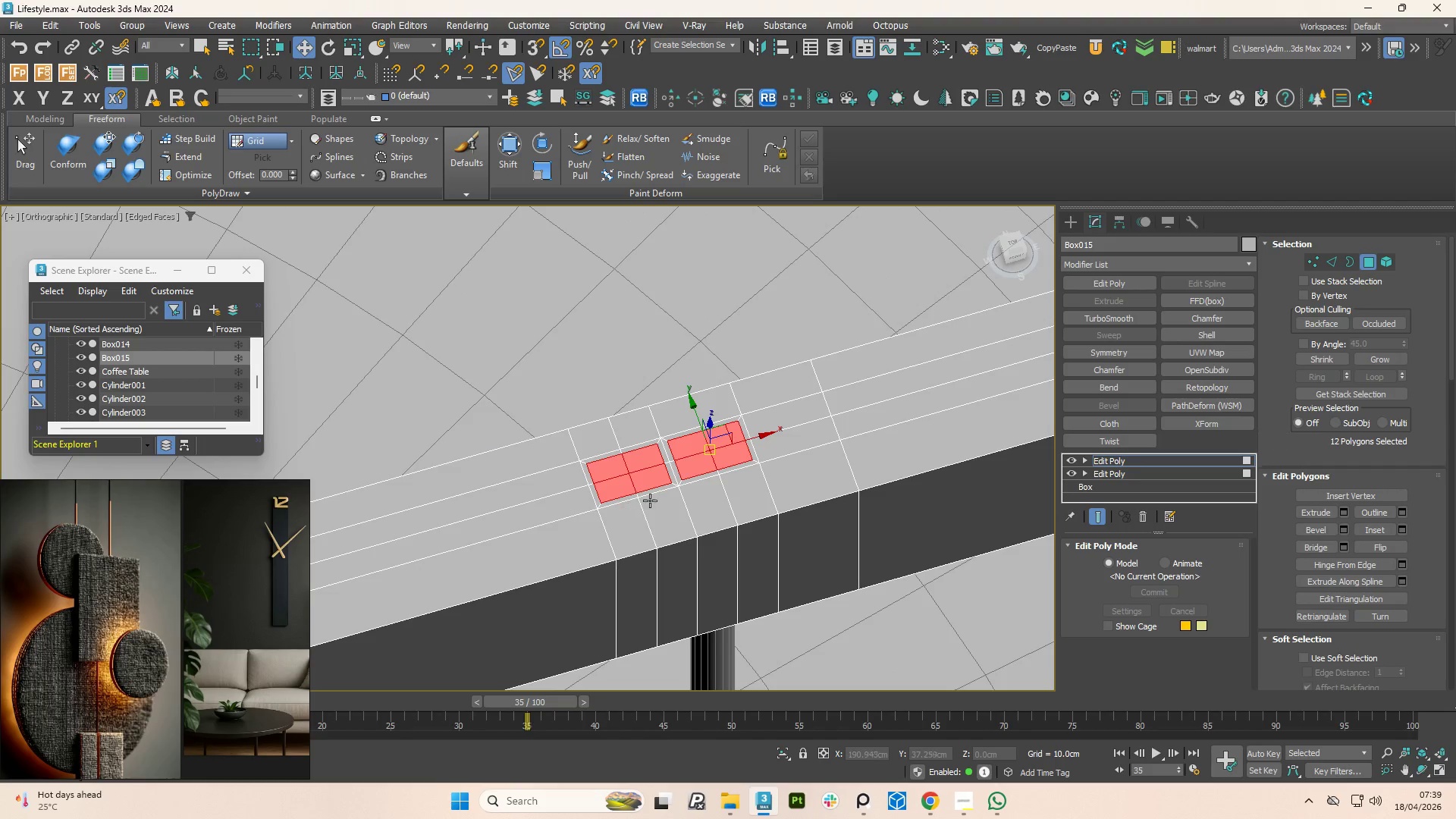 
hold_key(key=AltLeft, duration=4.59)
 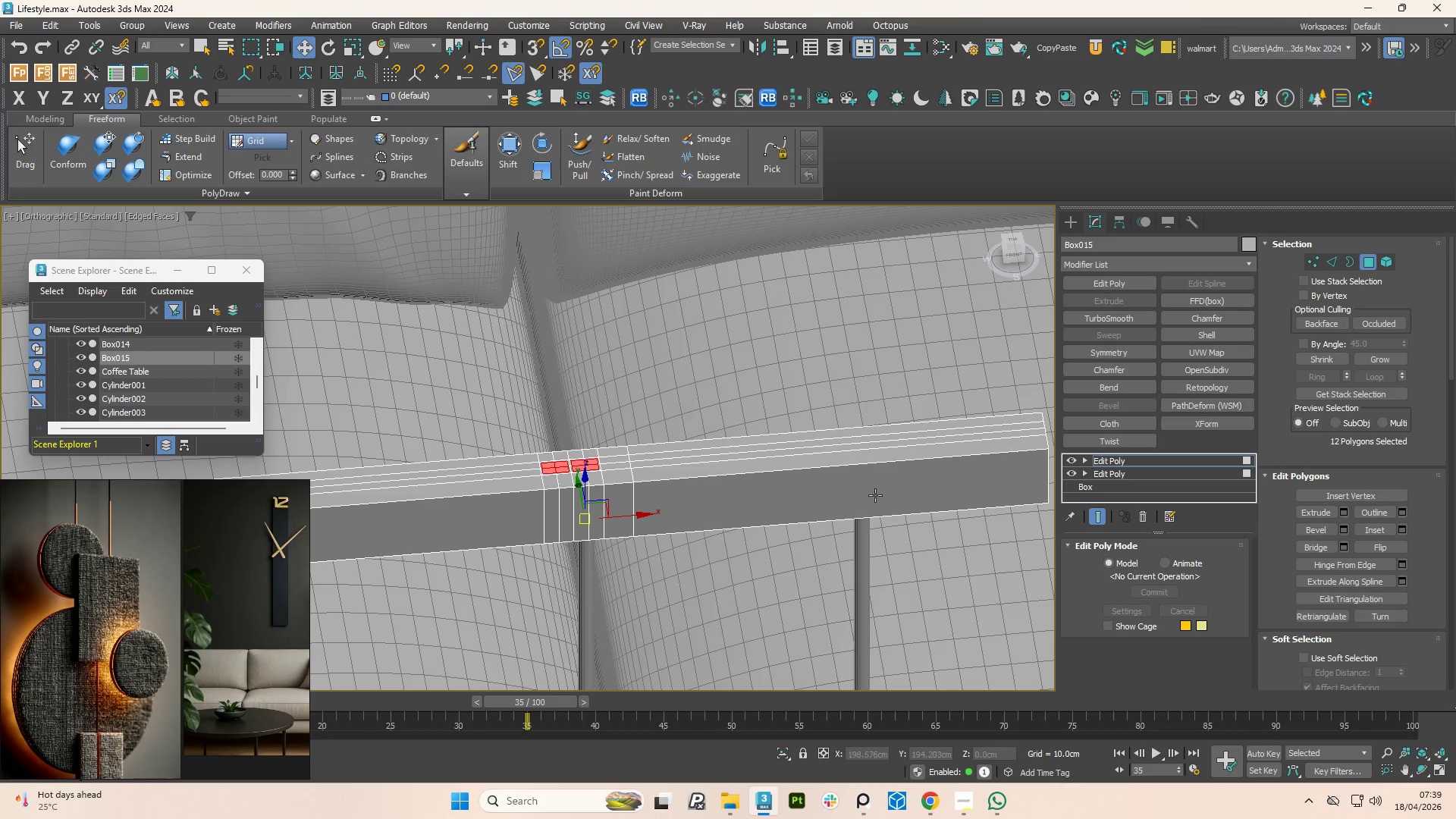 
scroll: coordinate [681, 479], scroll_direction: down, amount: 3.0
 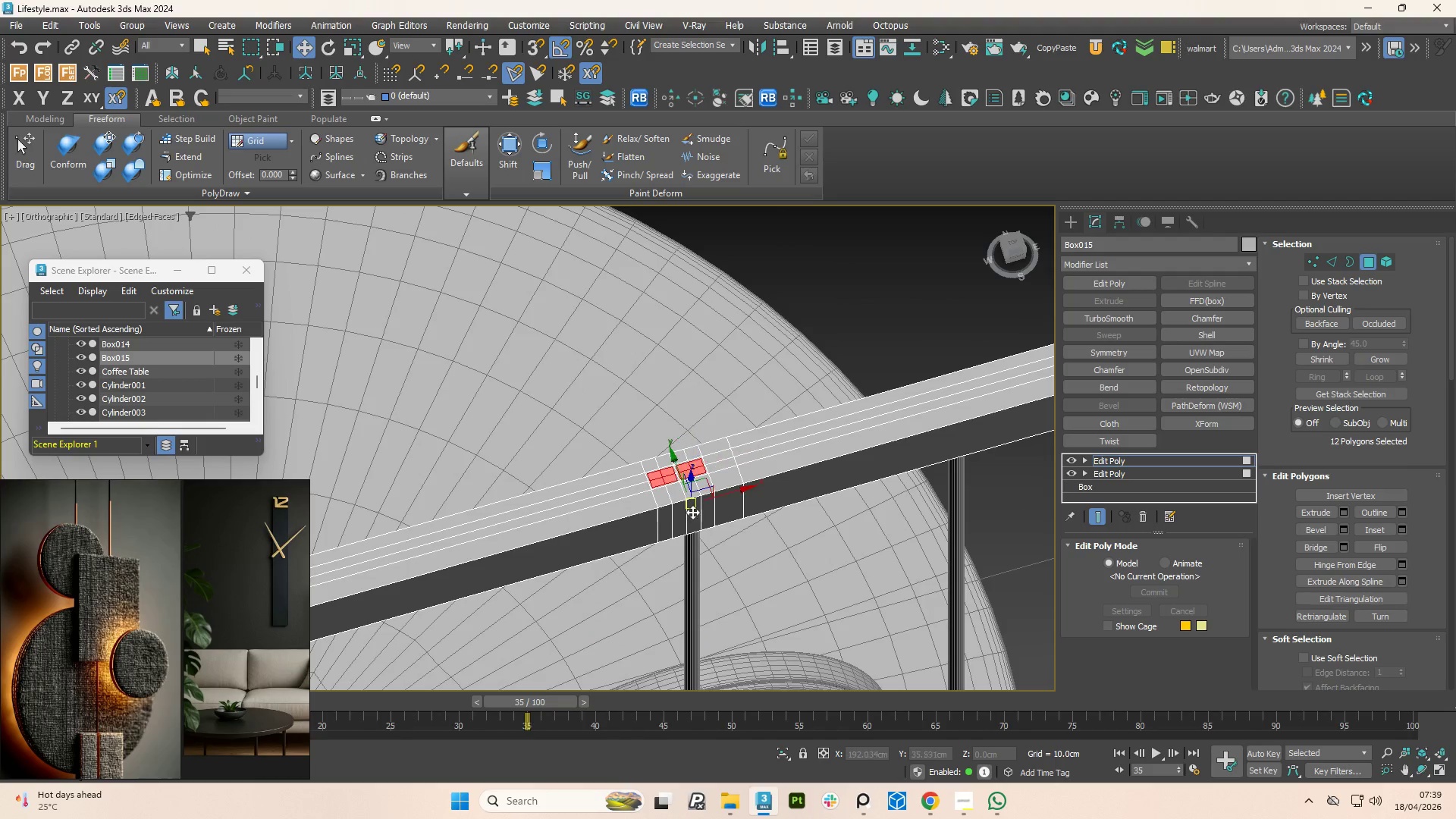 
hold_key(key=AltLeft, duration=0.83)
 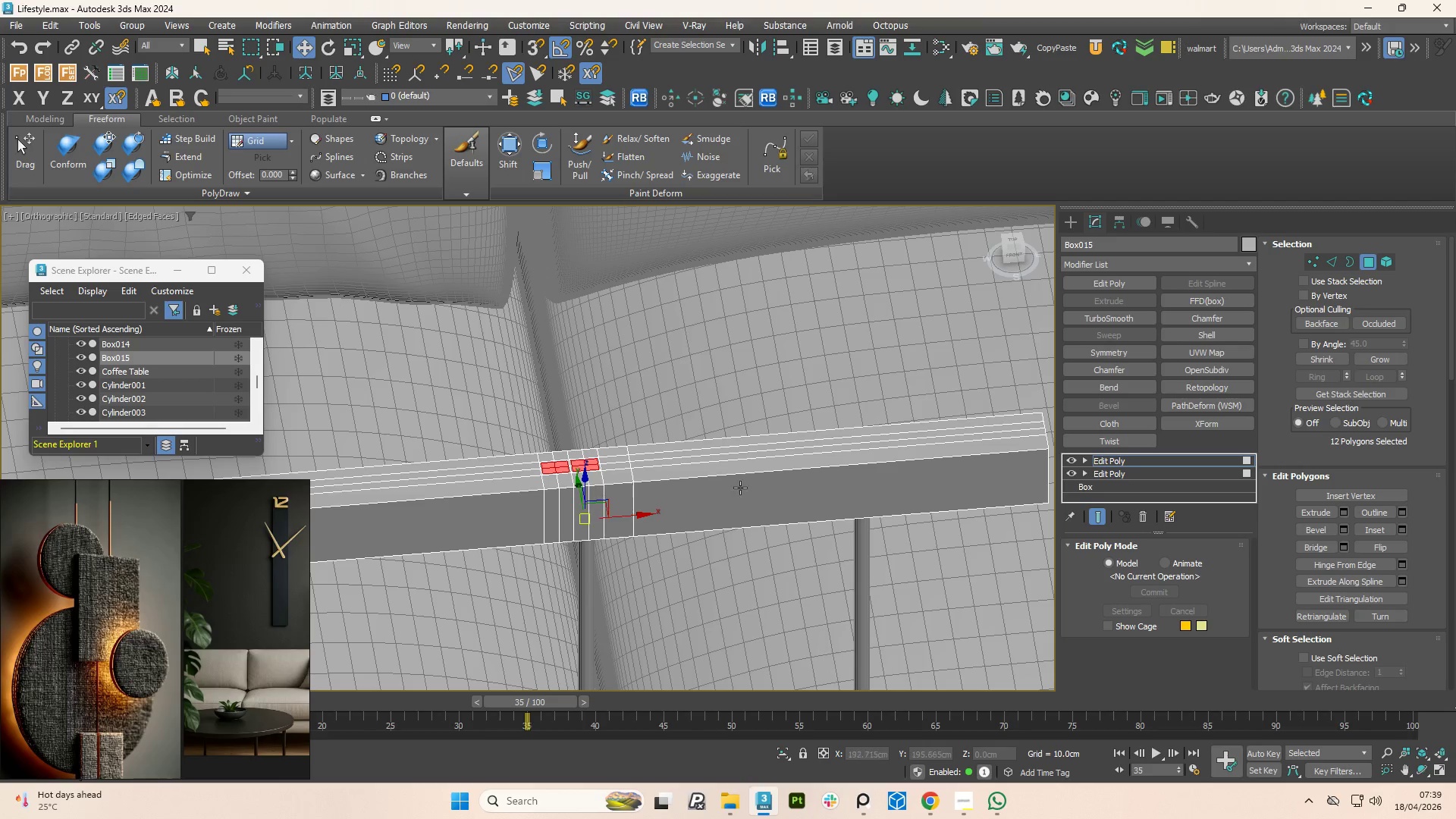 
hold_key(key=AltLeft, duration=0.97)
 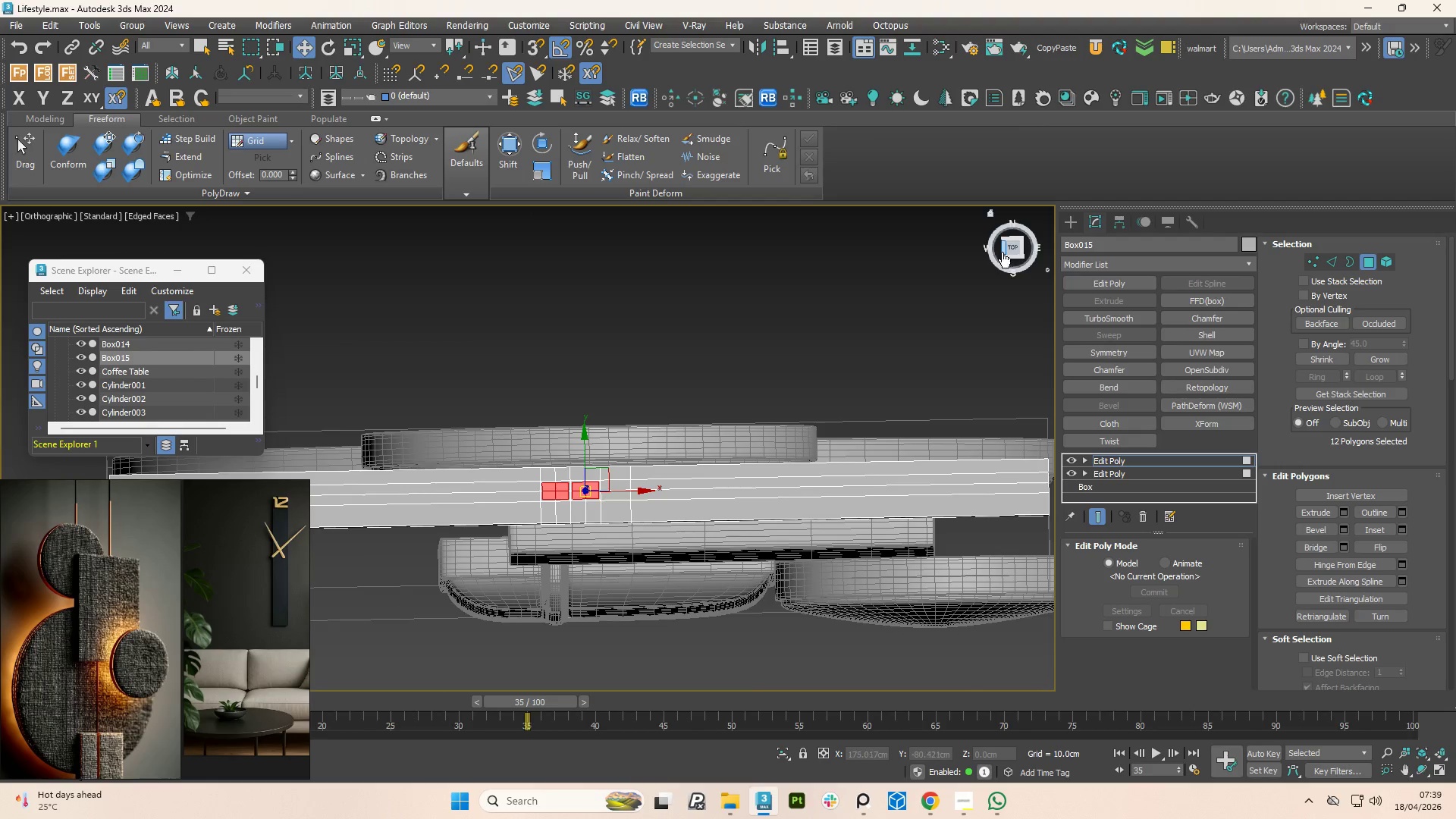 
left_click([1009, 251])
 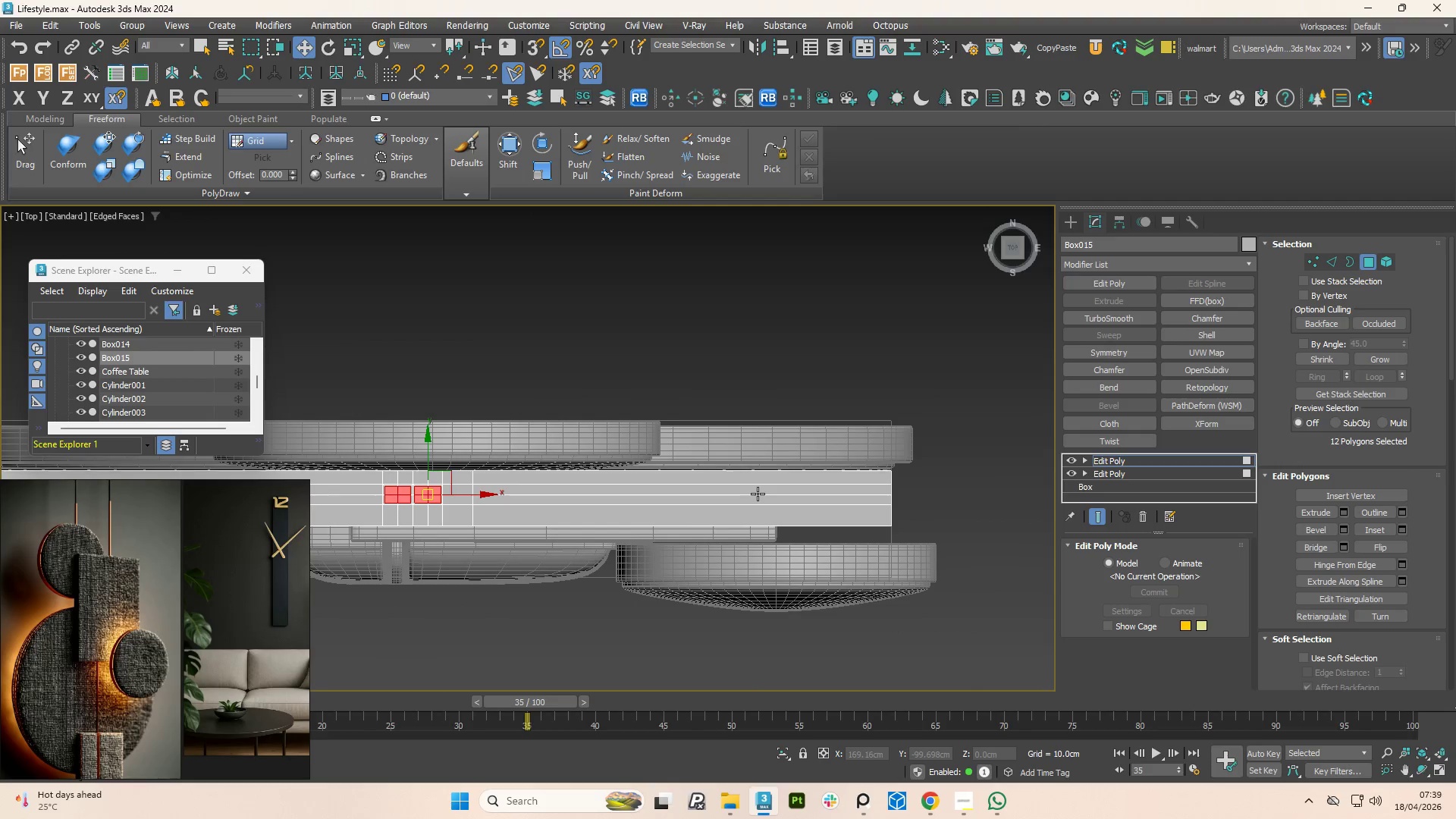 
key(F3)
 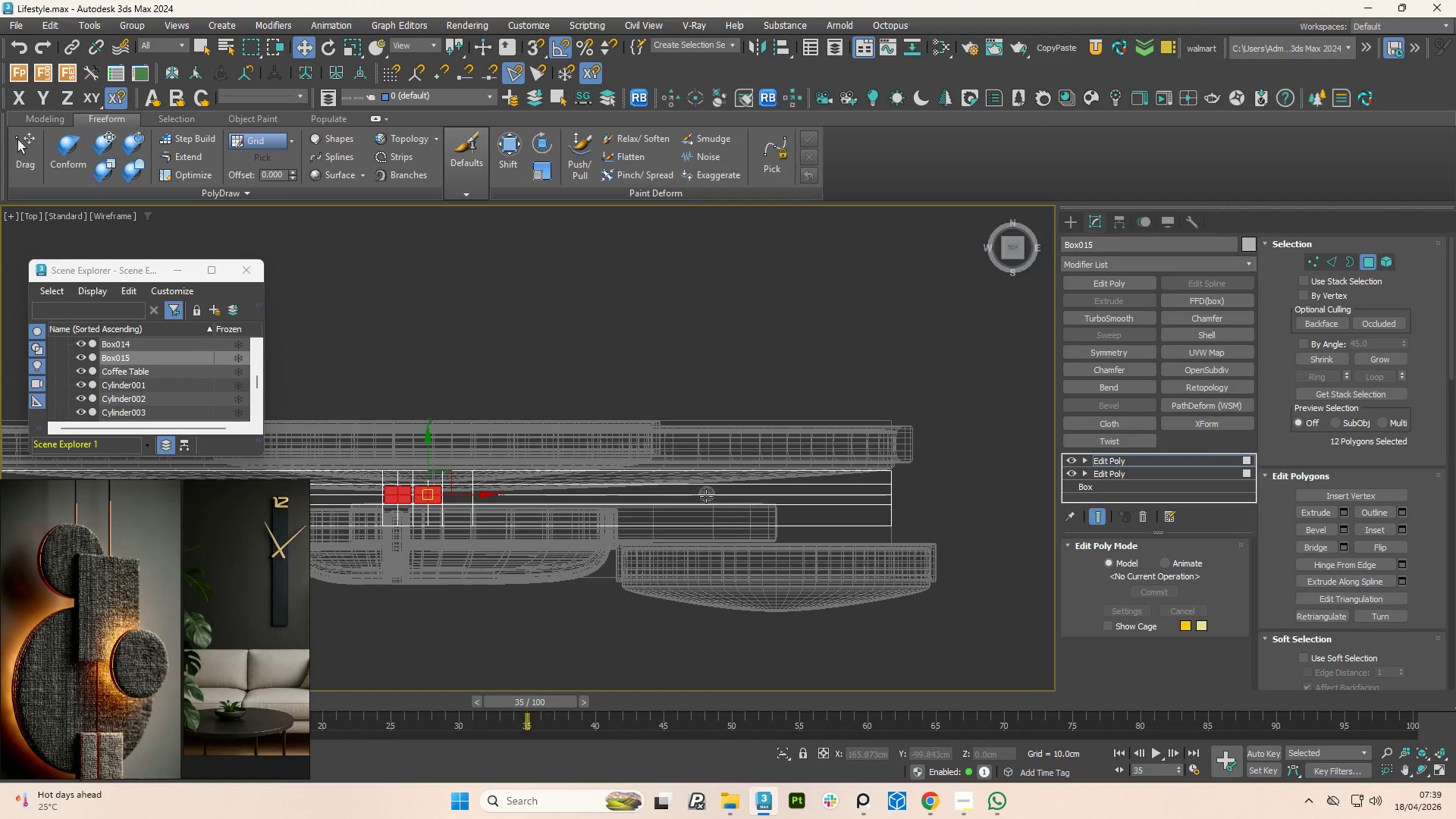 
scroll: coordinate [708, 494], scroll_direction: up, amount: 2.0
 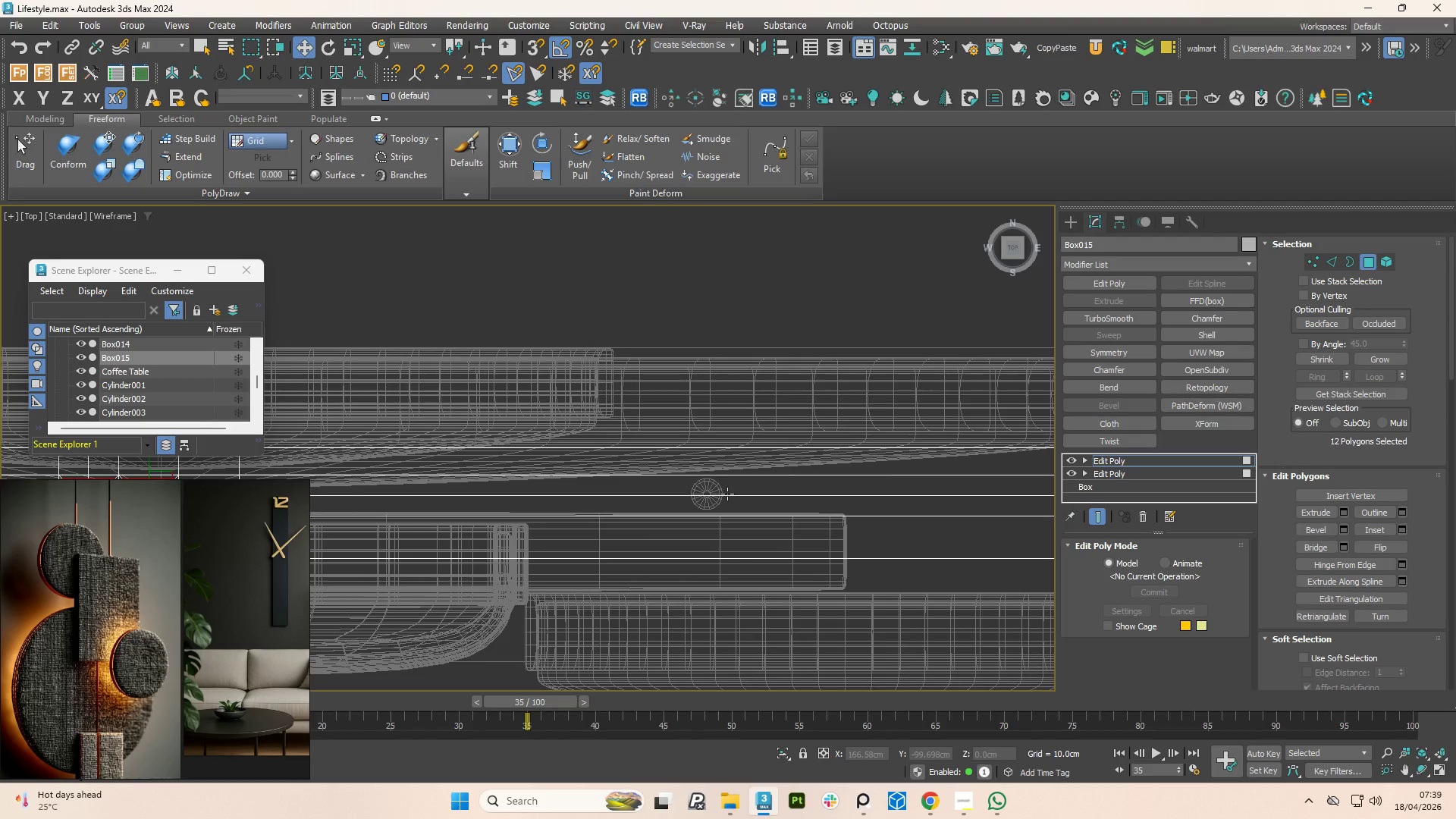 
key(Alt+1)
 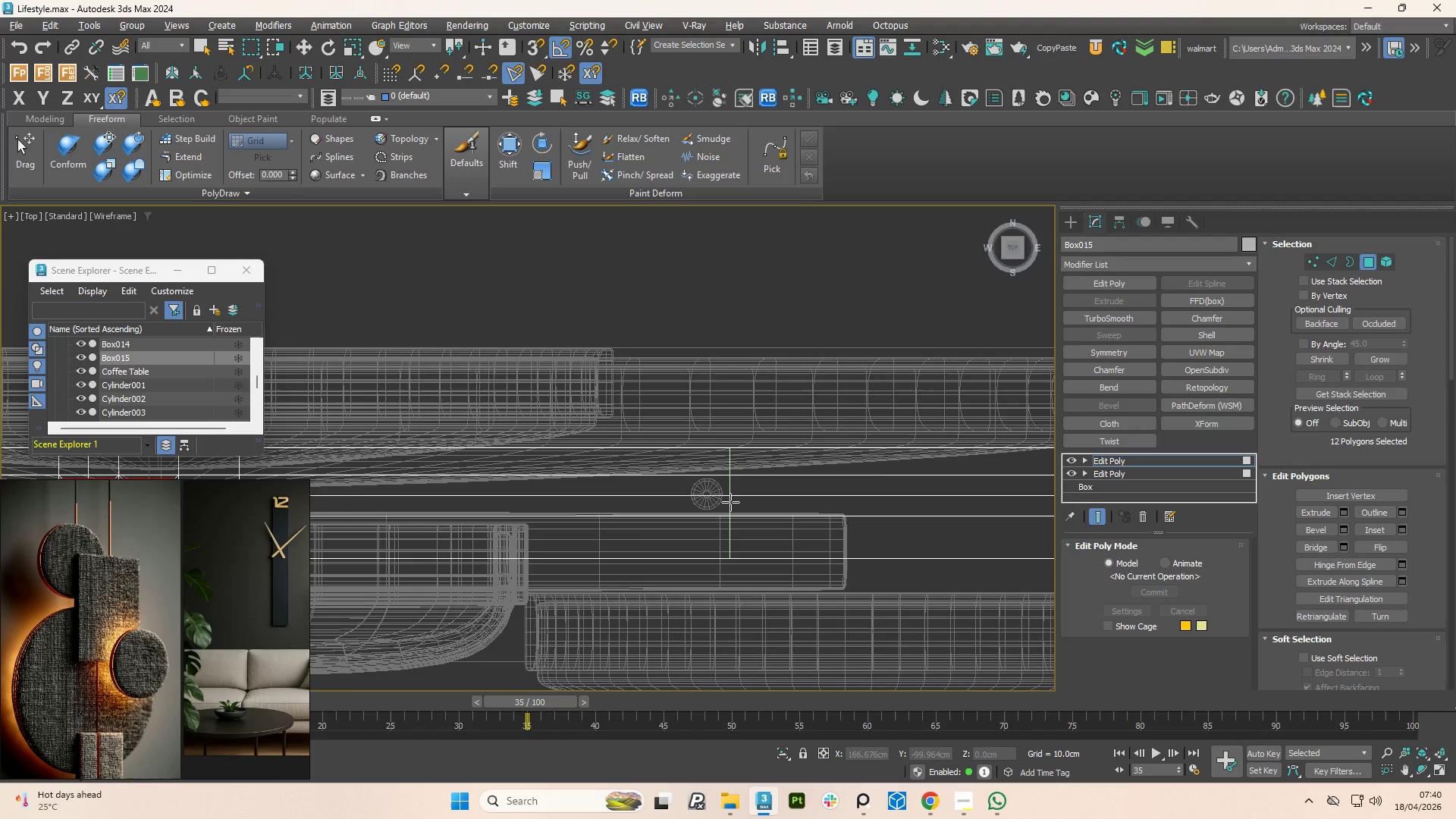 
left_click([730, 502])
 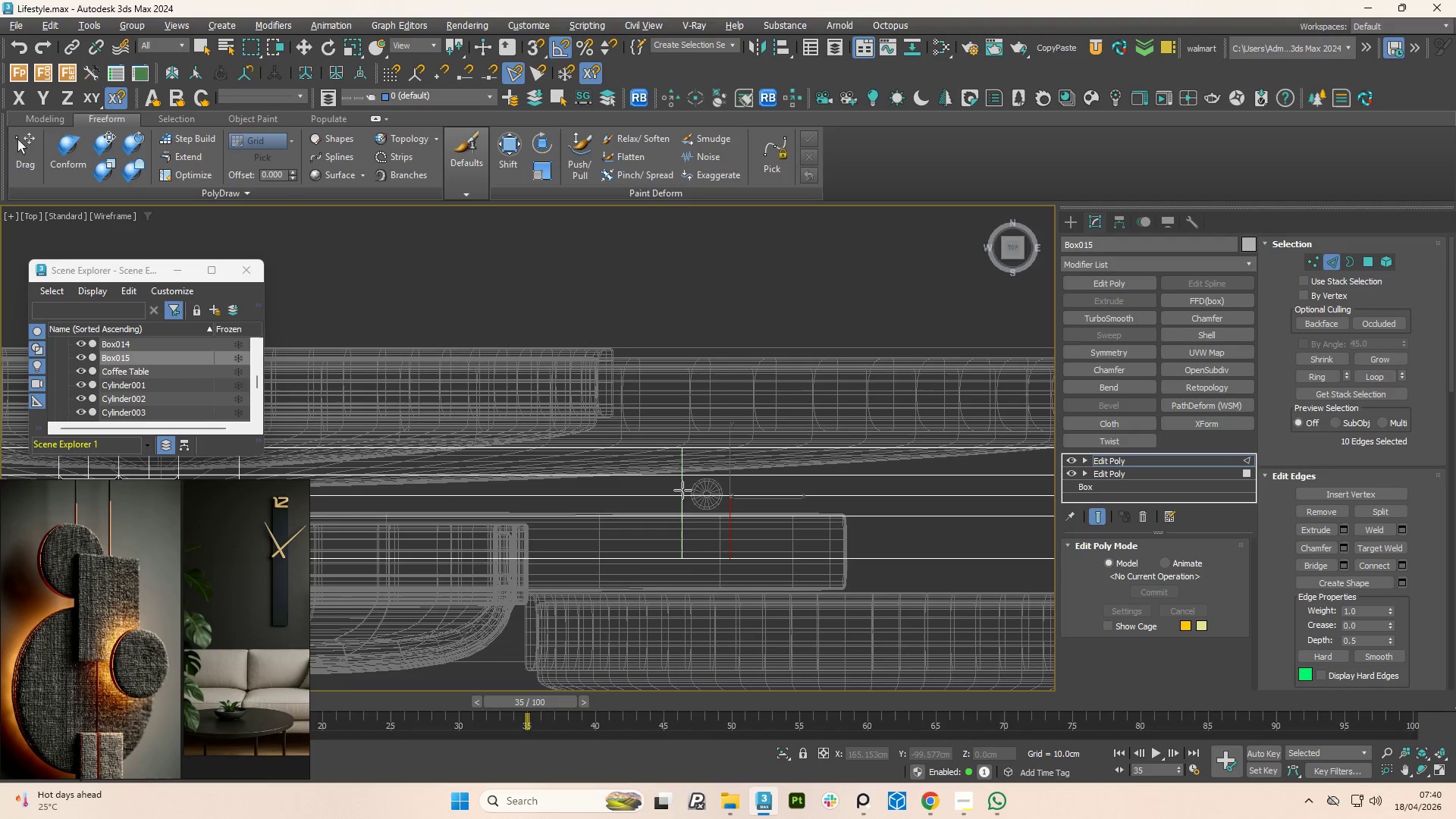 
left_click([682, 490])
 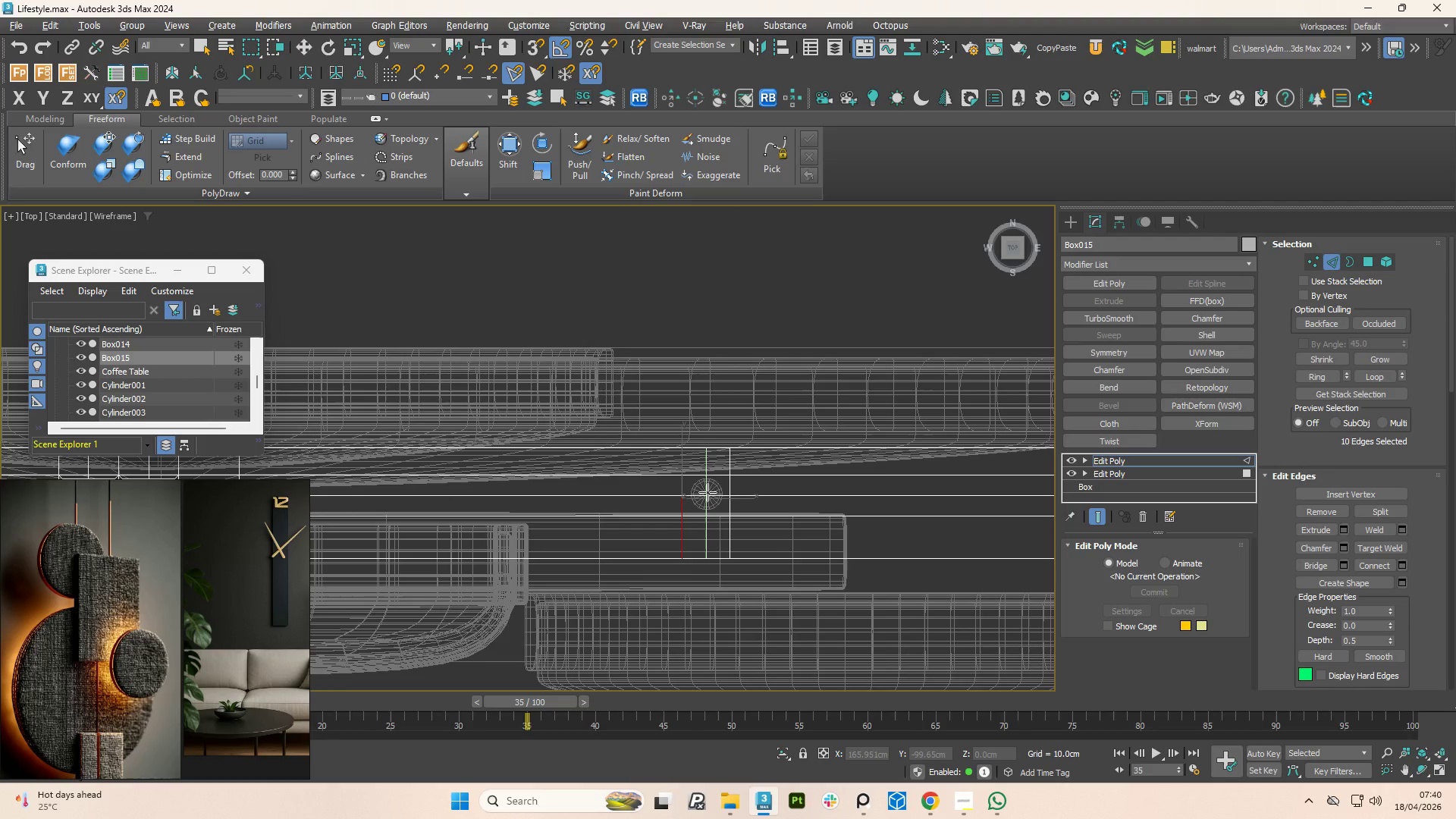 
left_click([708, 492])
 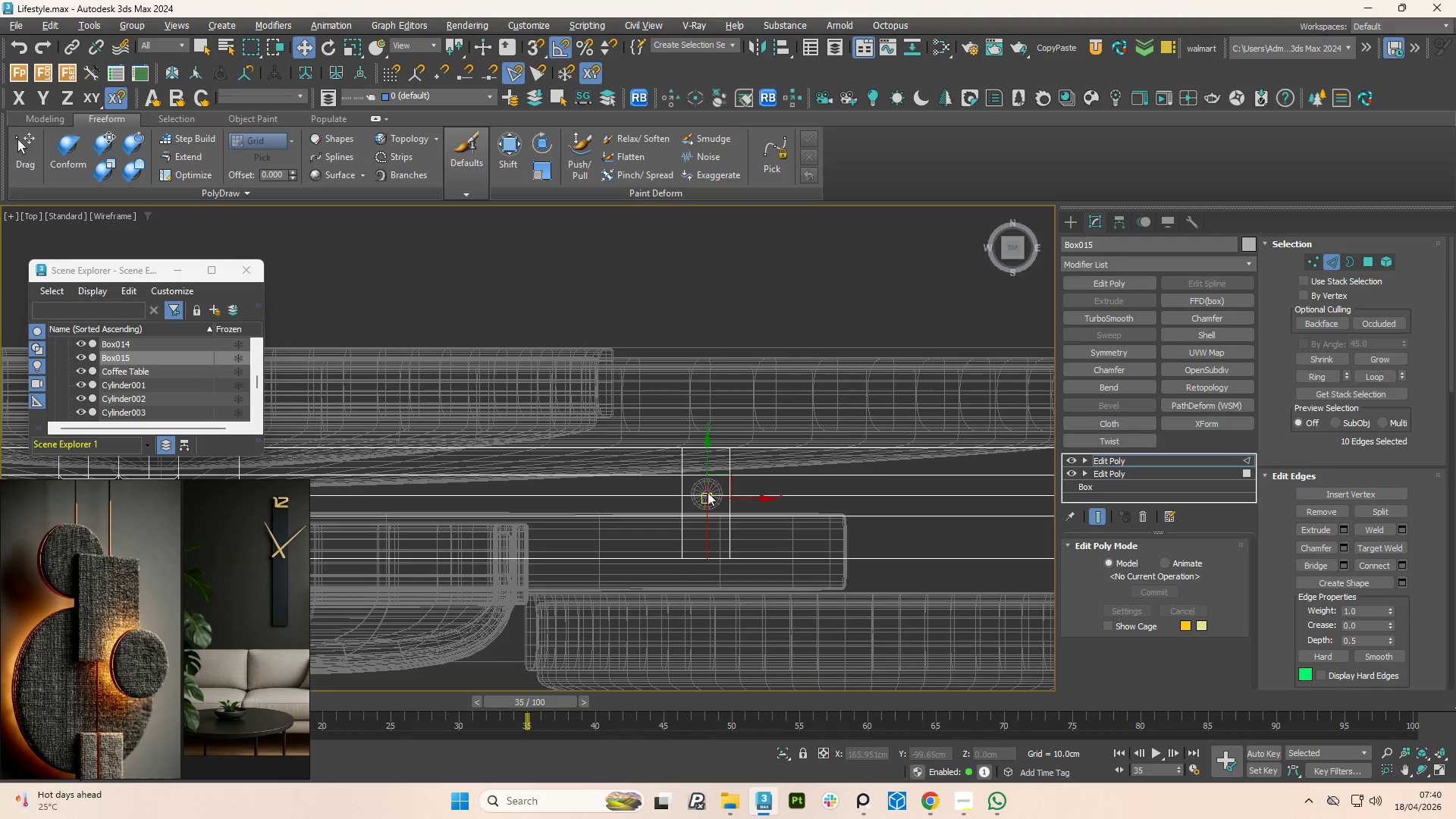 
right_click([708, 492])
 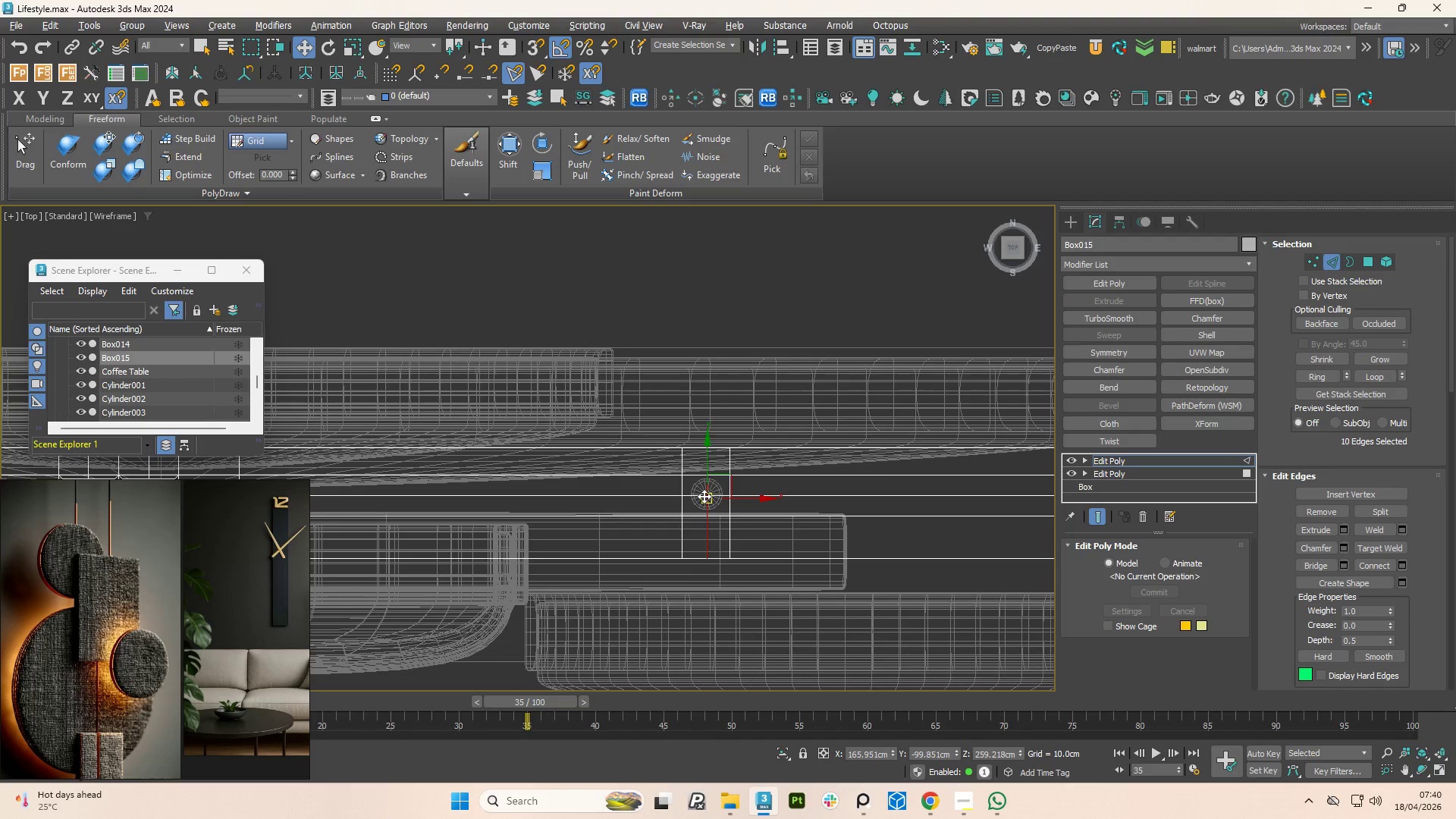 
key(4)
 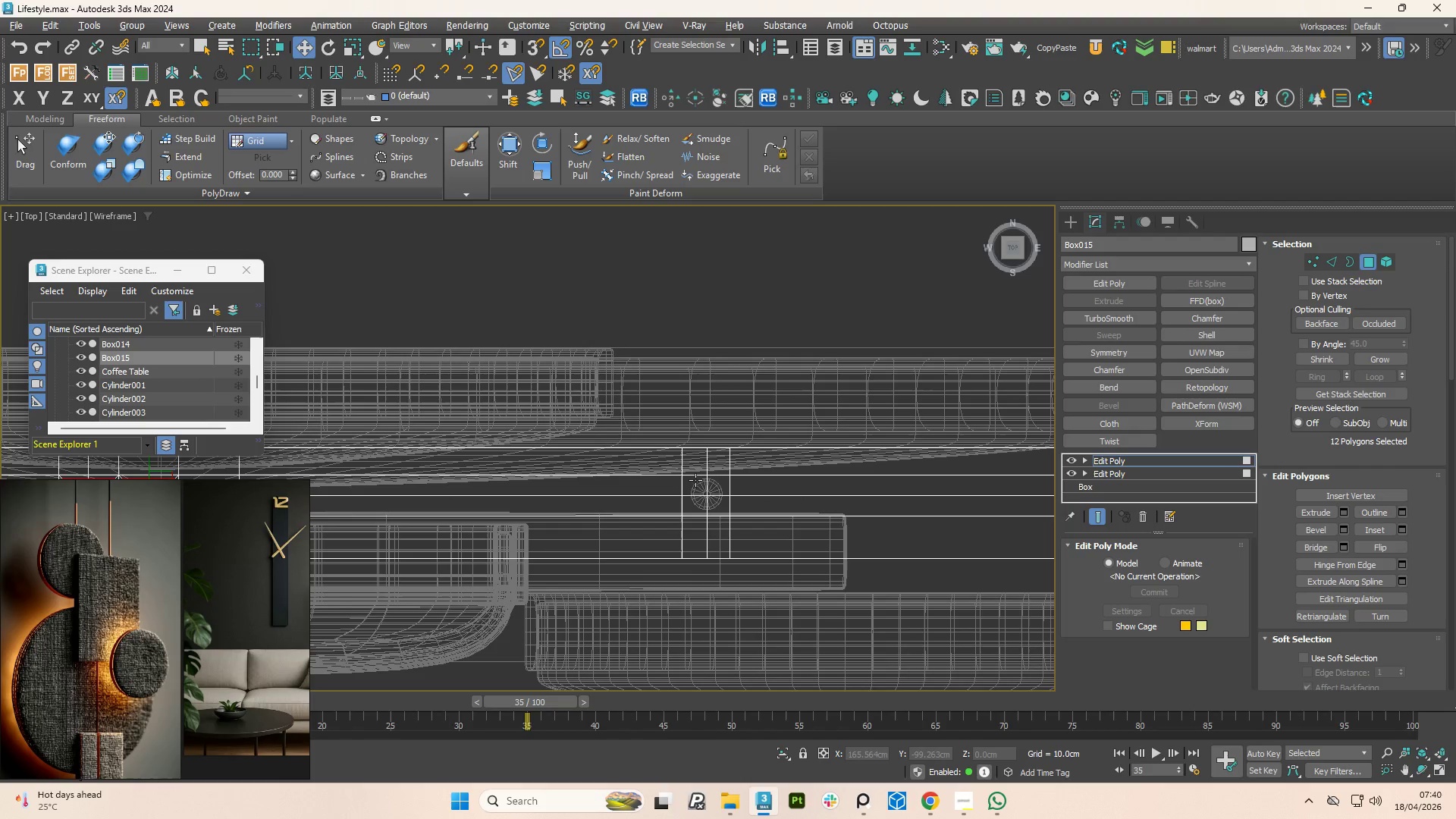 
left_click([695, 480])
 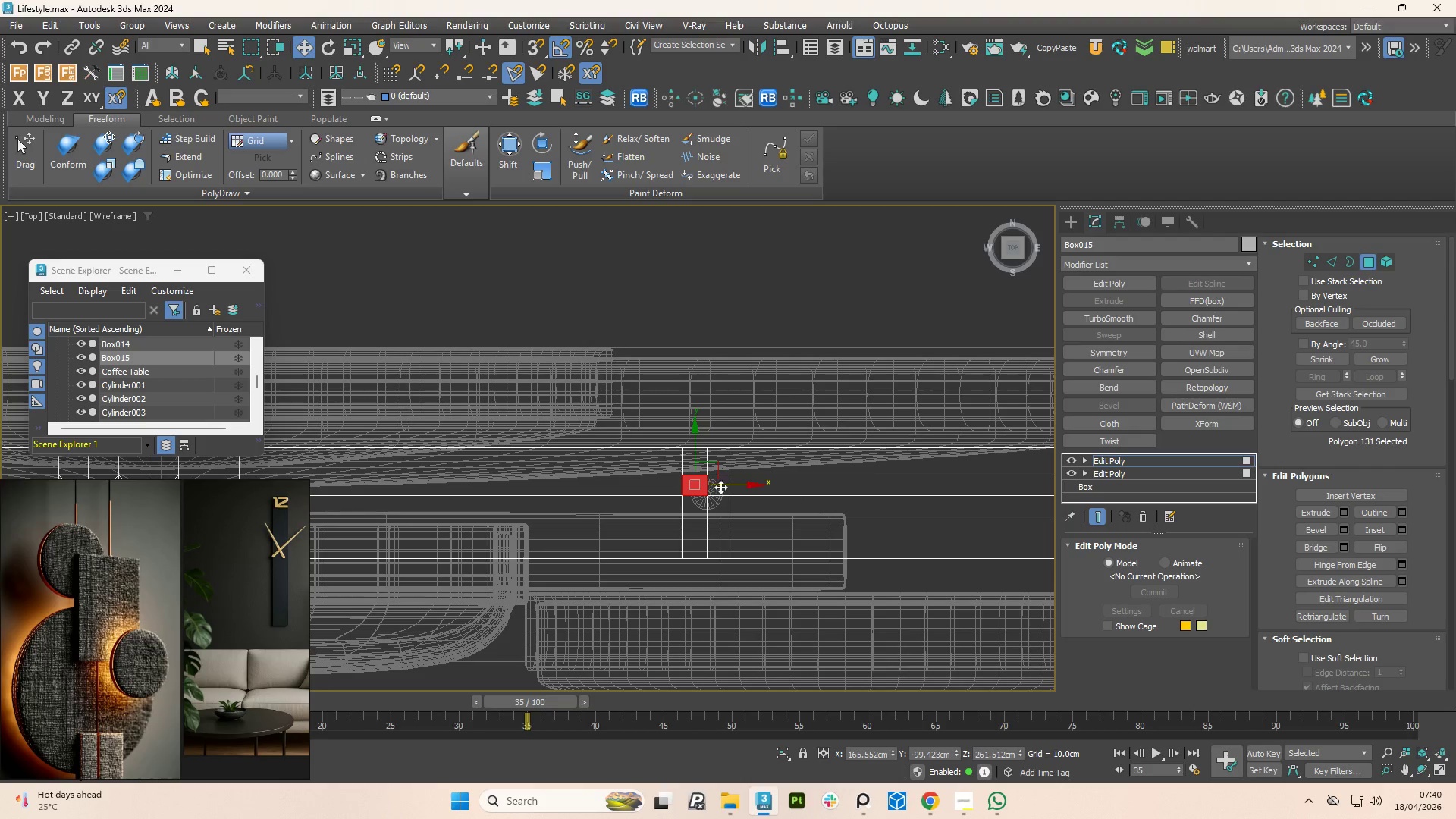 
hold_key(key=ControlLeft, duration=1.55)
double_click([723, 504])
 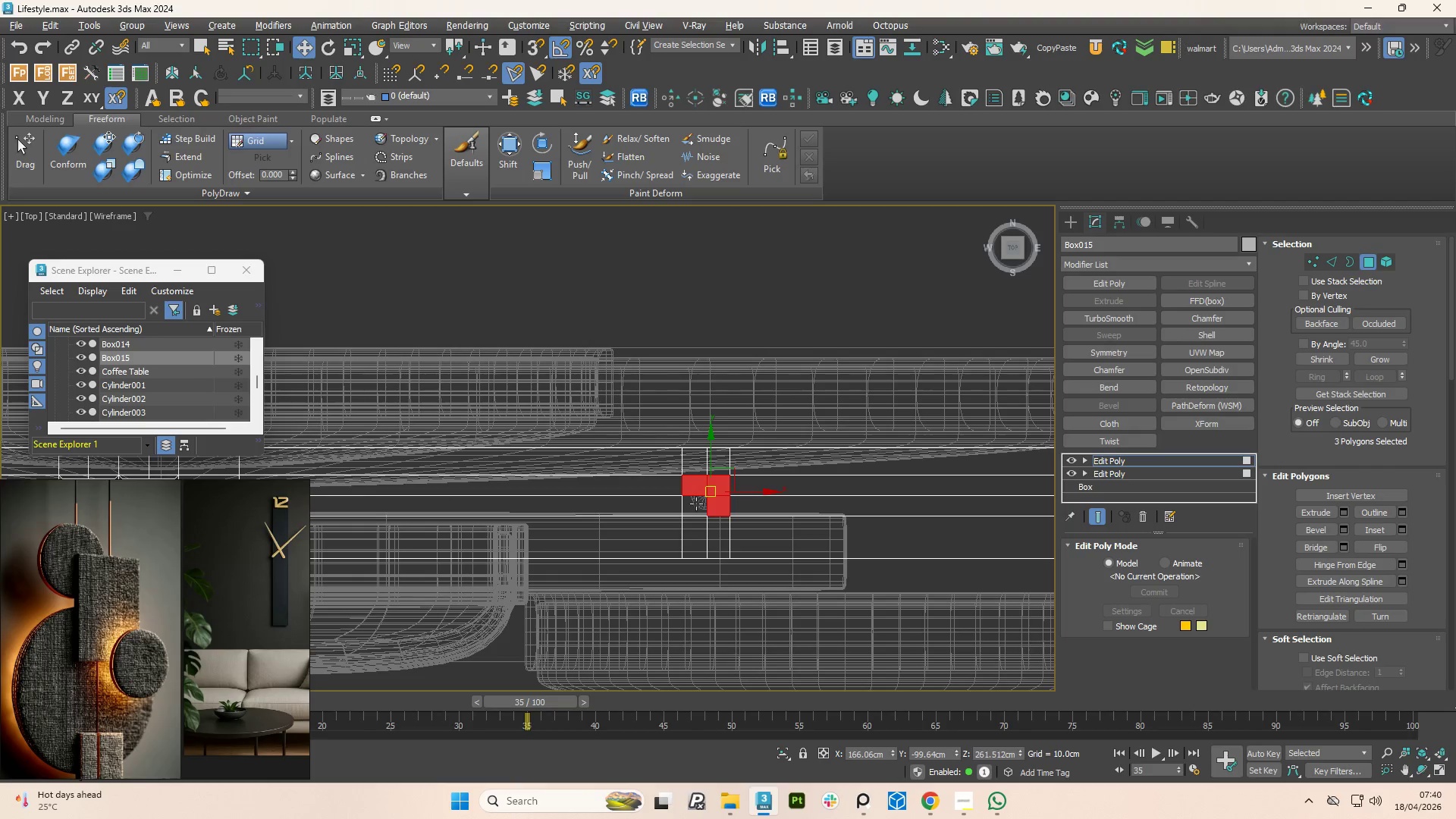 
left_click([695, 504])
 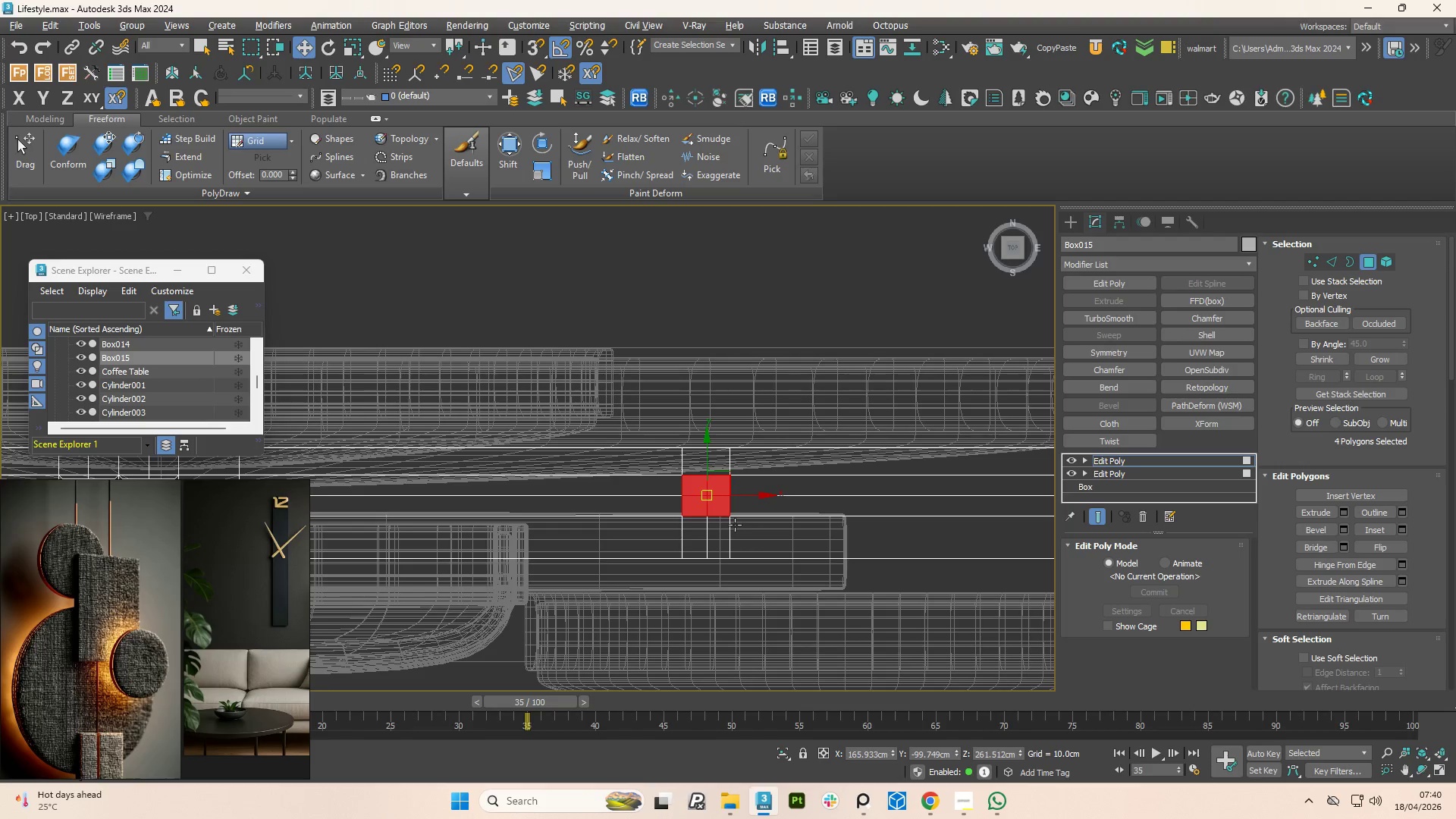 
hold_key(key=AltLeft, duration=1.12)
 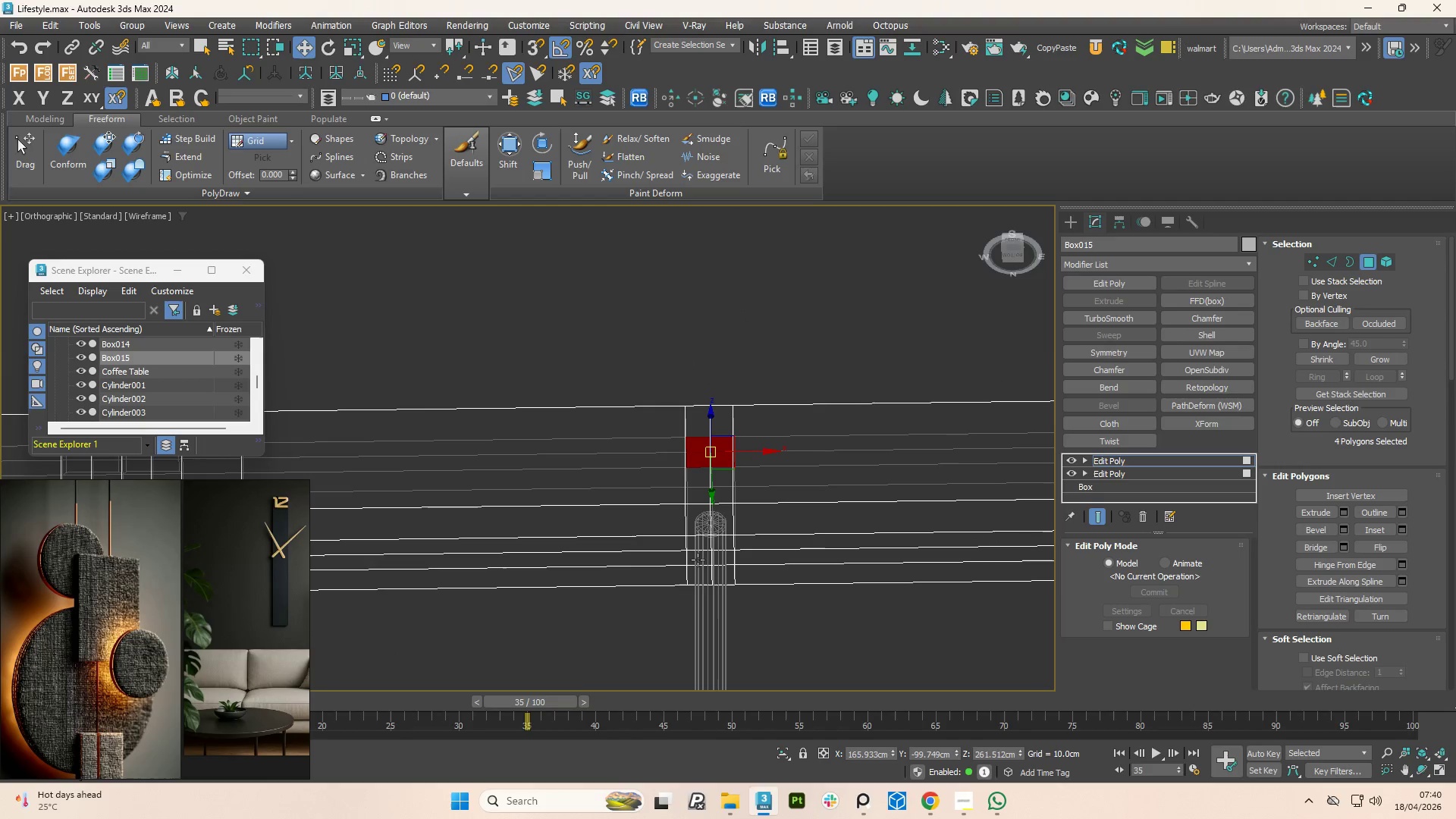 
hold_key(key=ControlLeft, duration=1.99)
double_click([698, 540])
 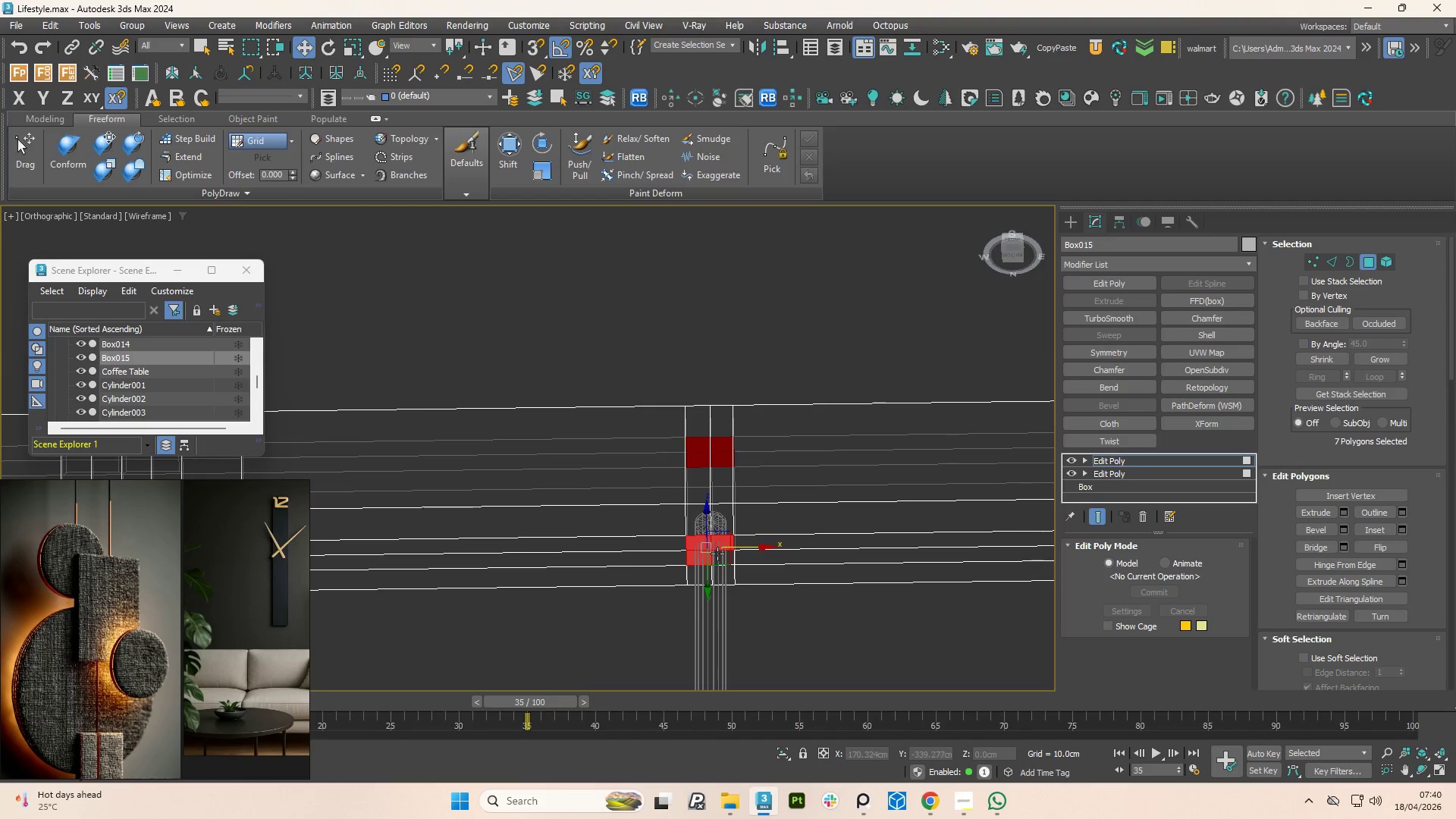 
double_click([717, 555])
 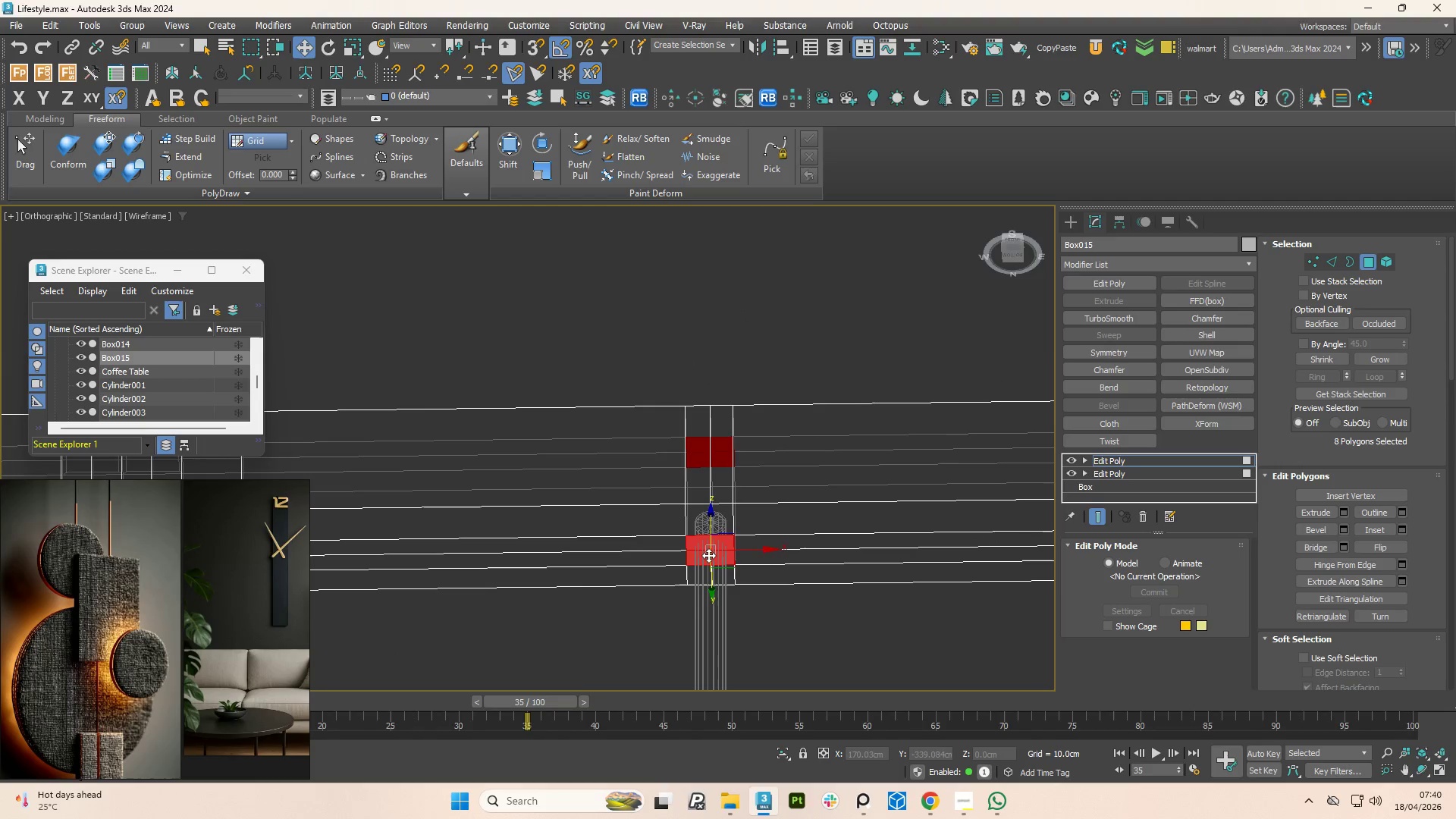 
hold_key(key=AltLeft, duration=0.67)
 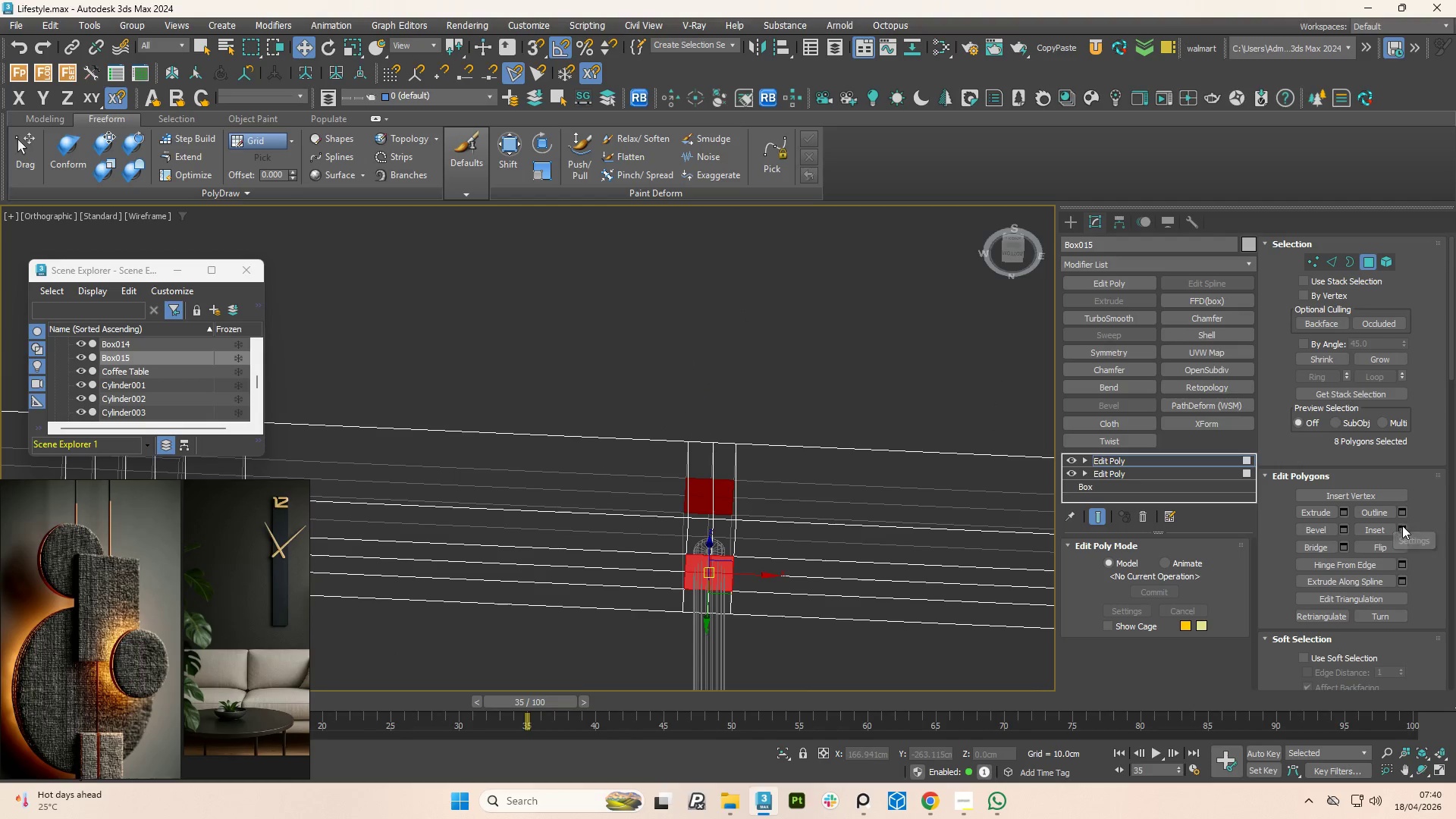 
left_click([1402, 532])
 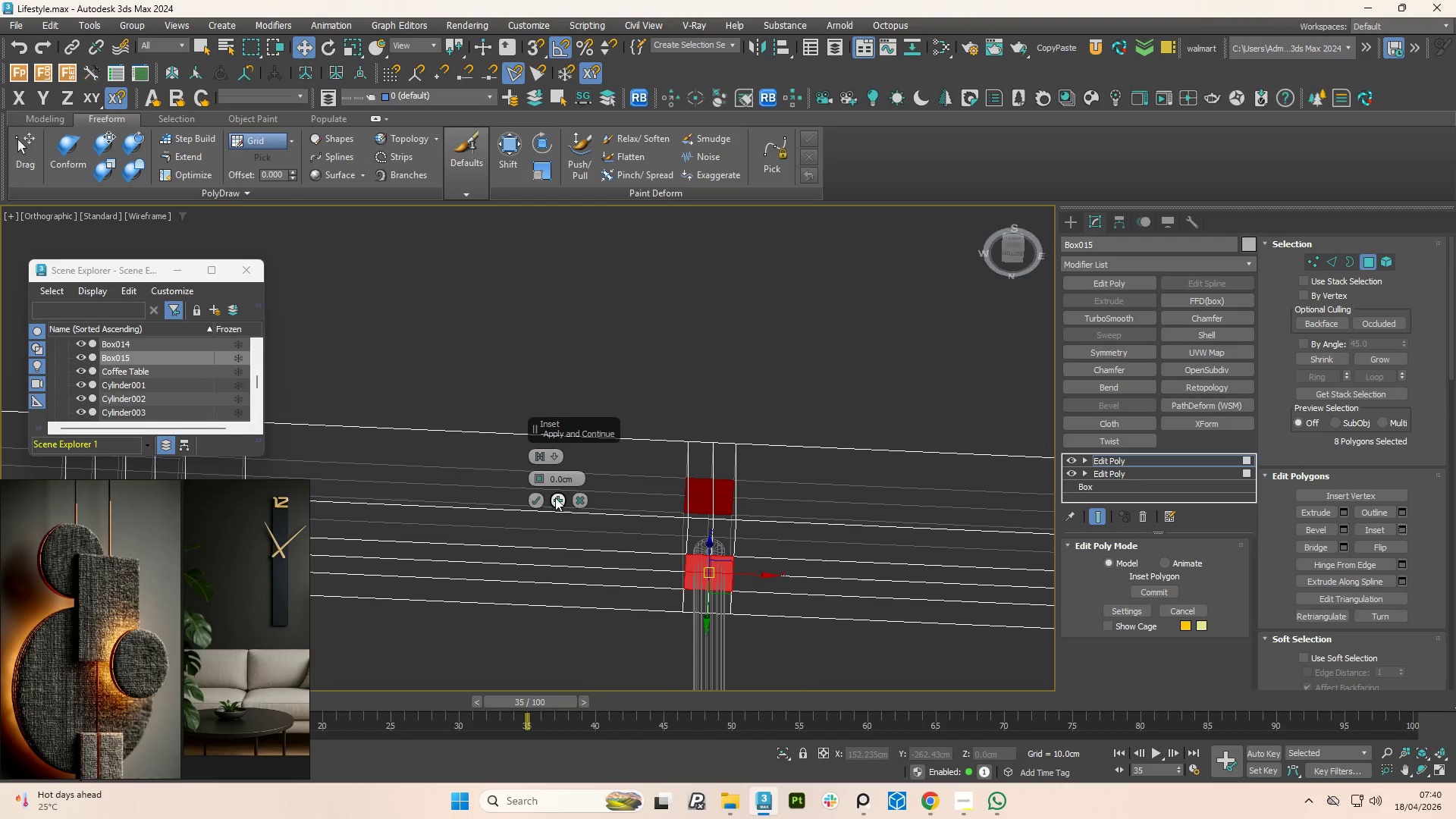 
left_click_drag(start_coordinate=[540, 478], to_coordinate=[547, 475])
 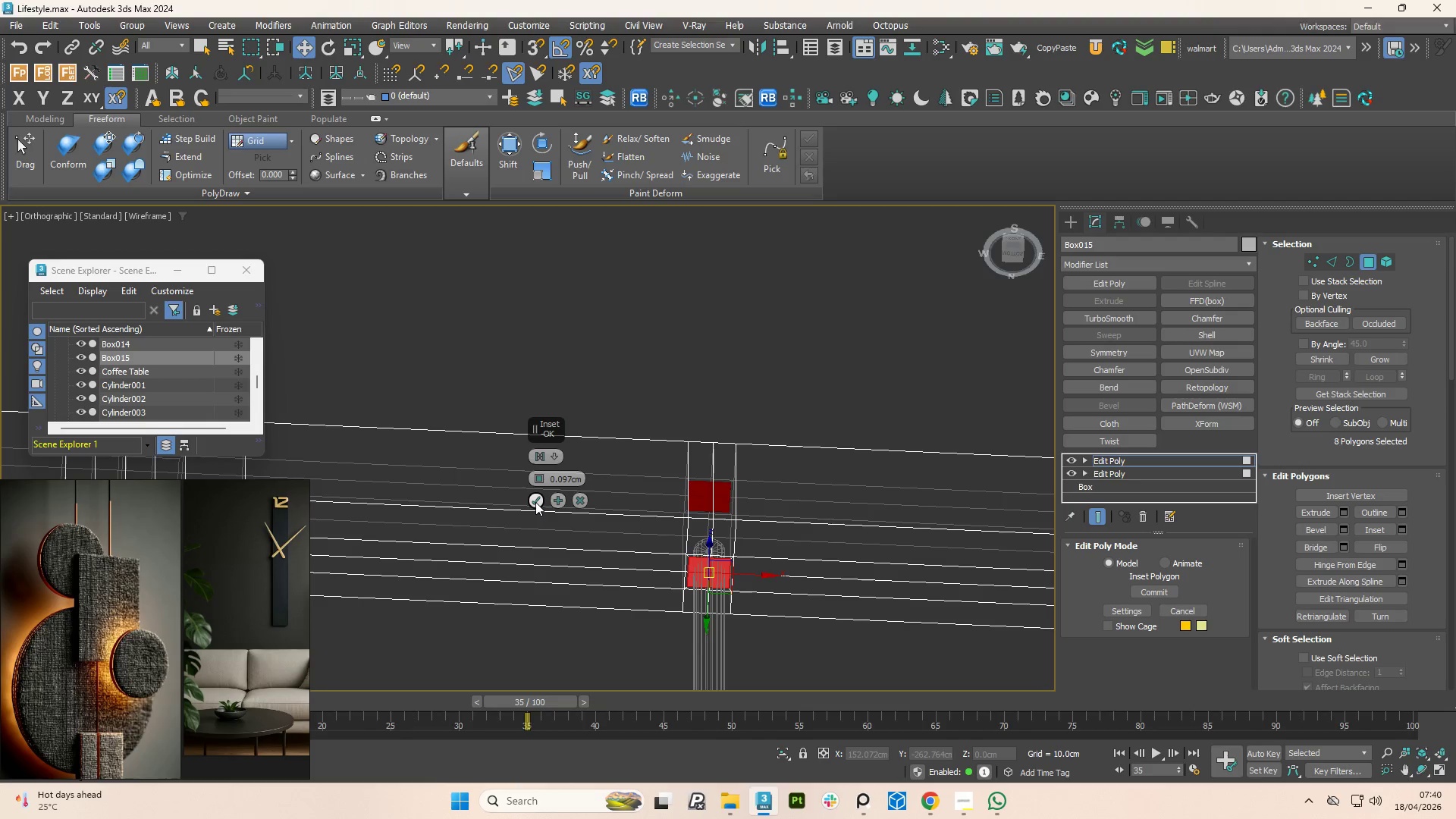 
left_click([535, 502])
 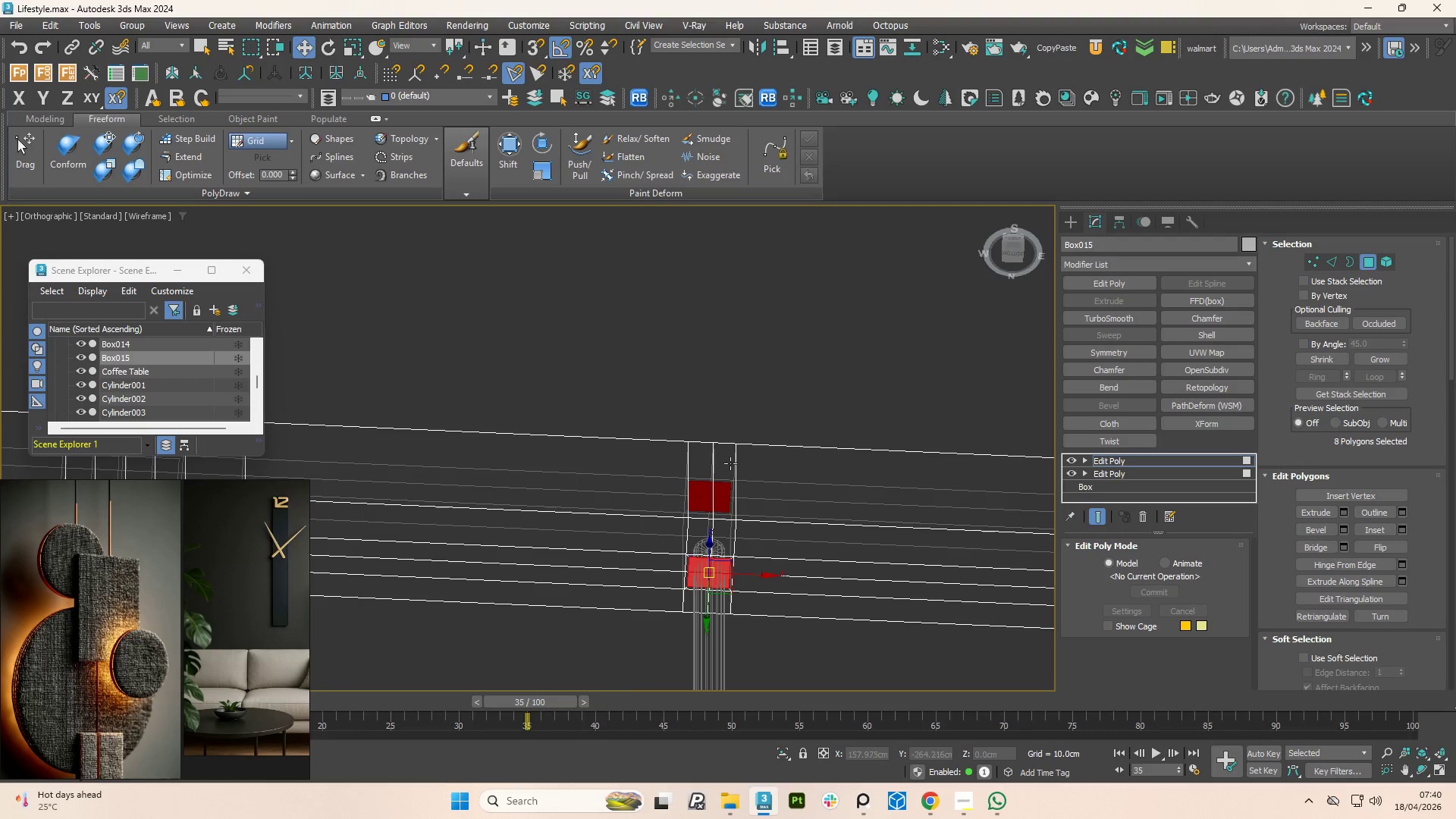 
hold_key(key=AltLeft, duration=1.0)
 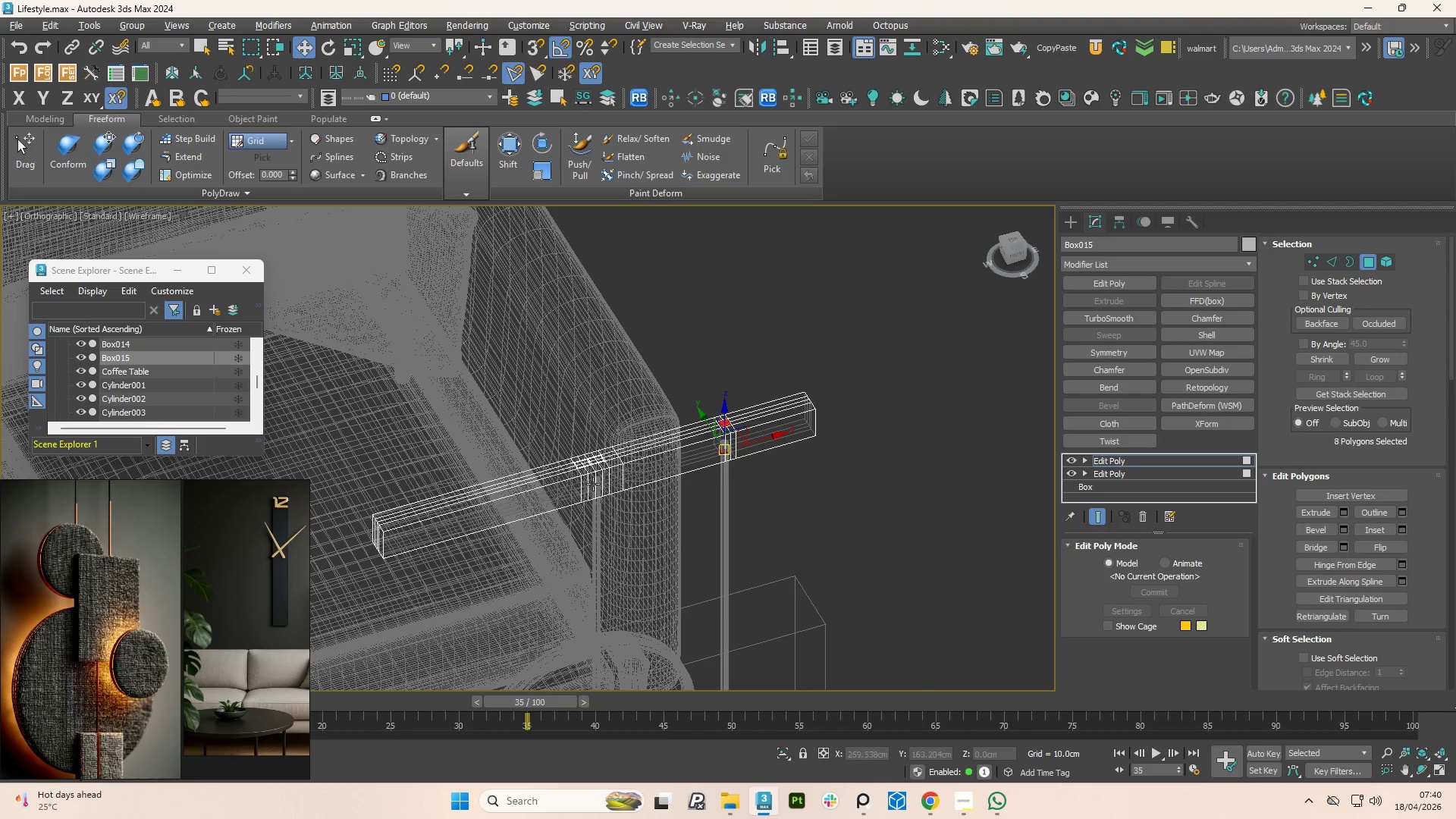 
scroll: coordinate [756, 468], scroll_direction: down, amount: 4.0
 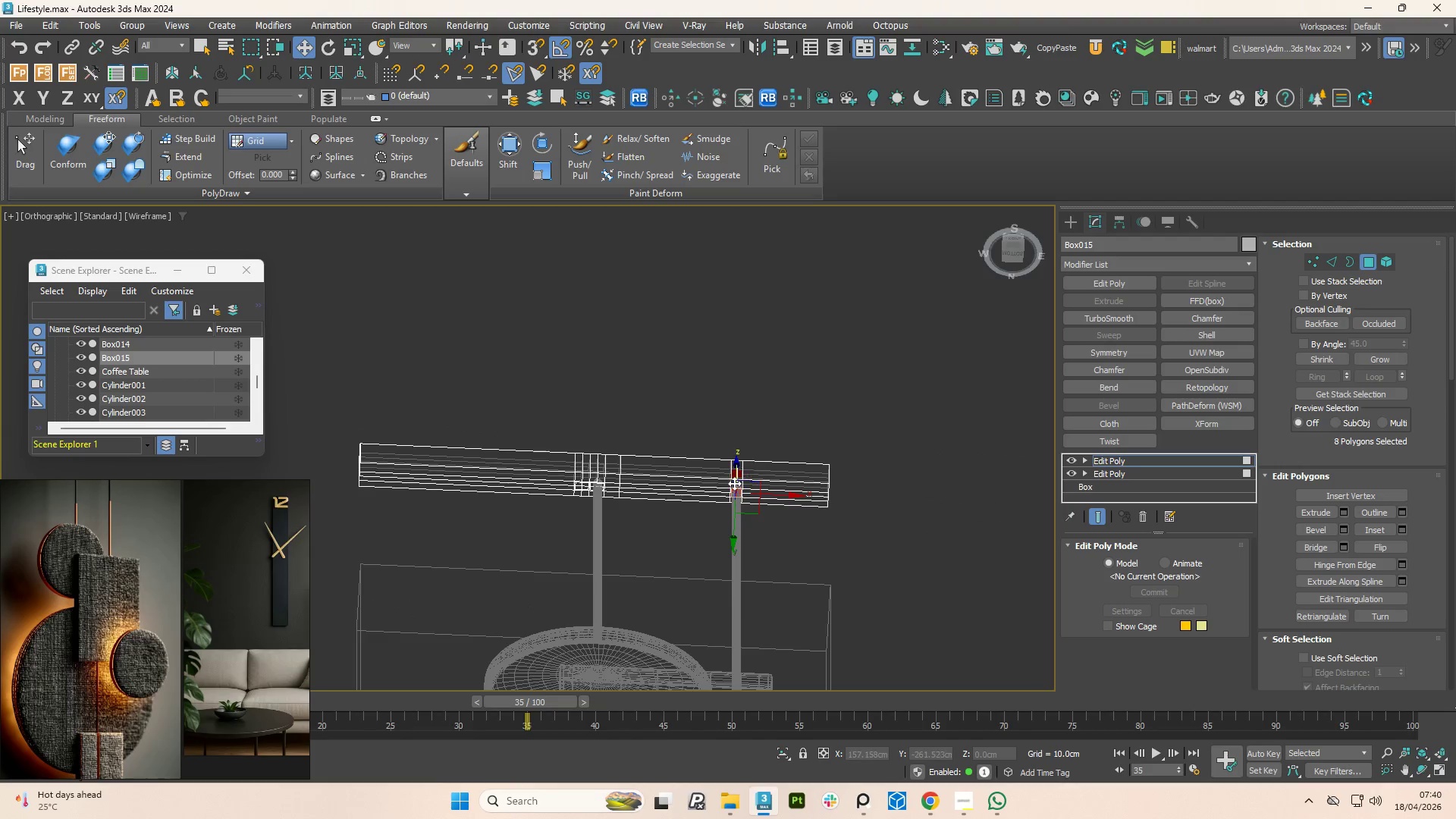 
hold_key(key=AltLeft, duration=2.25)
 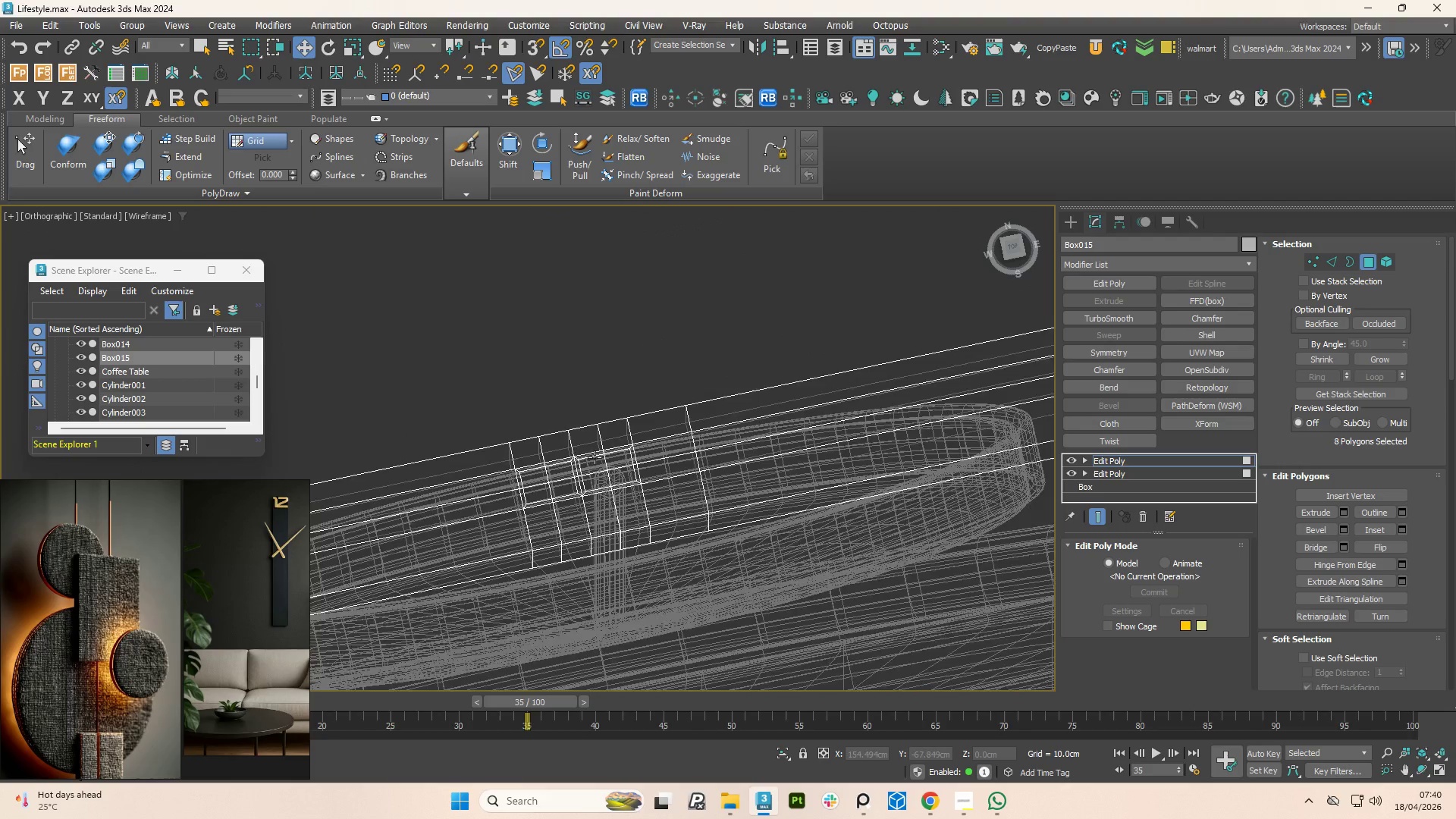 
scroll: coordinate [593, 468], scroll_direction: up, amount: 4.0
 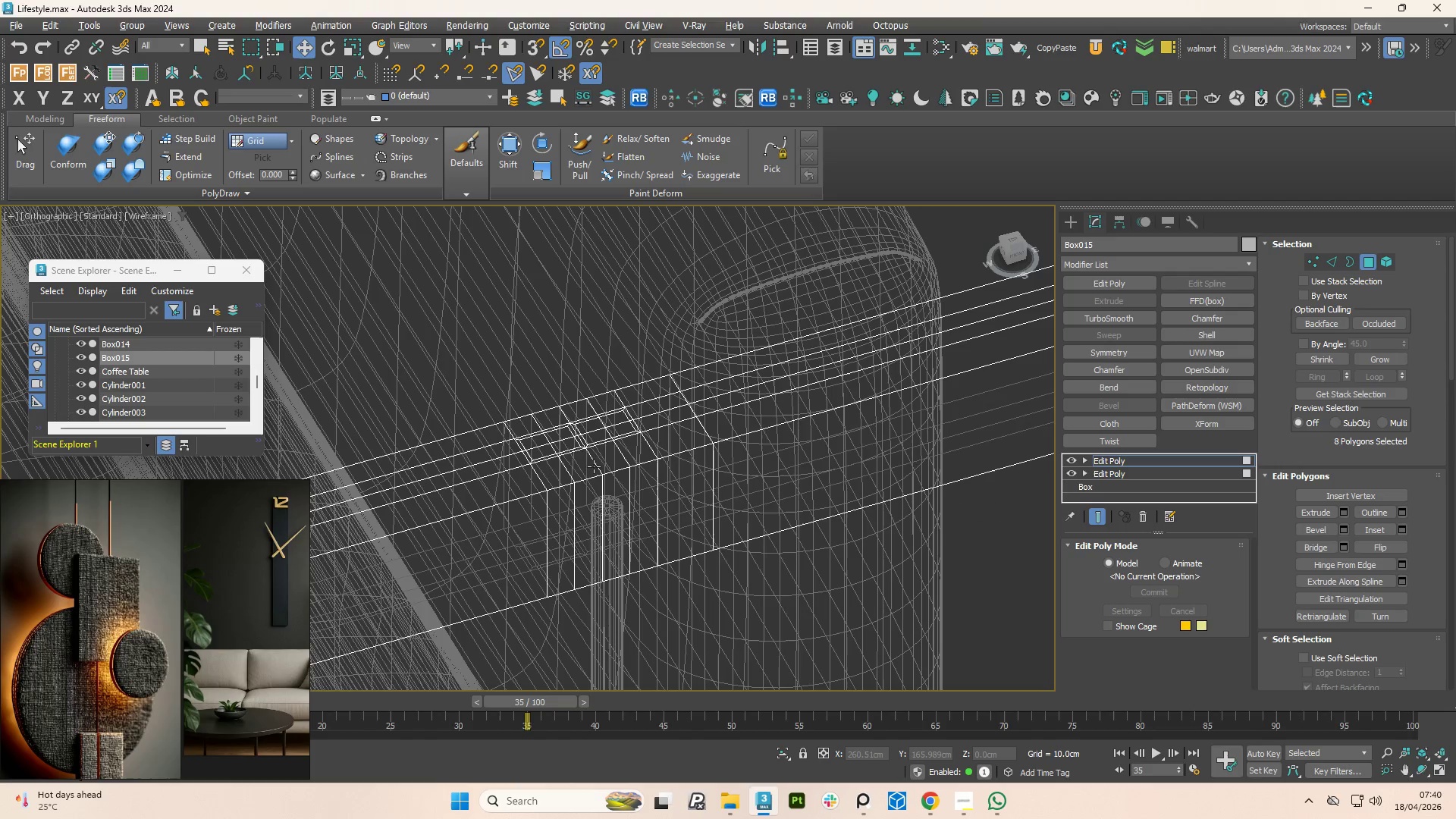 
hold_key(key=ControlLeft, duration=2.02)
left_click([595, 468])
 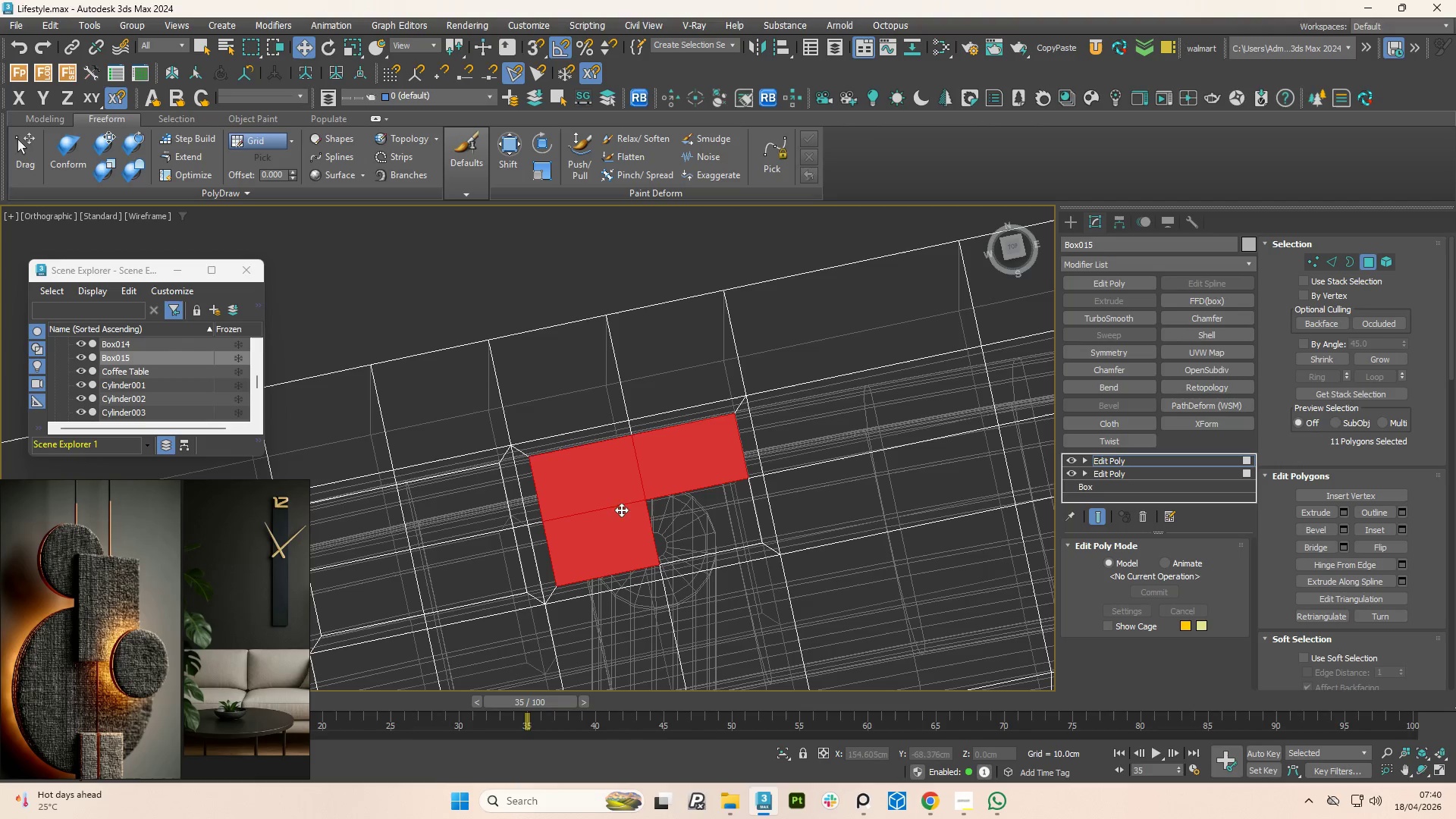 
scroll: coordinate [595, 463], scroll_direction: up, amount: 4.0
 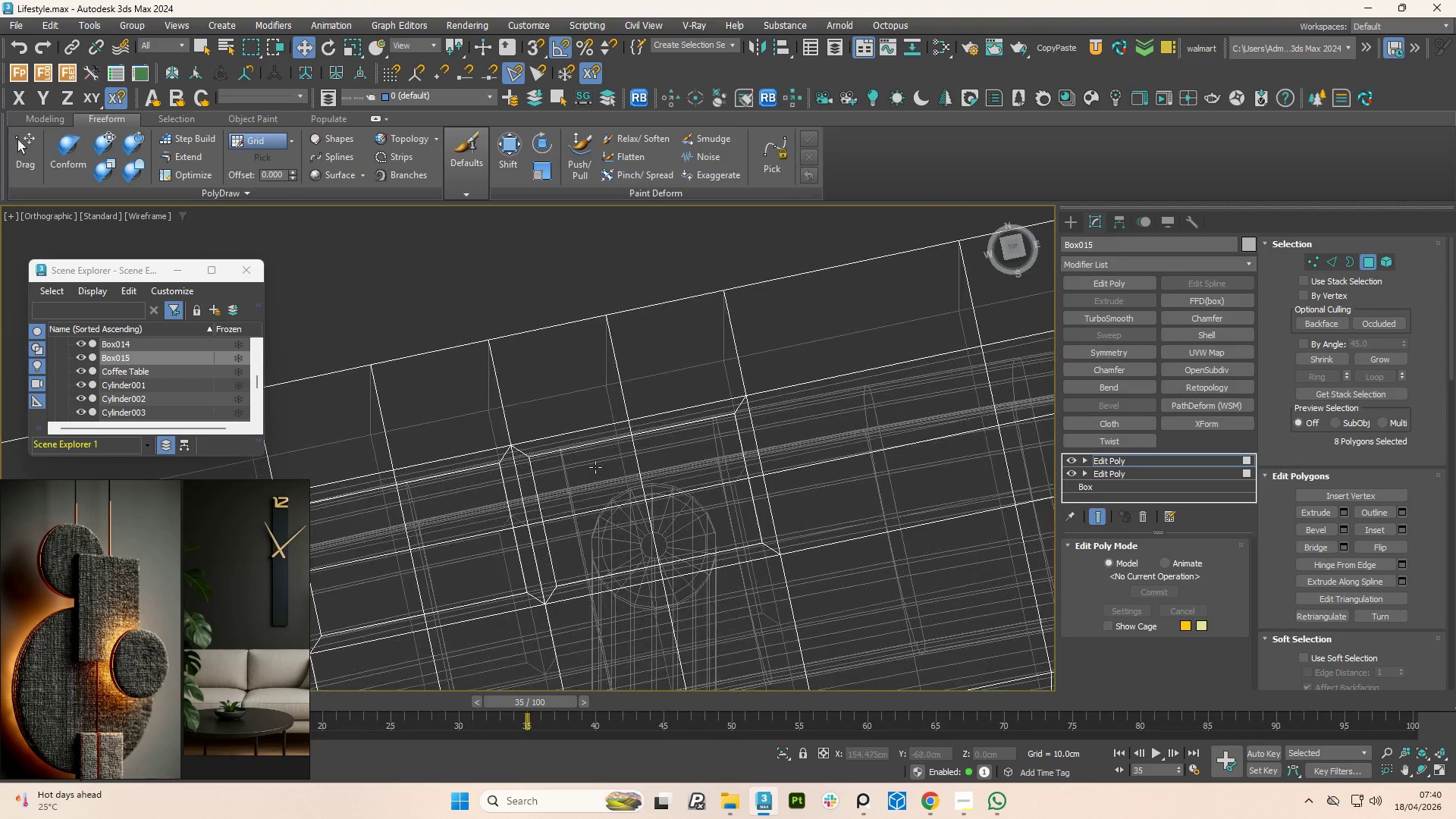 
double_click([674, 507])
 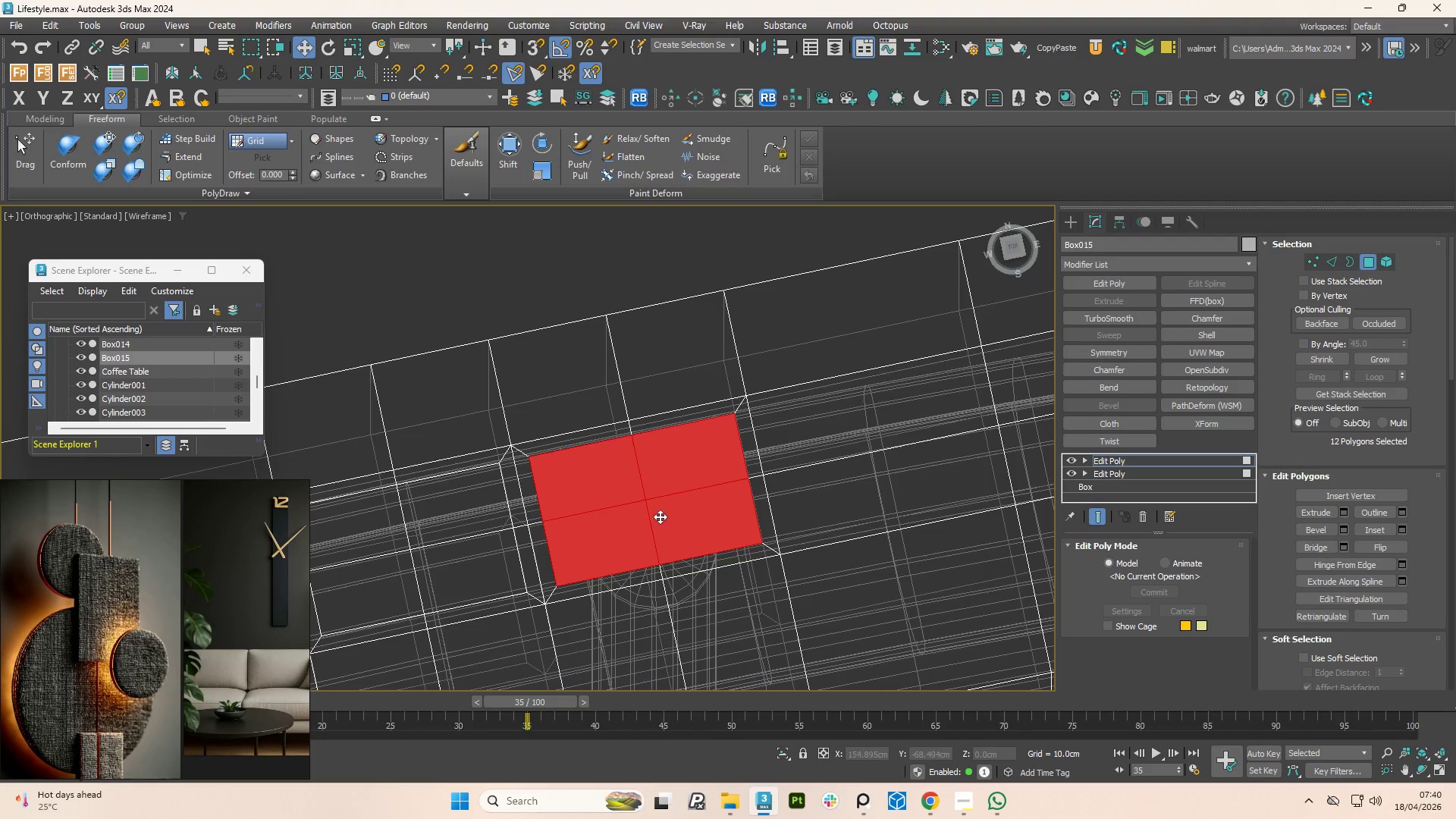 
hold_key(key=AltLeft, duration=1.78)
 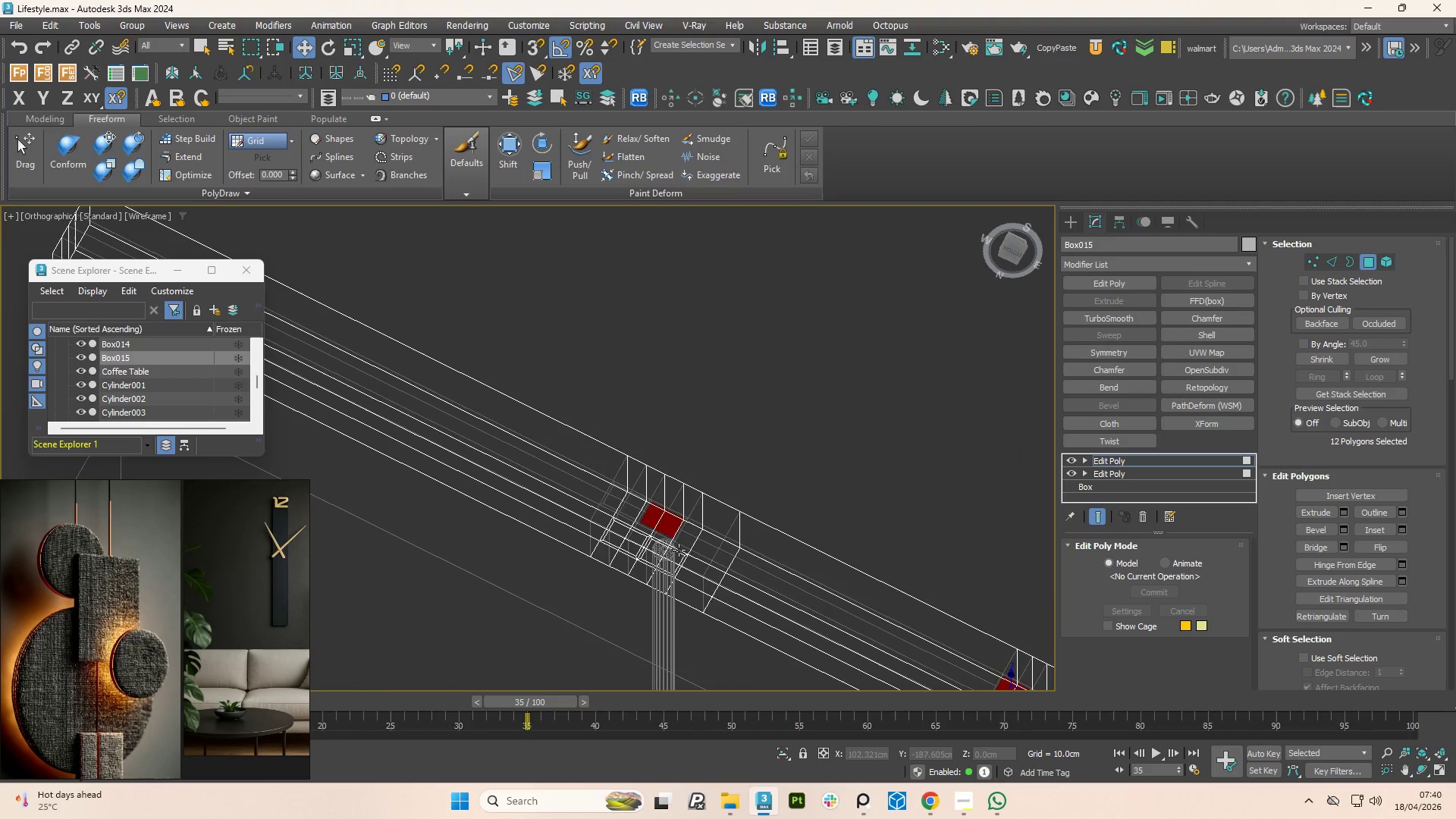 
scroll: coordinate [680, 520], scroll_direction: down, amount: 5.0
 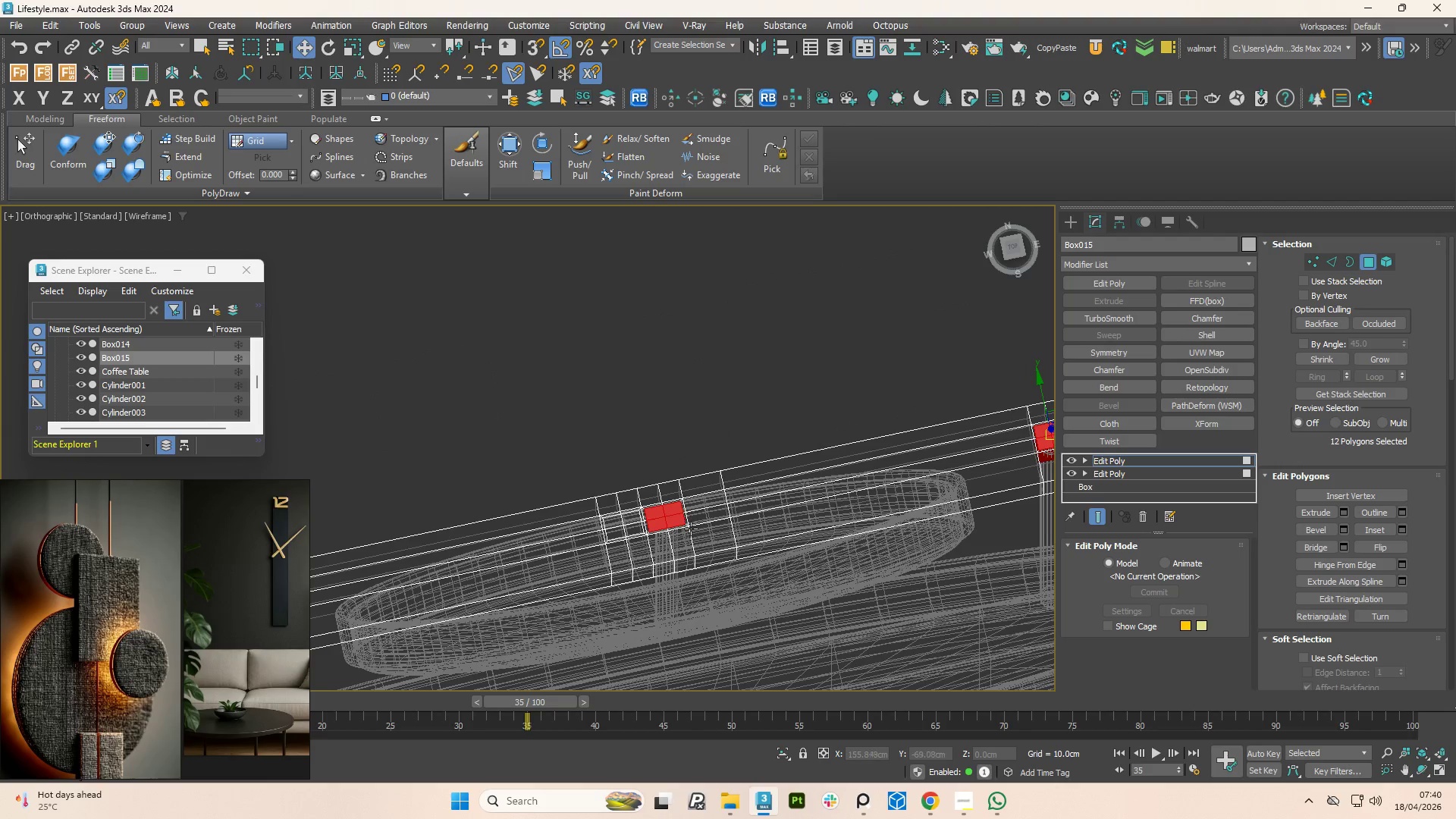 
hold_key(key=ControlLeft, duration=2.23)
 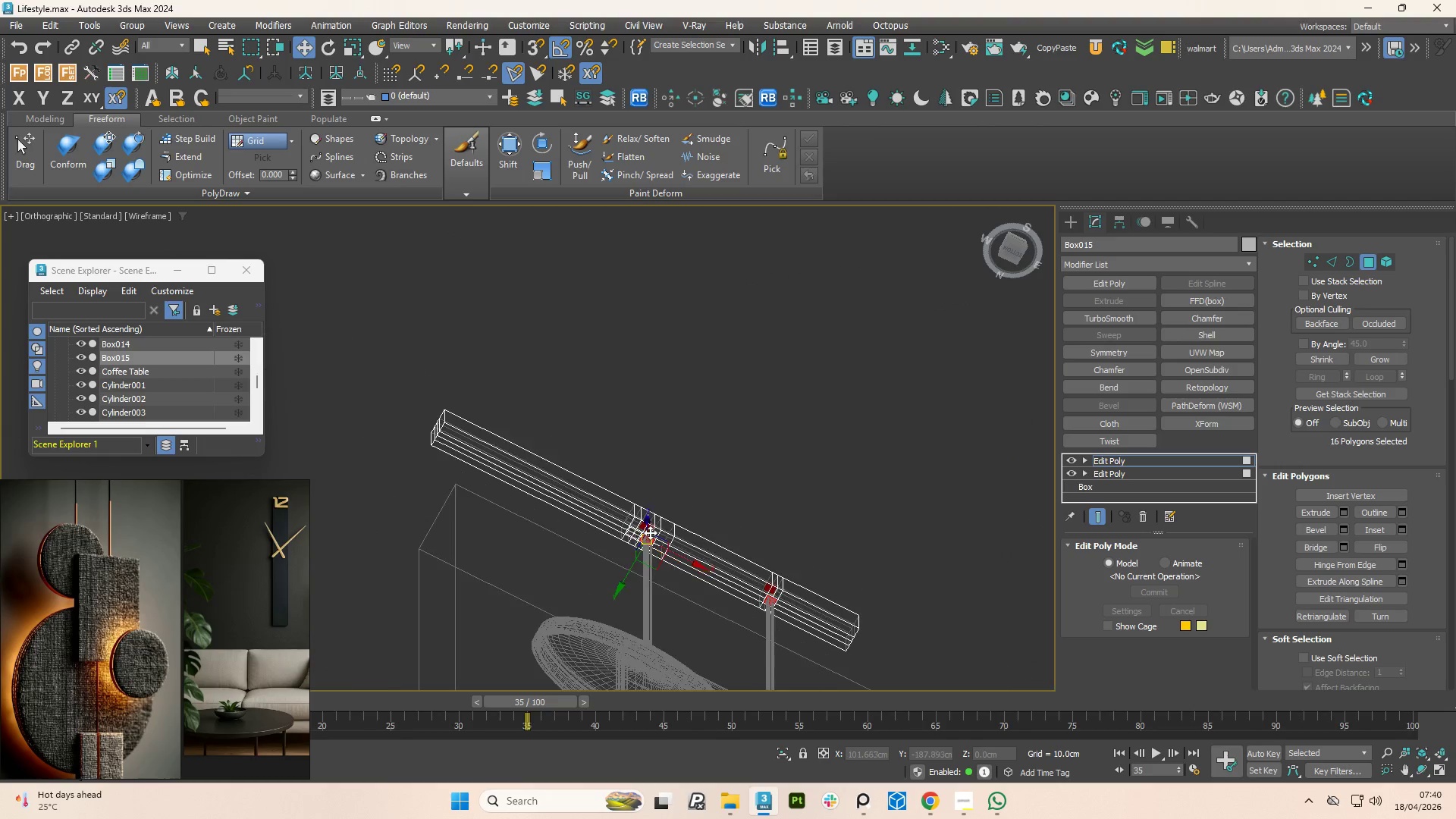 
scroll: coordinate [670, 552], scroll_direction: up, amount: 3.0
 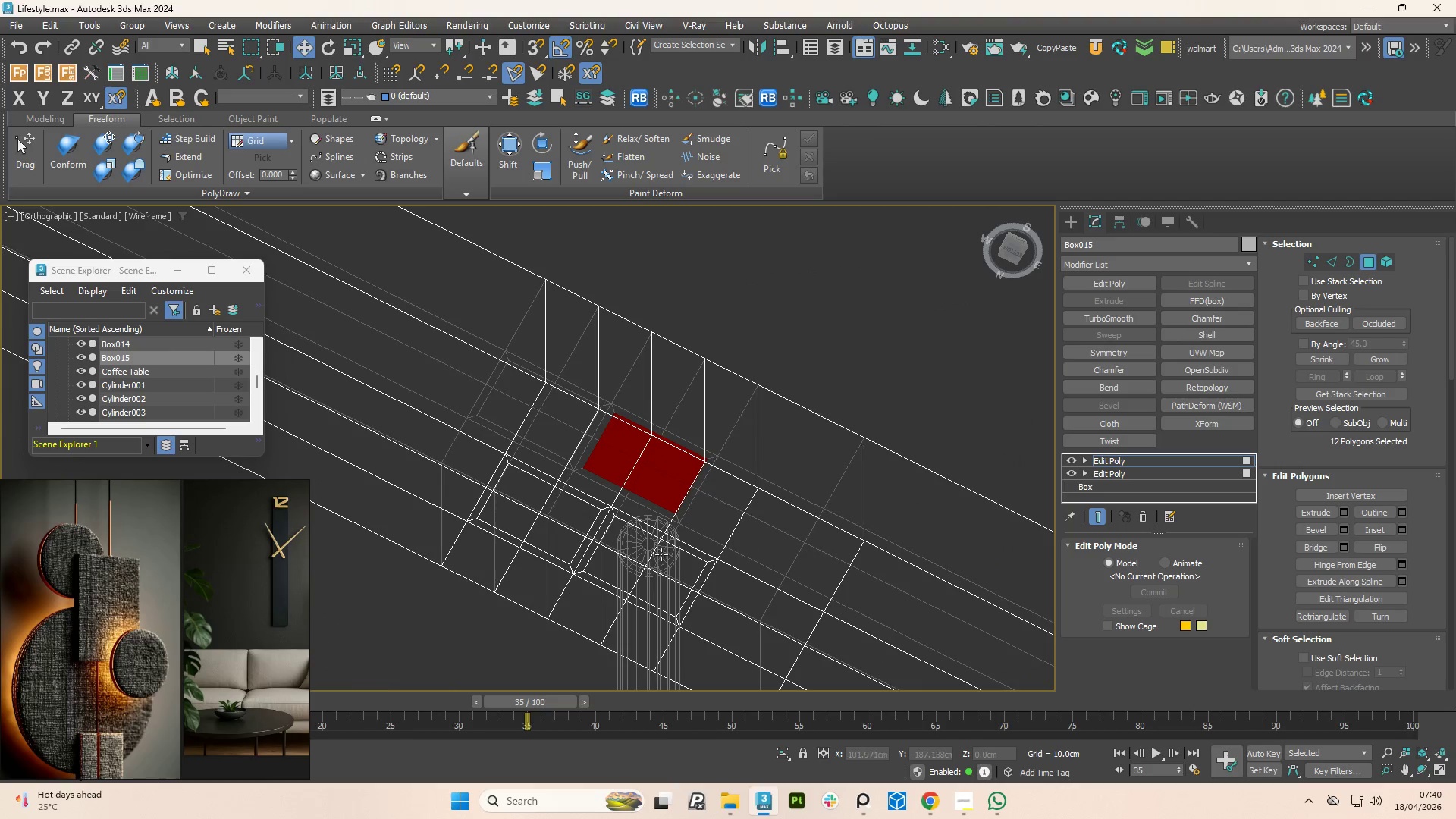 
left_click([619, 570])
 